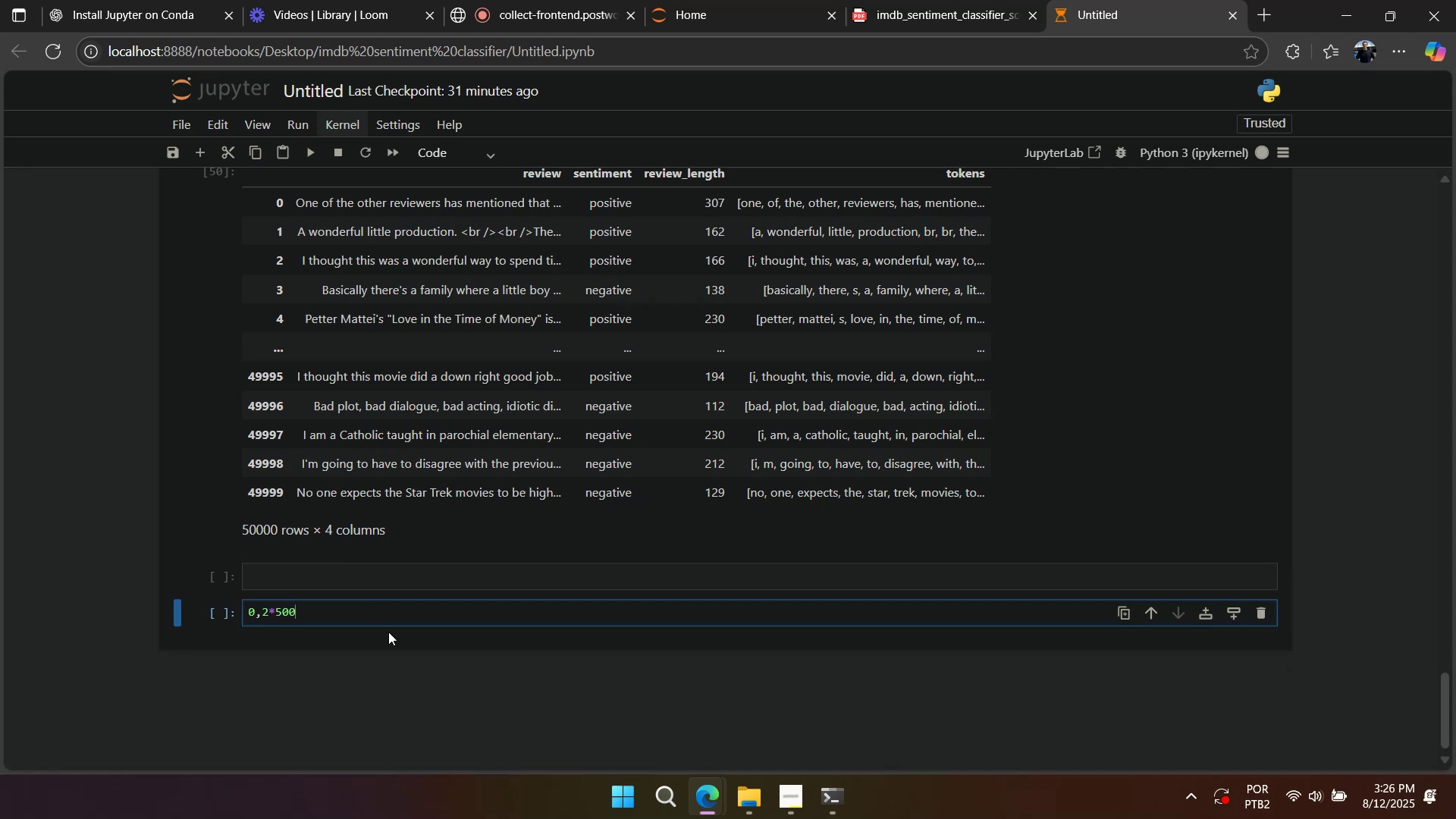 
key(Numpad0)
 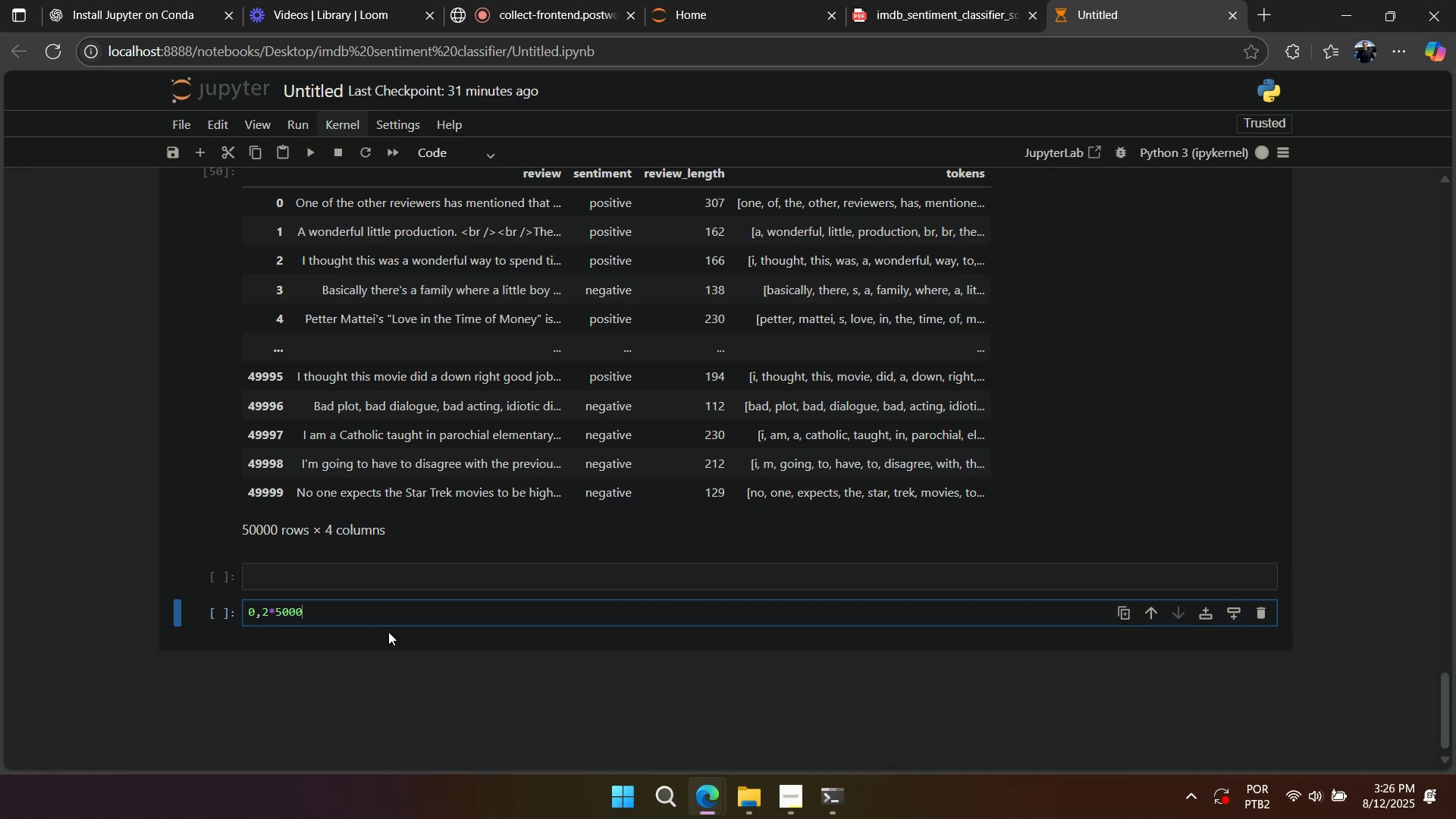 
key(Numpad0)
 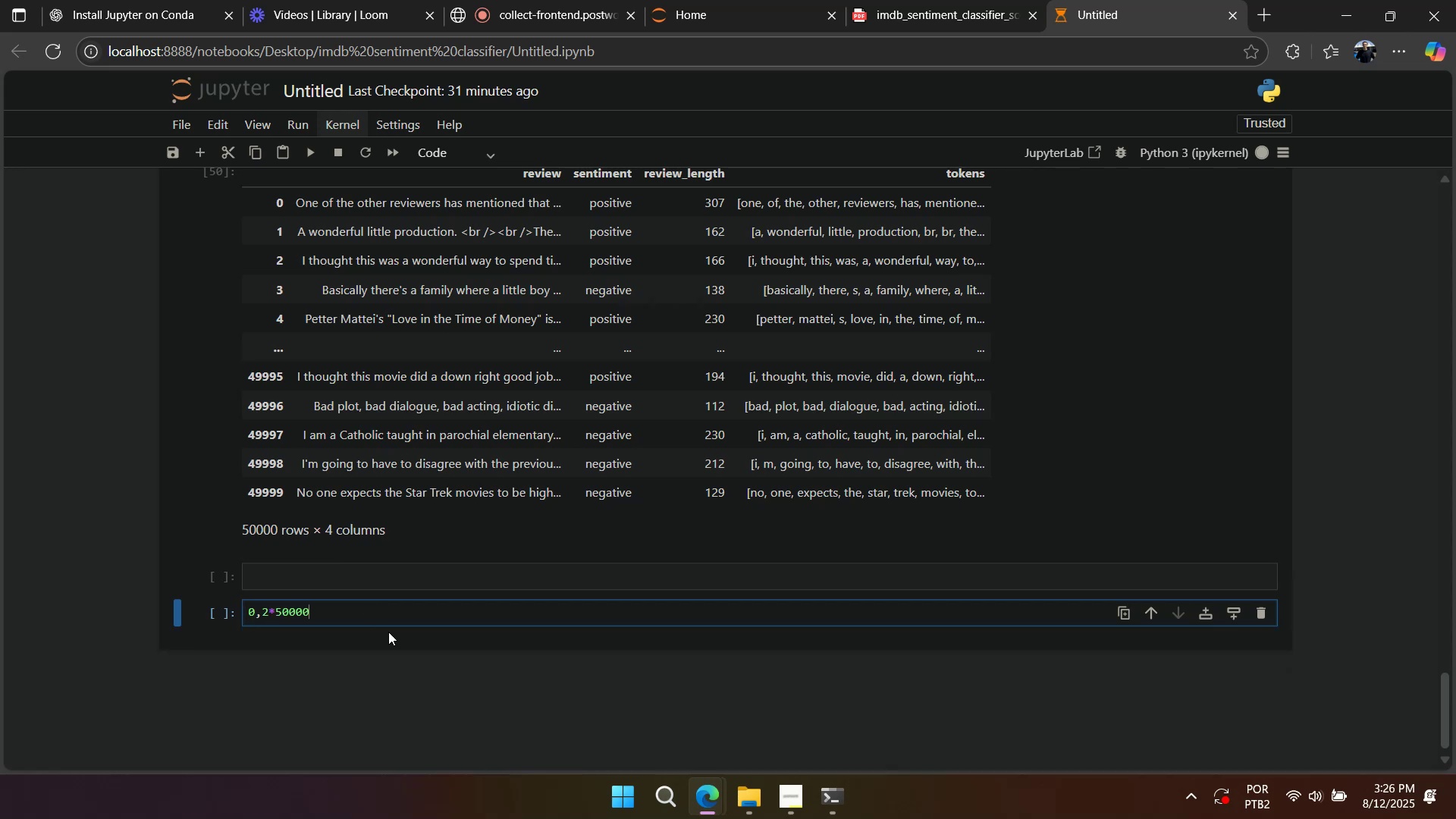 
key(Shift+Enter)
 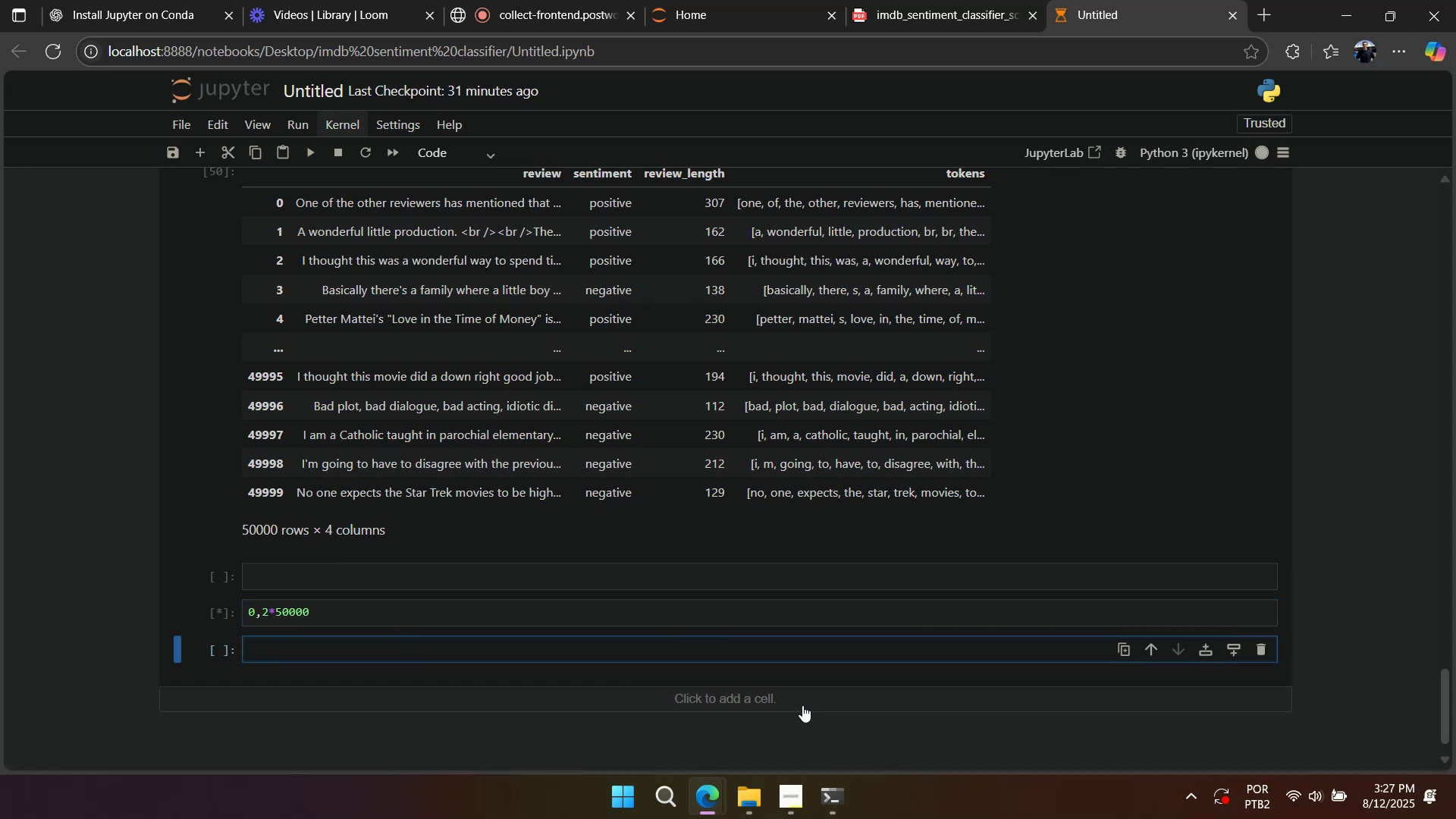 
left_click([833, 792])
 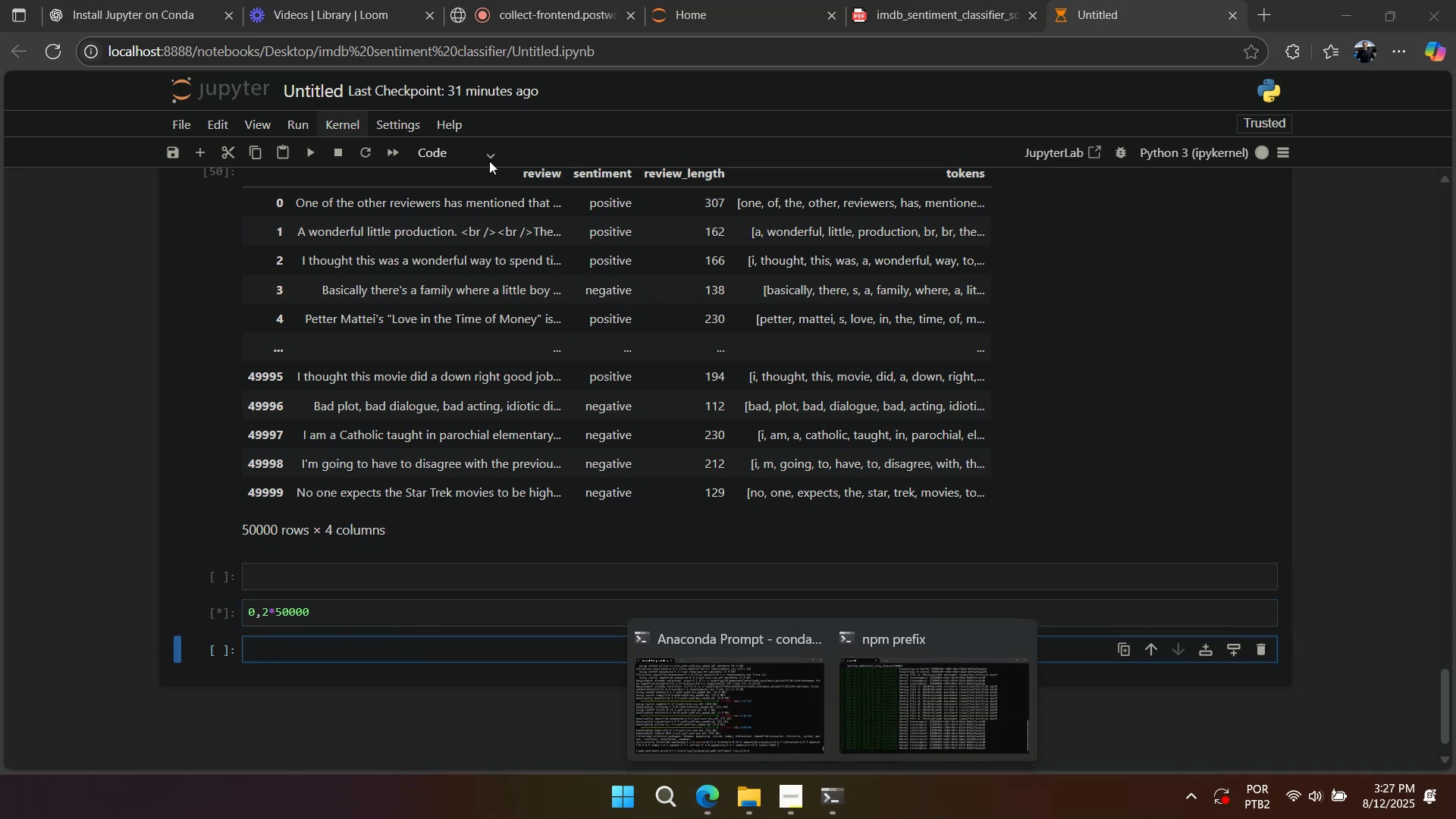 
left_click([528, 260])
 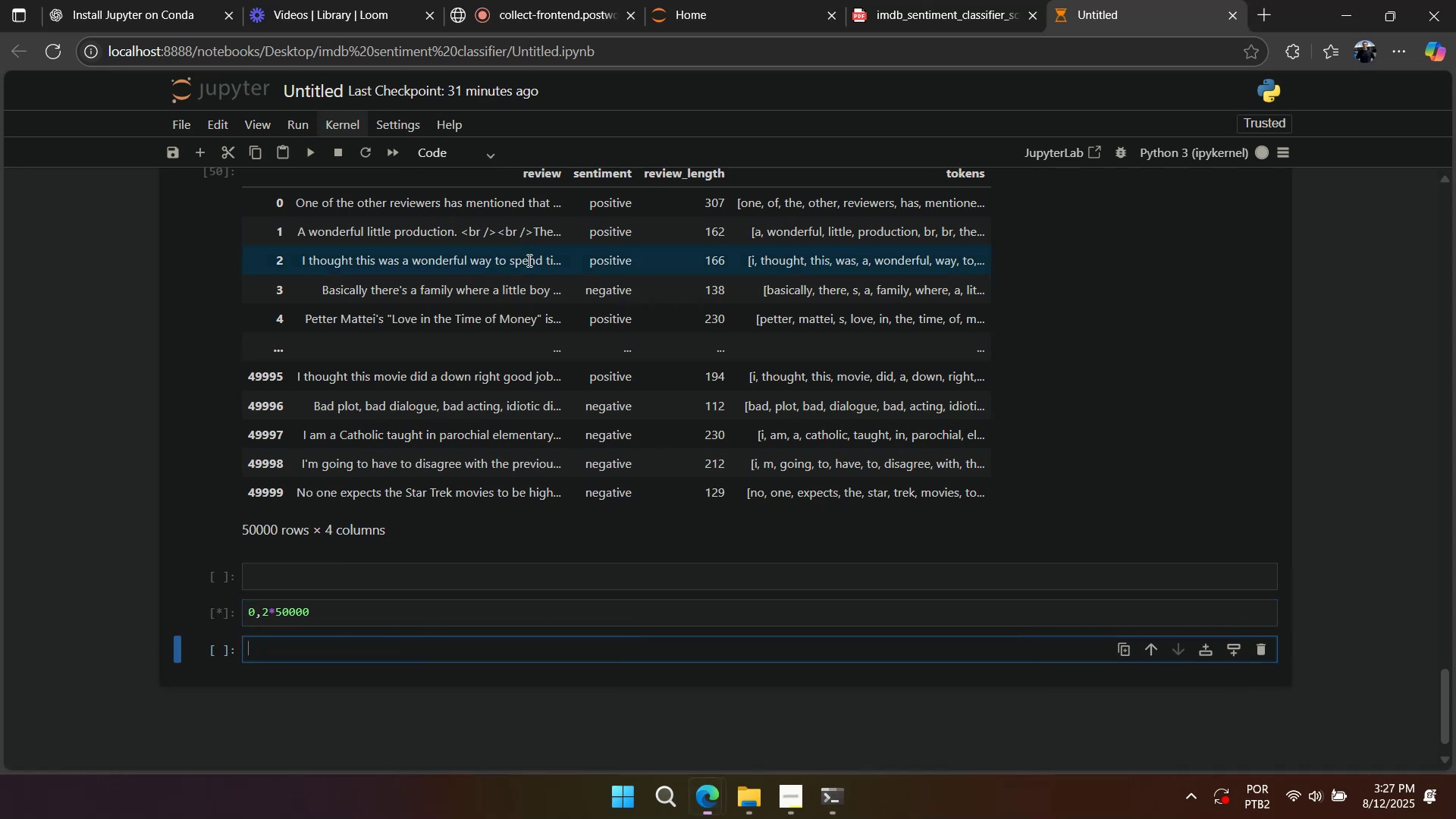 
key(Control+S)
 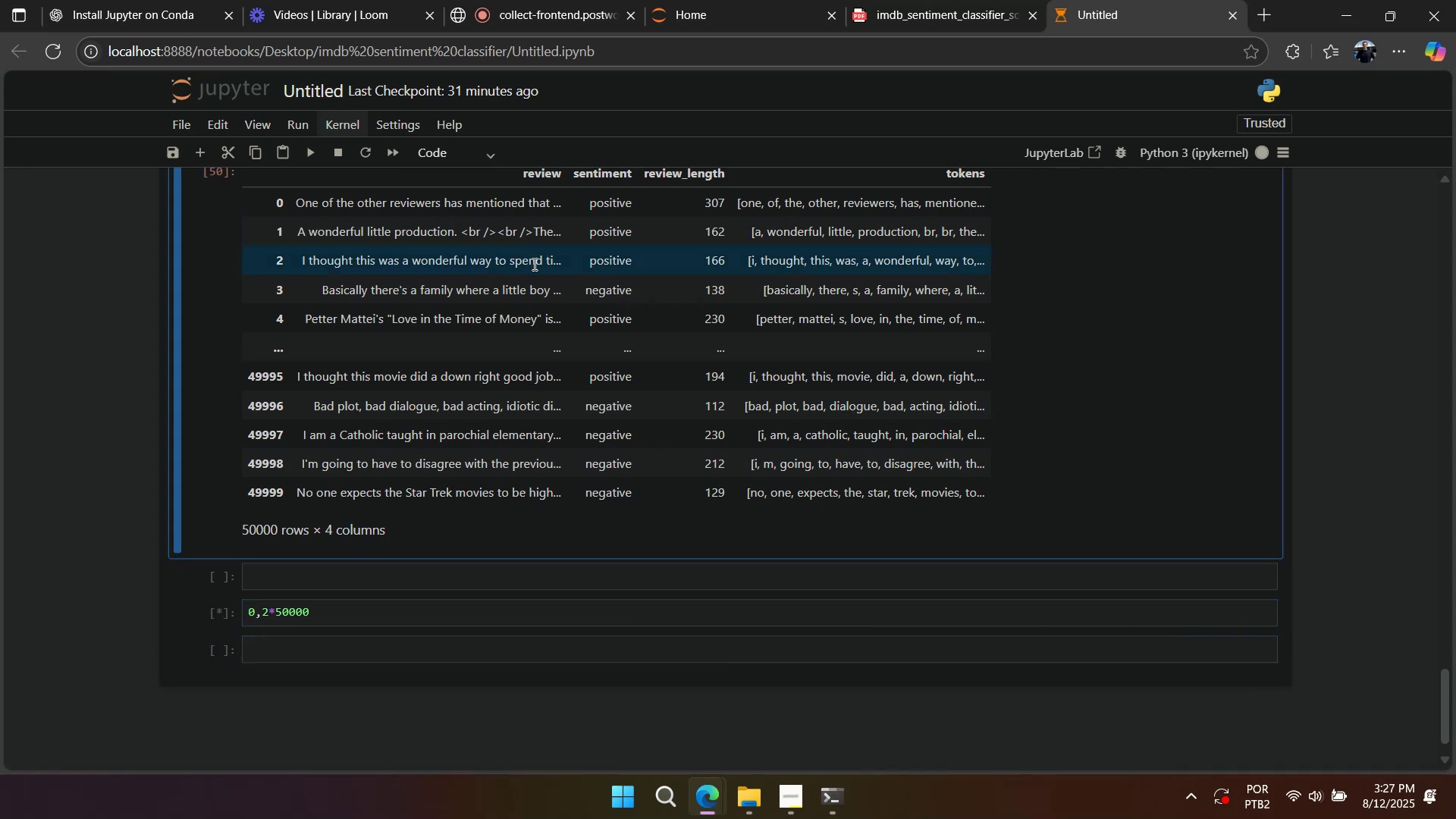 
key(Control+S)
 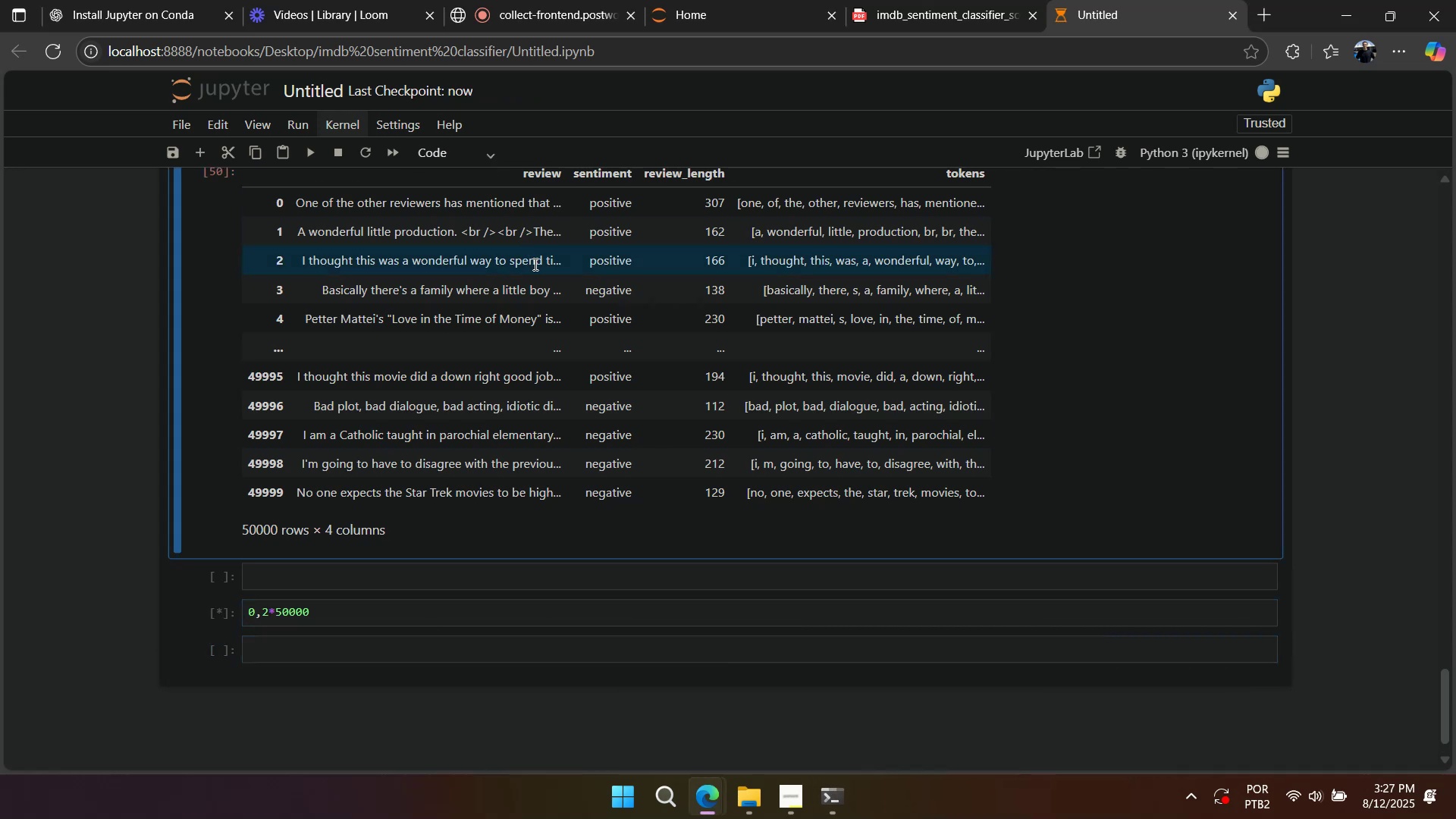 
key(Control+S)
 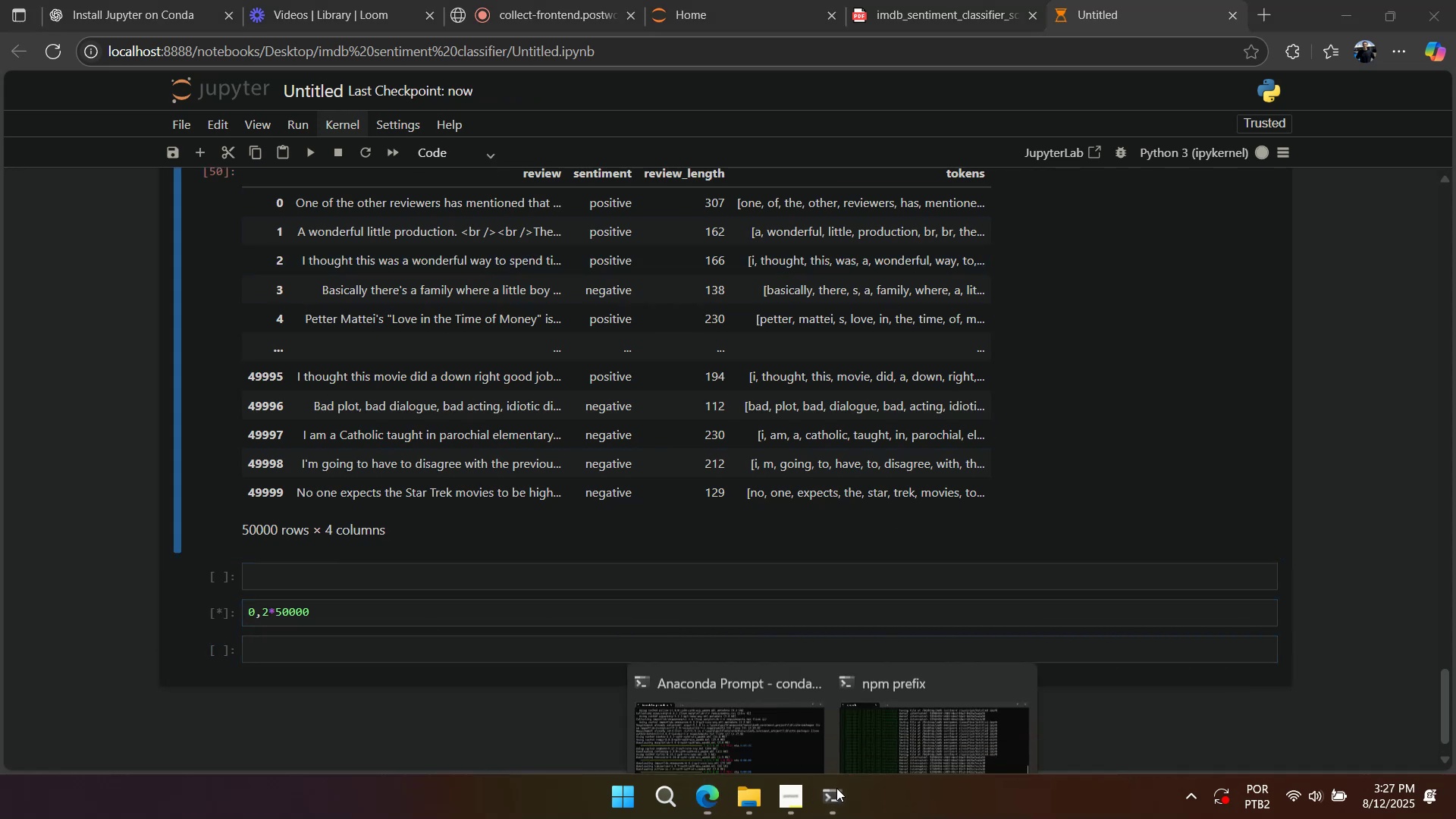 
left_click([890, 697])
 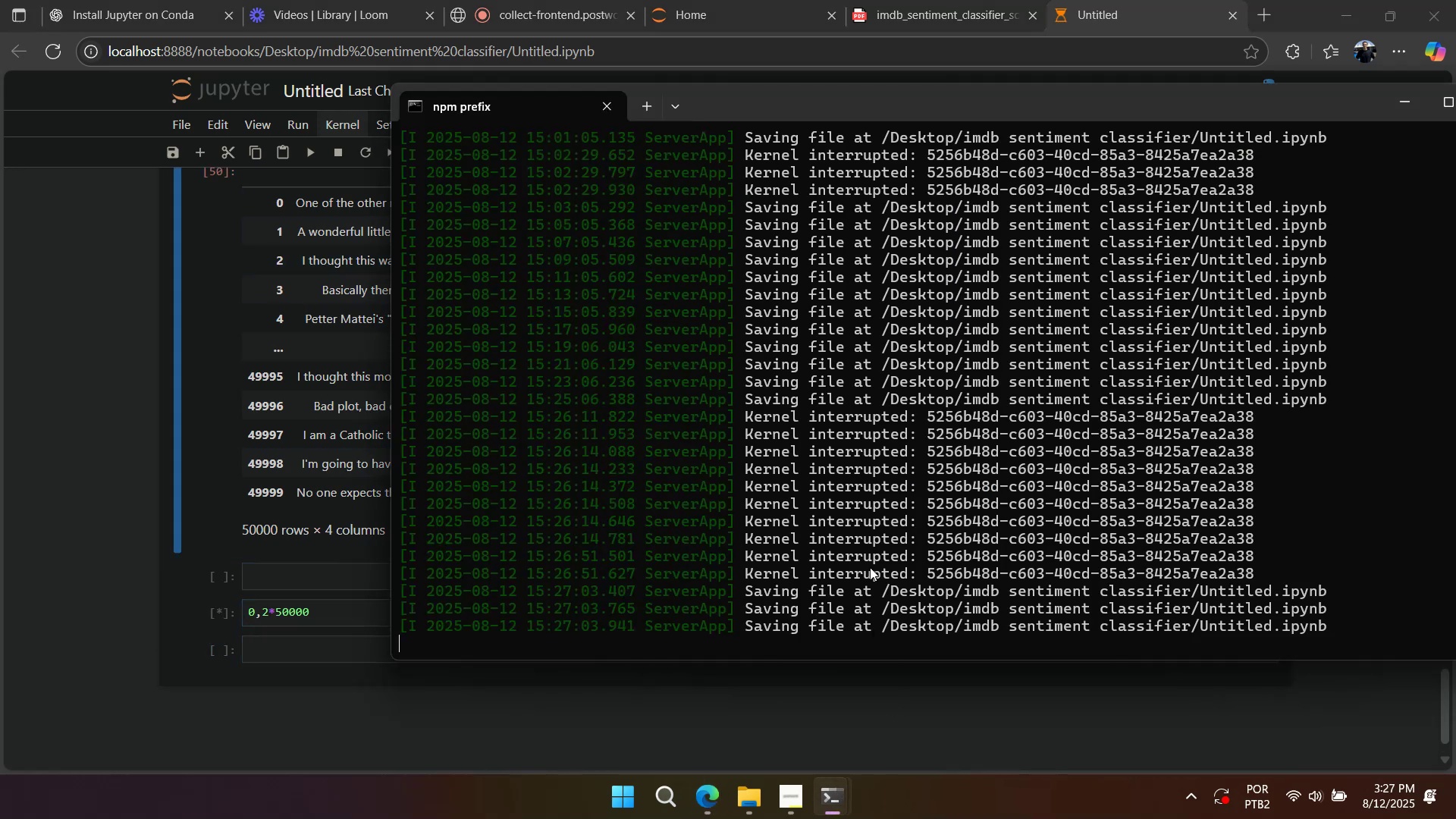 
left_click([868, 542])
 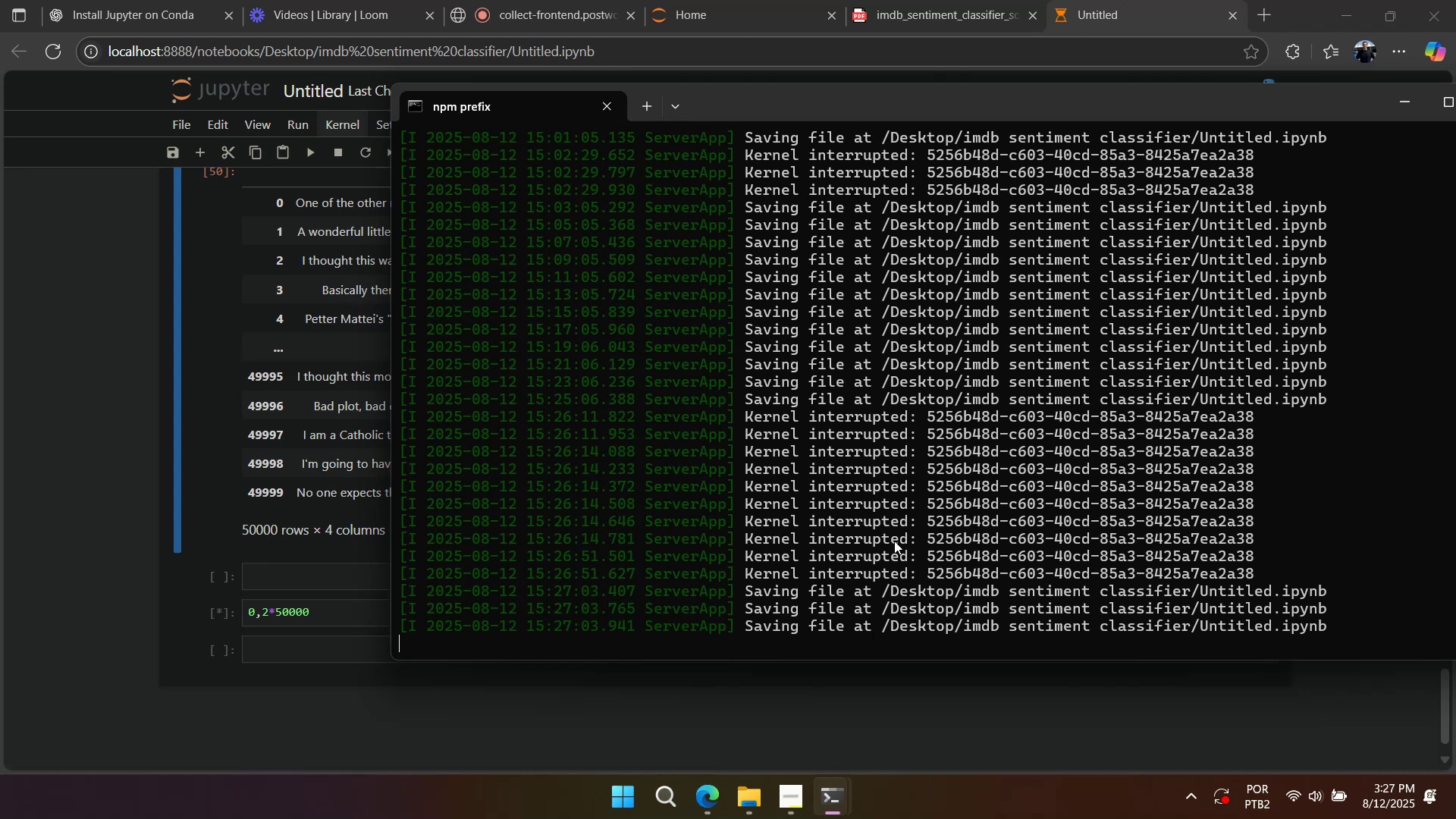 
key(Control+C)
 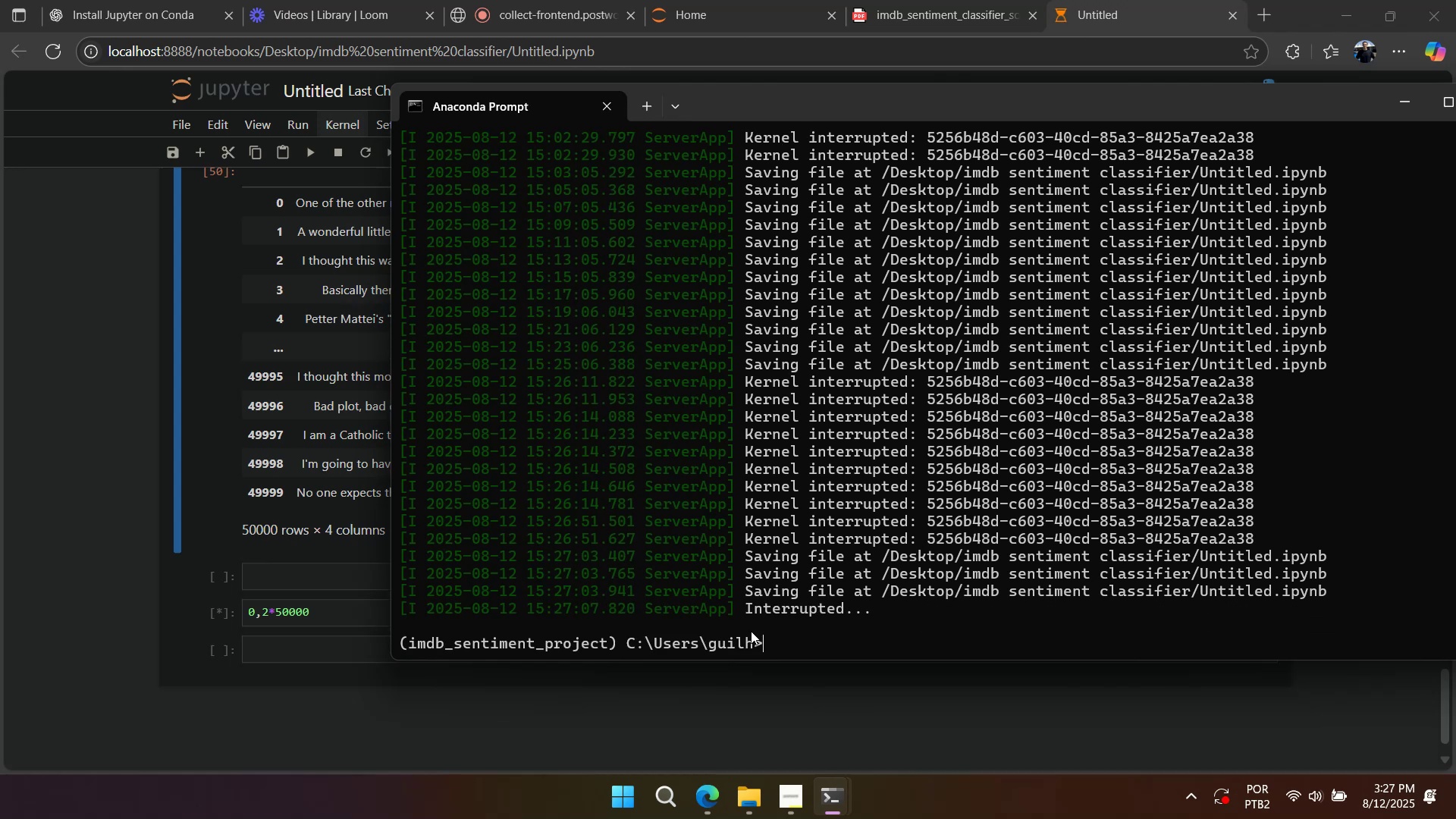 
left_click([782, 642])
 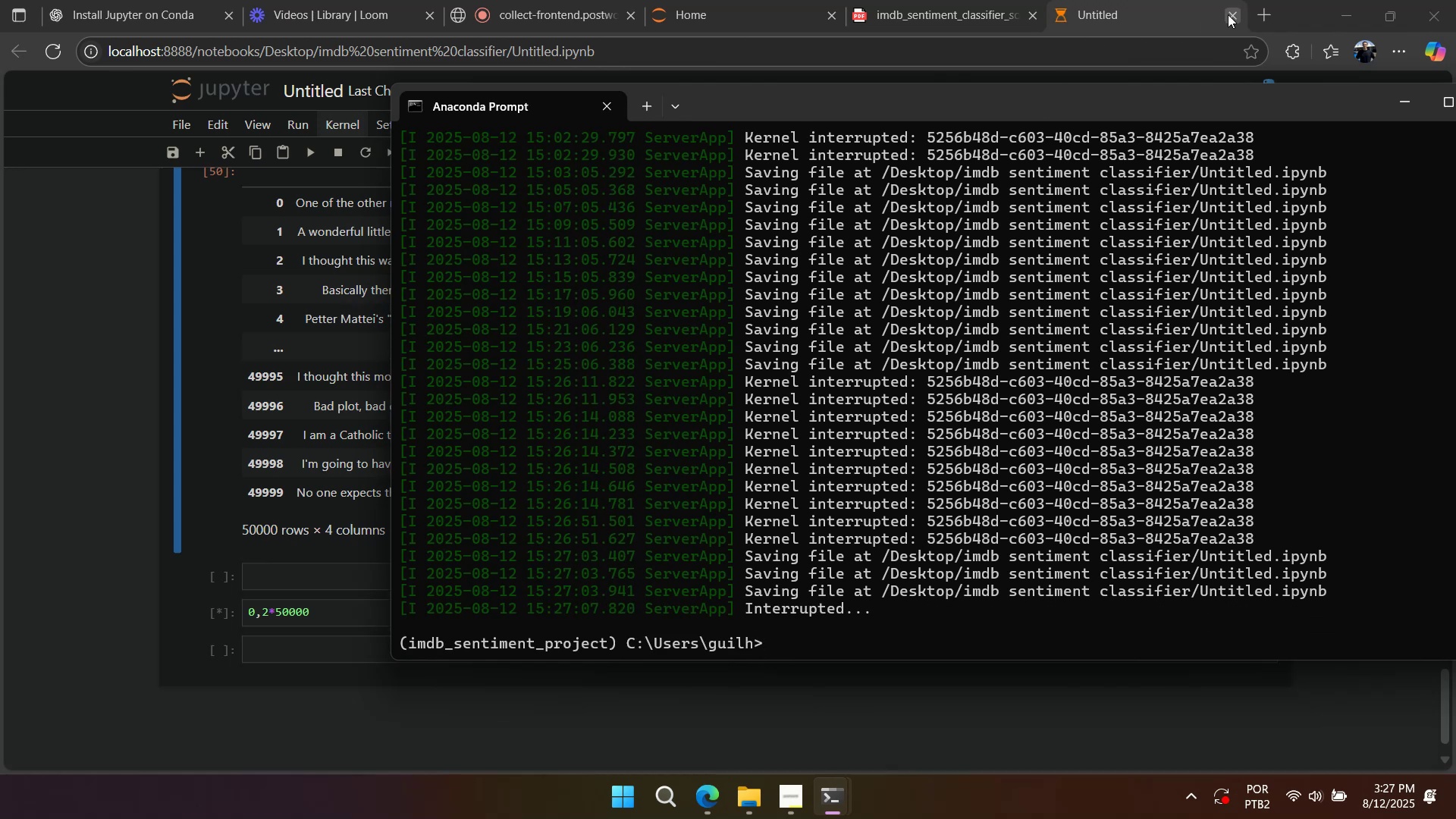 
left_click([1098, 268])
 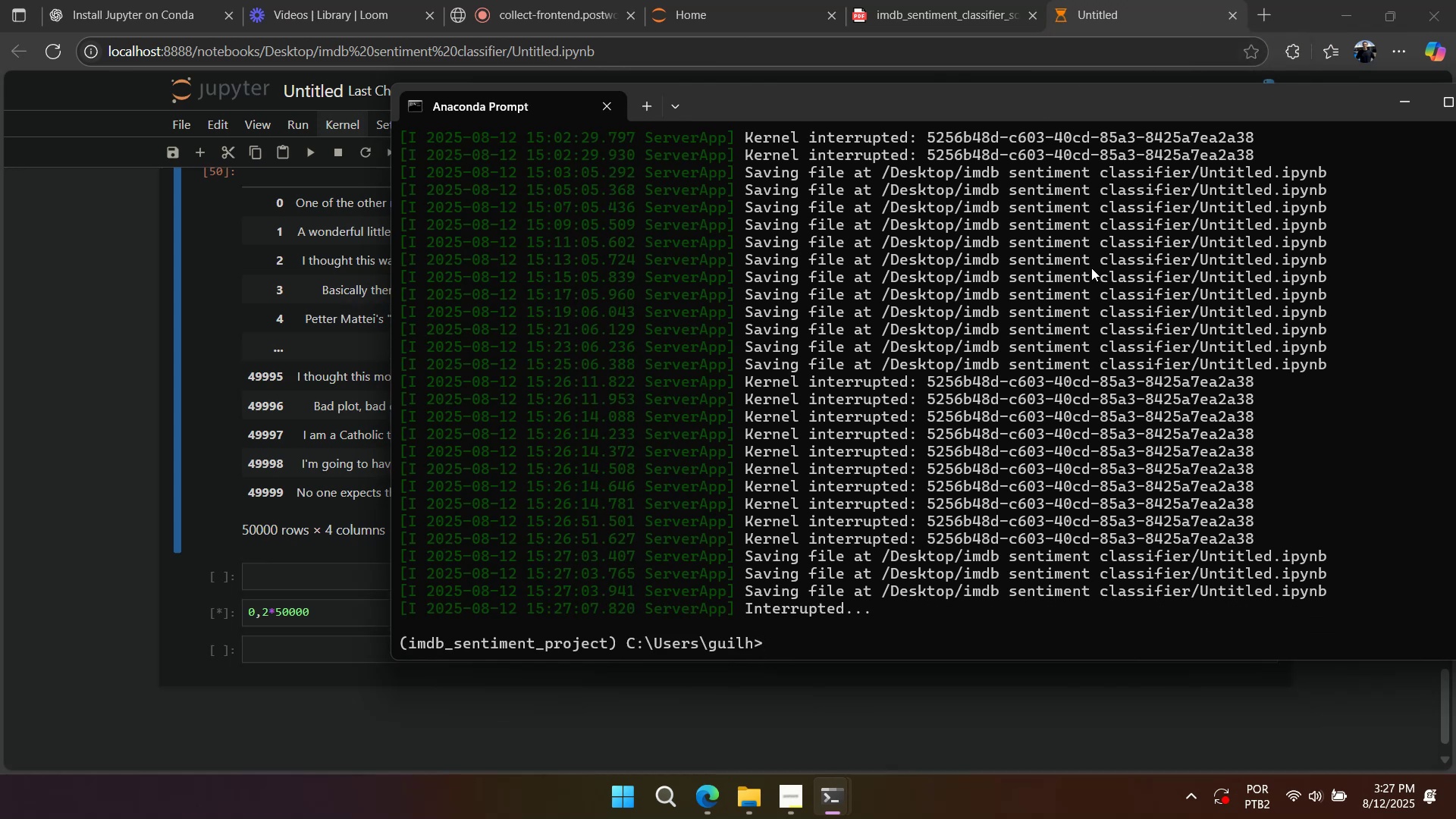 
key(ArrowUp)
 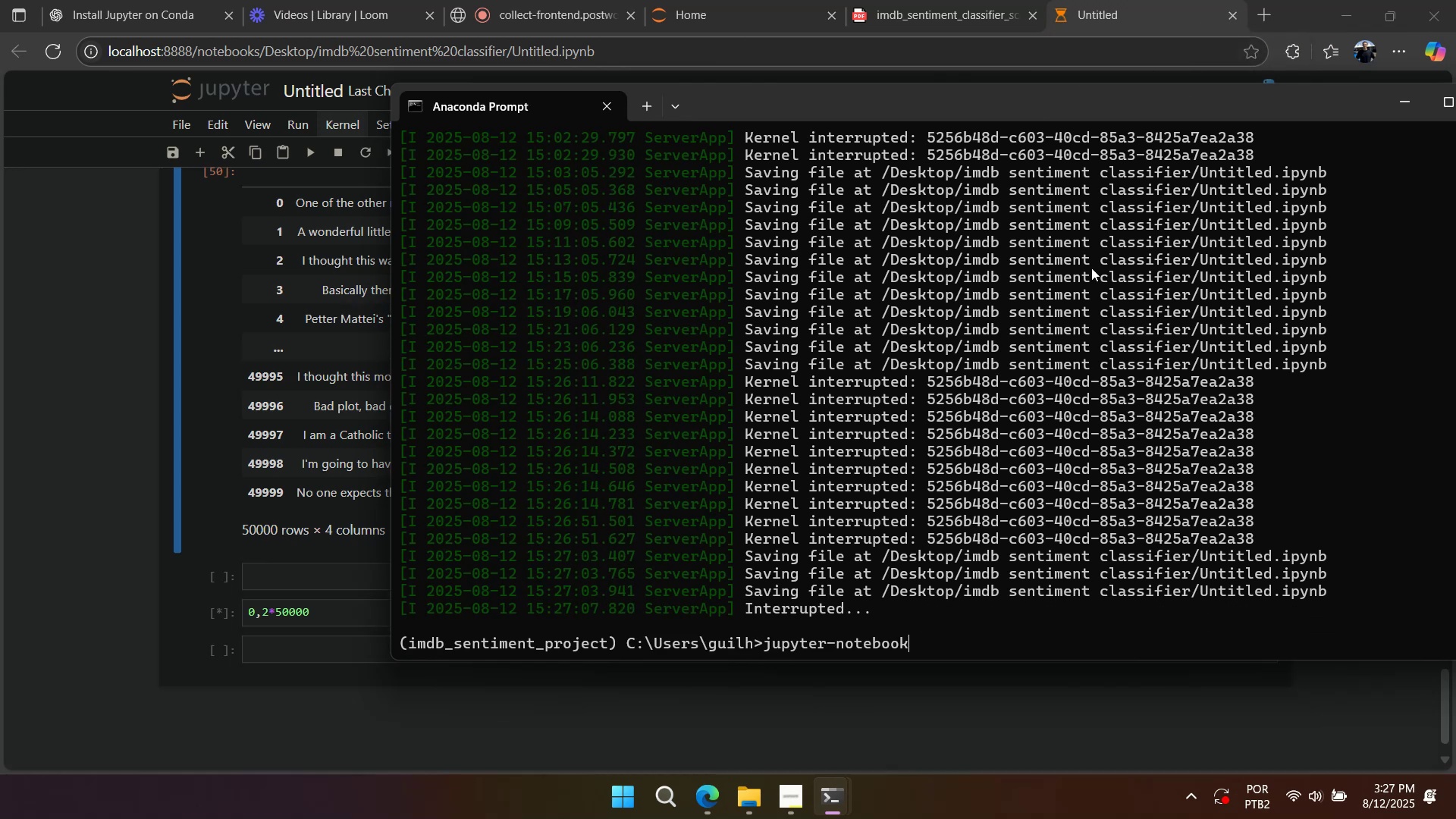 
key(Backslash)
 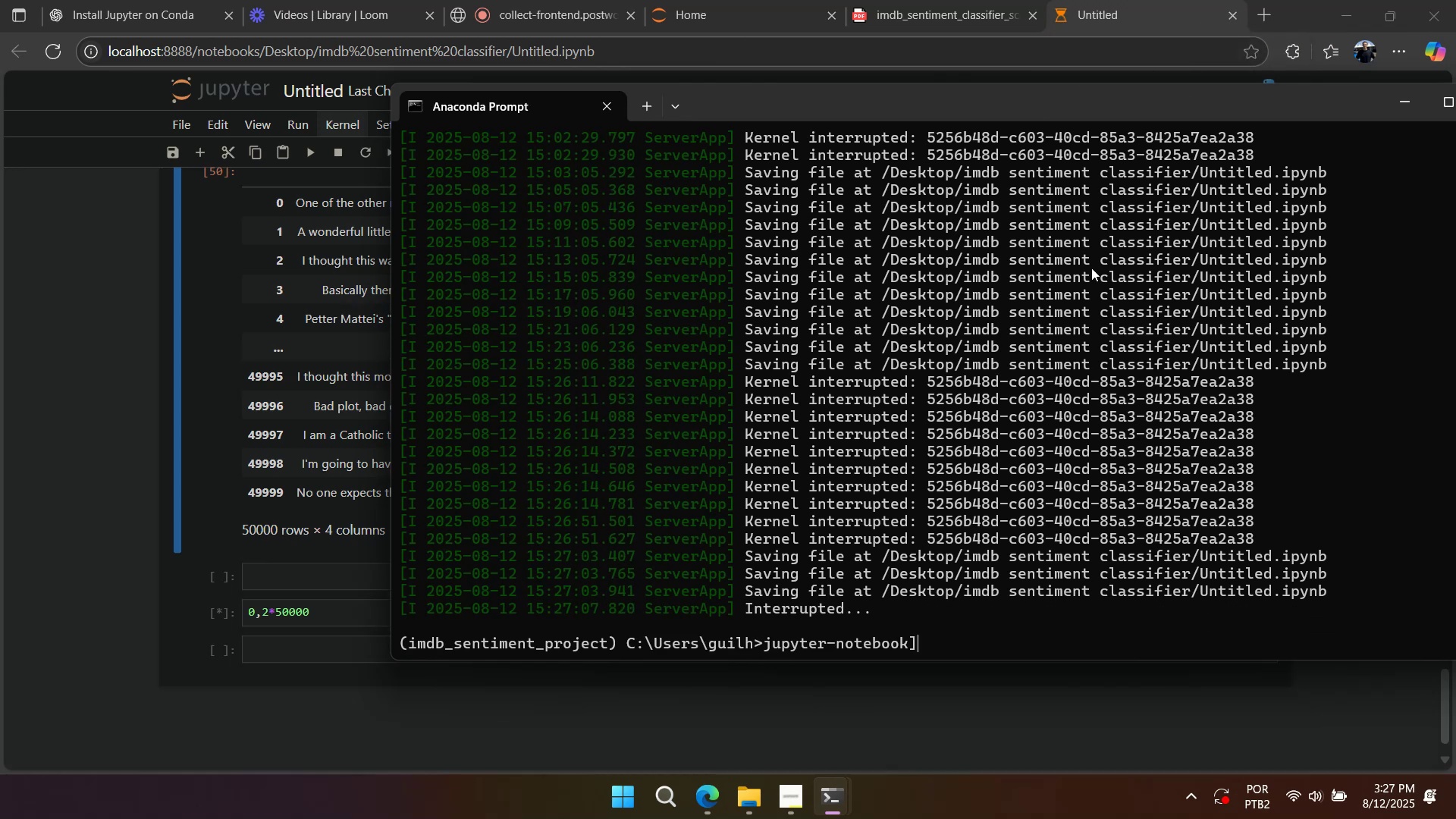 
key(Backspace)
 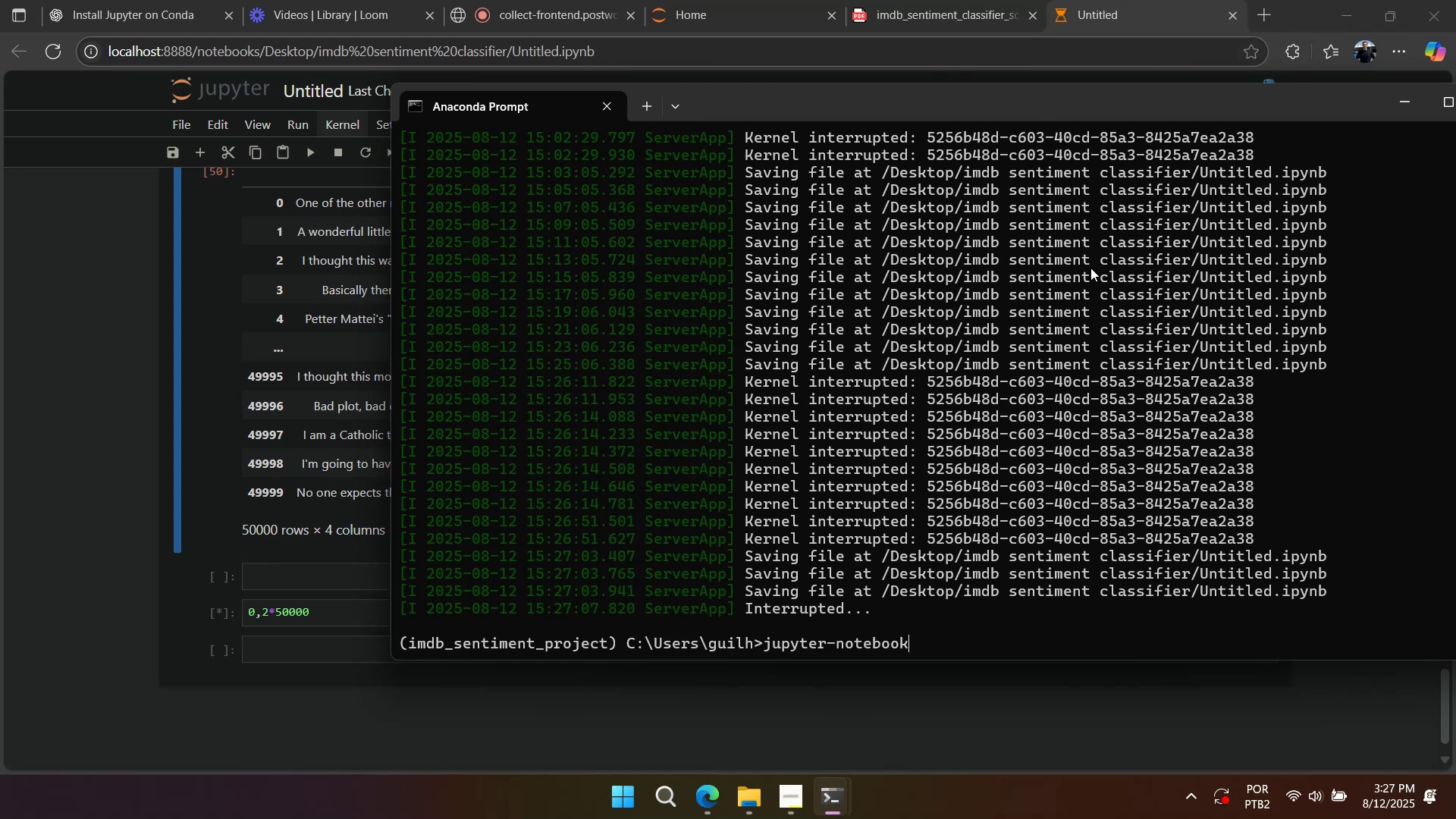 
key(Enter)
 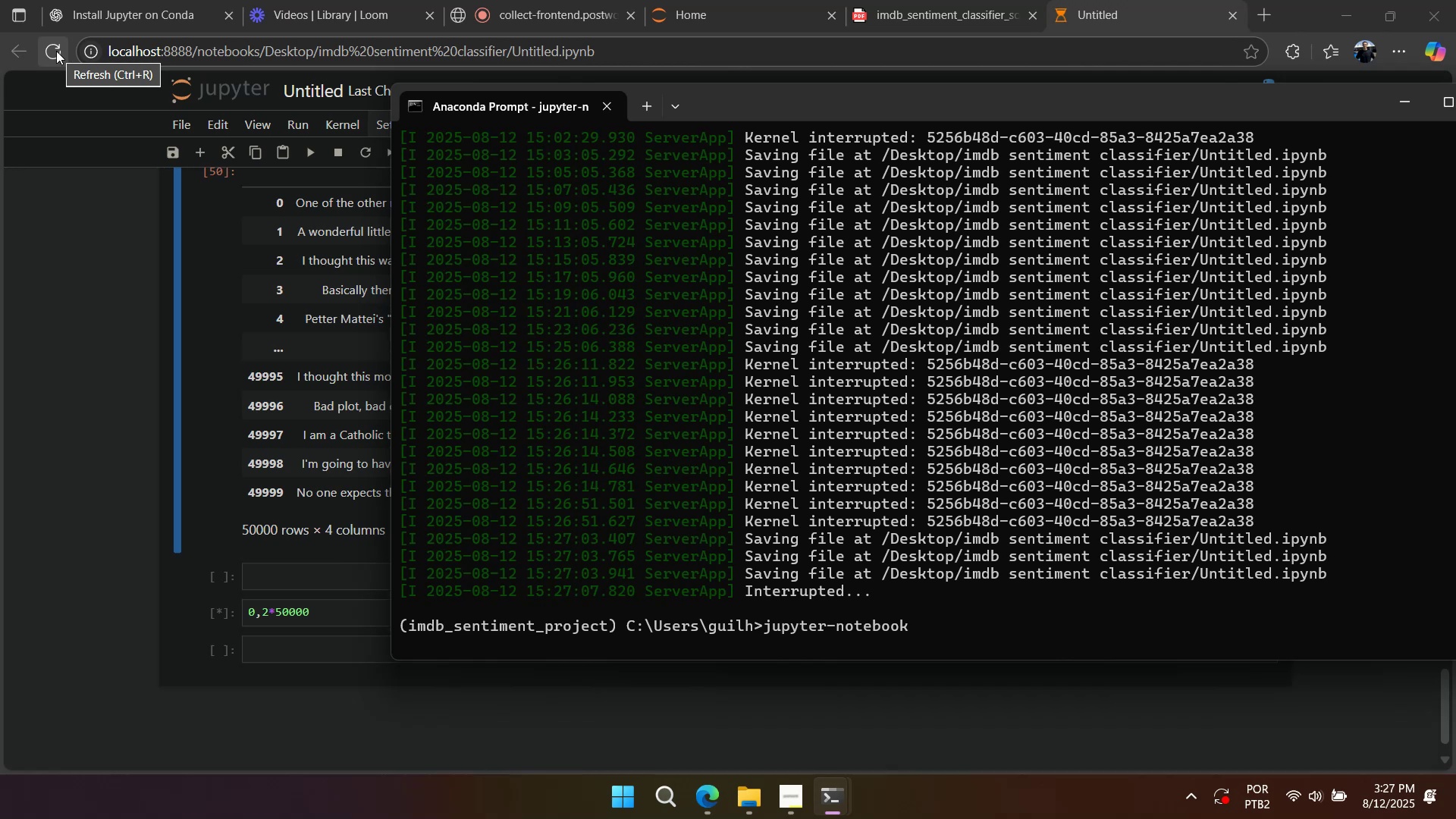 
left_click([55, 51])
 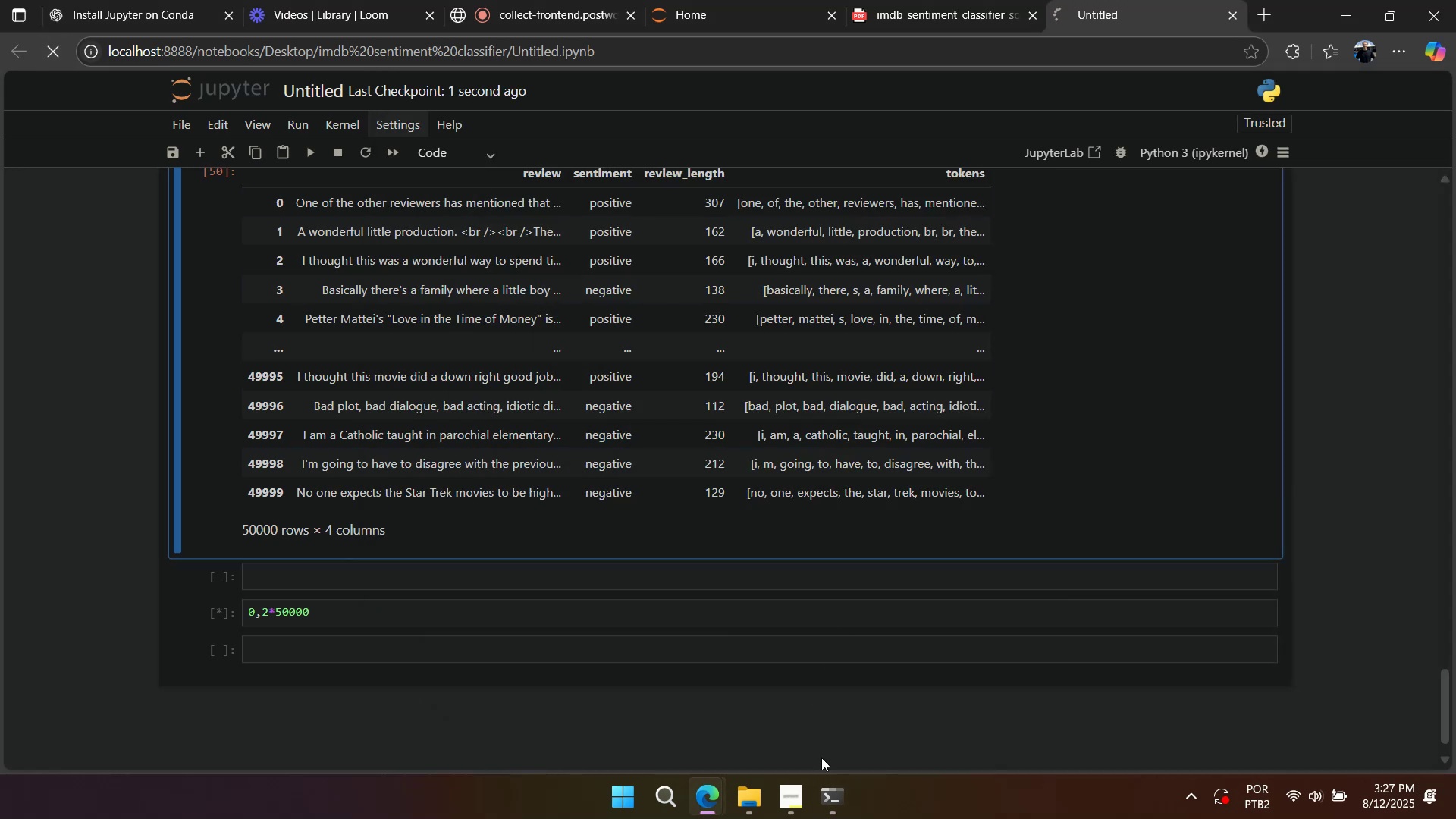 
left_click([829, 818])
 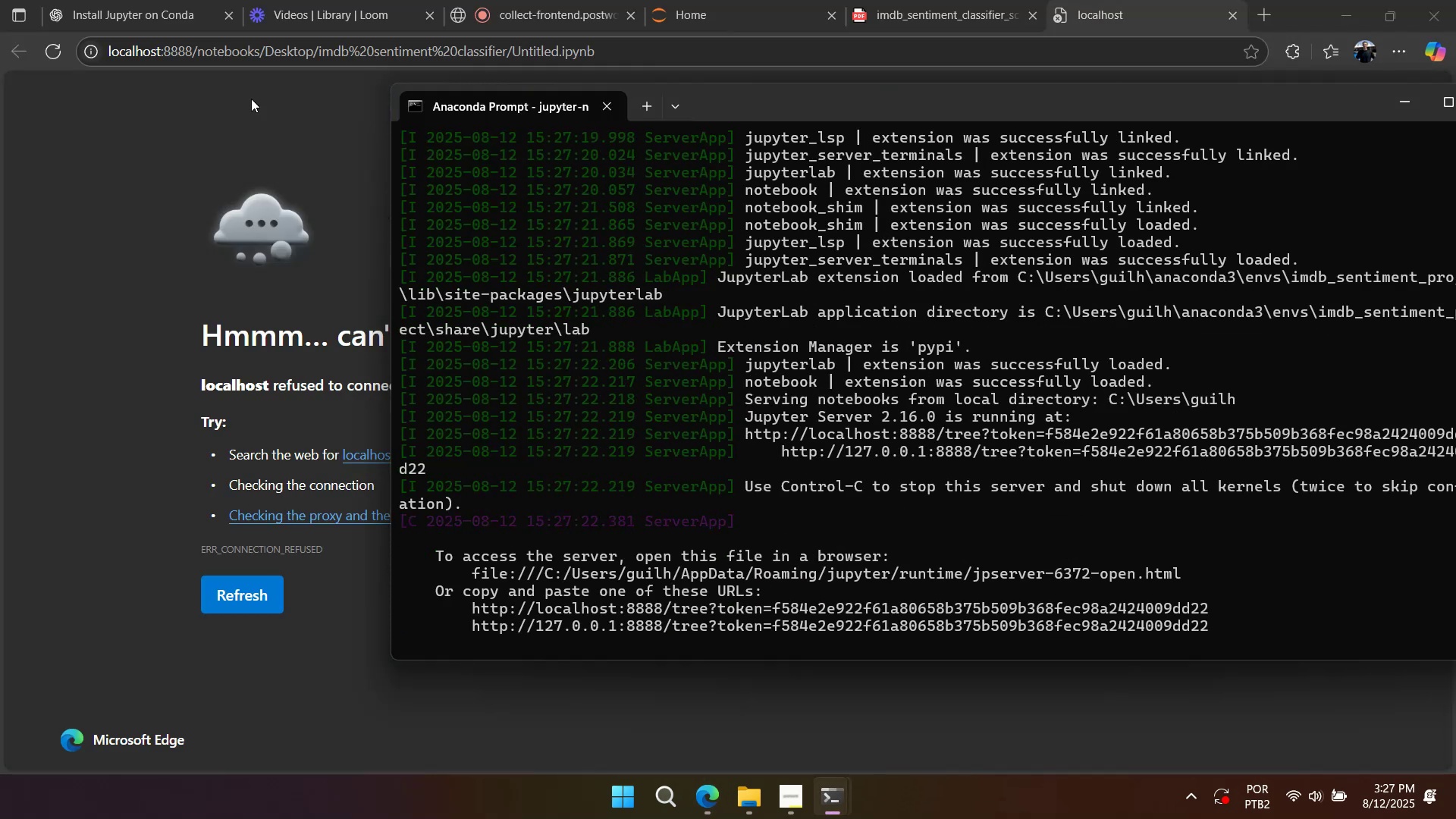 
left_click([50, 44])
 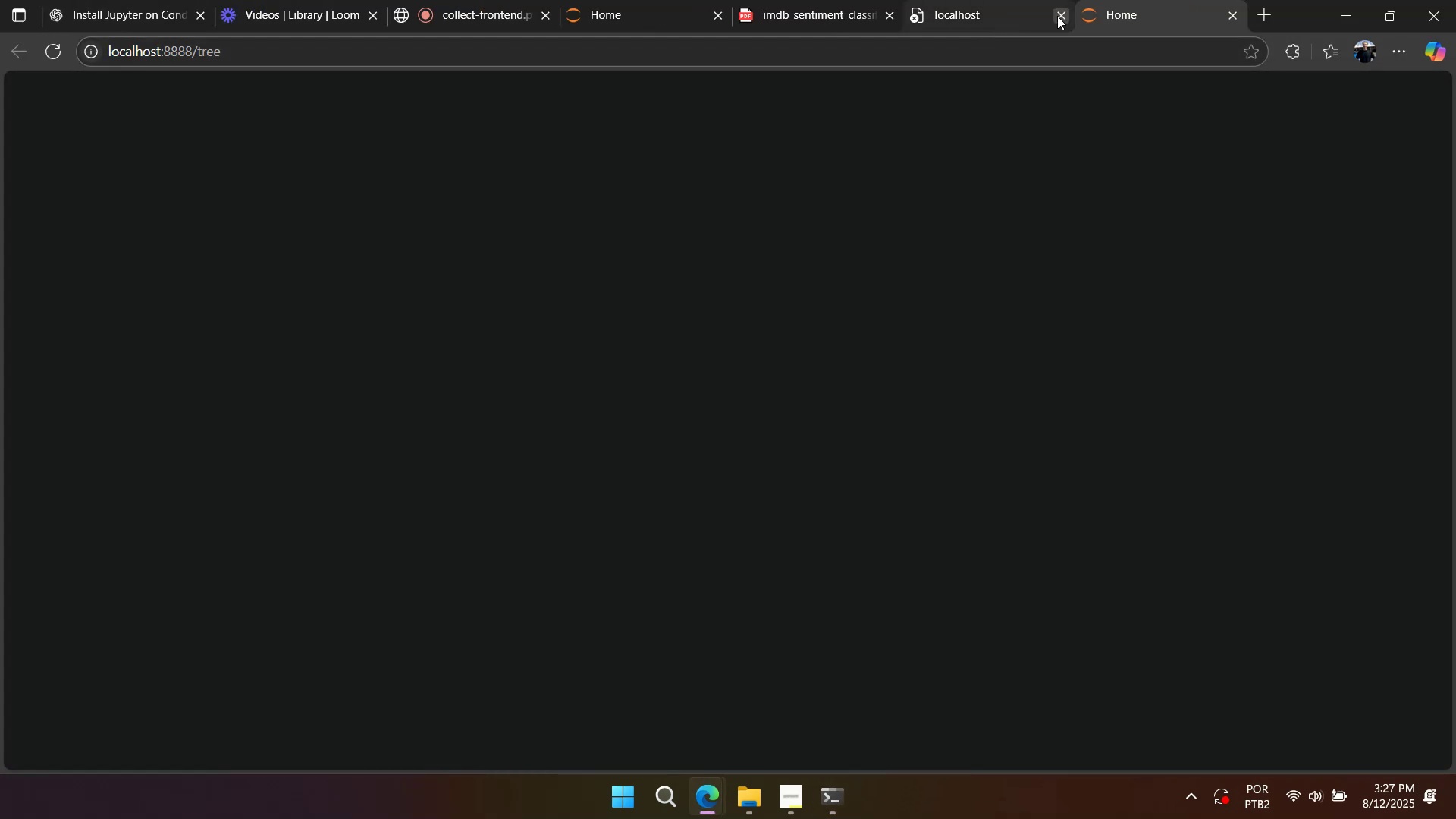 
left_click([1031, 17])
 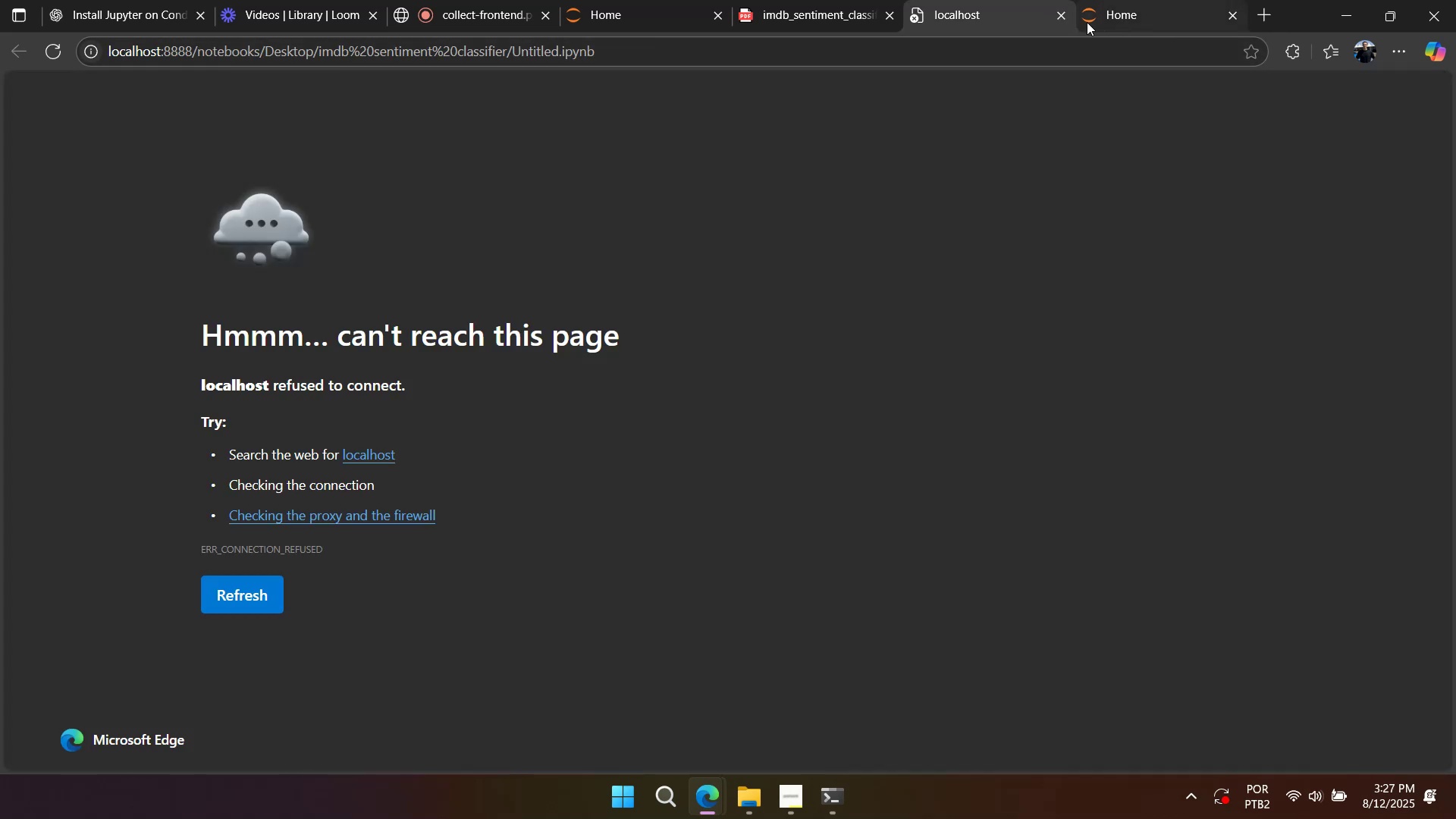 
left_click([1057, 20])
 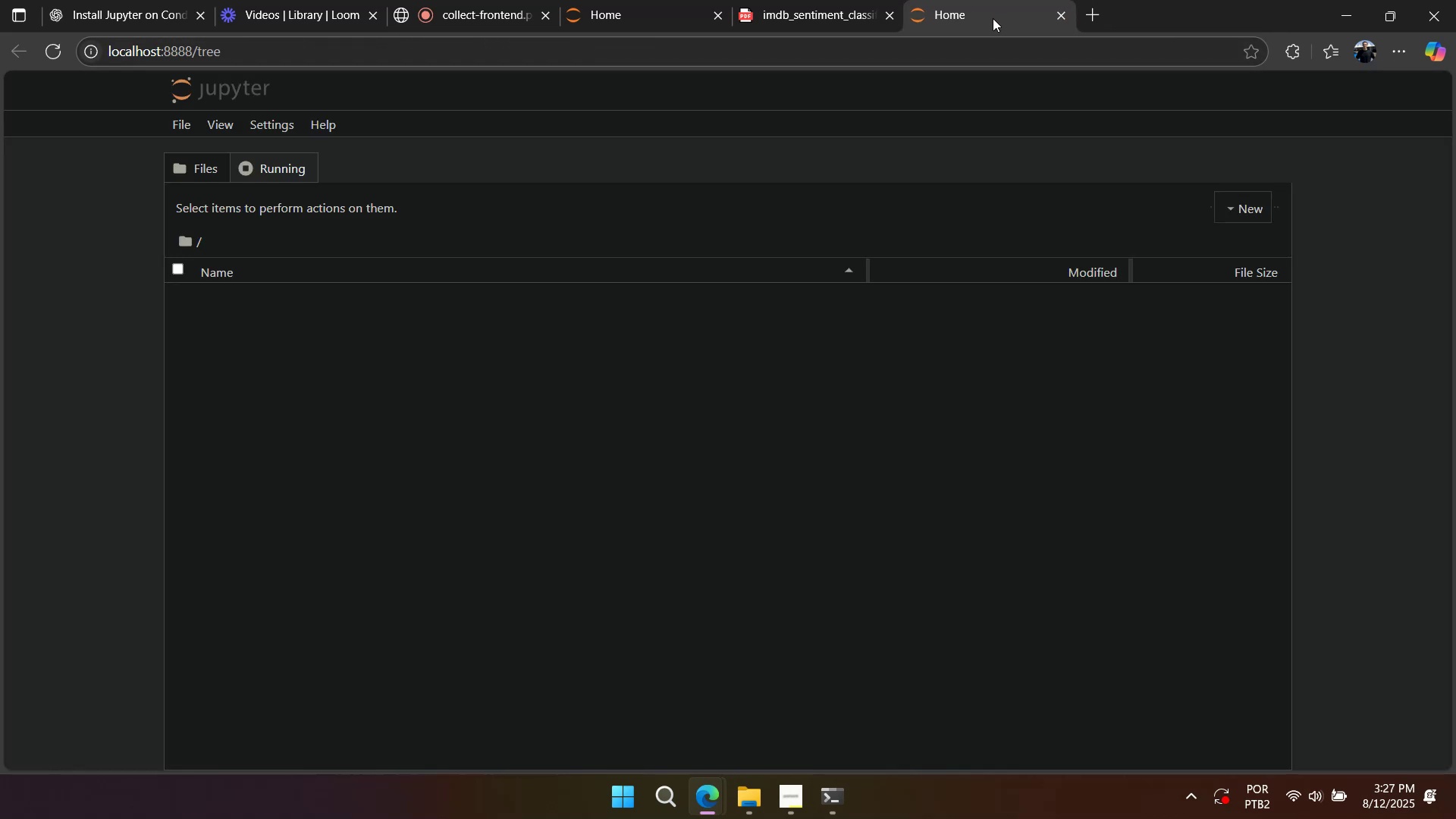 
left_click([991, 18])
 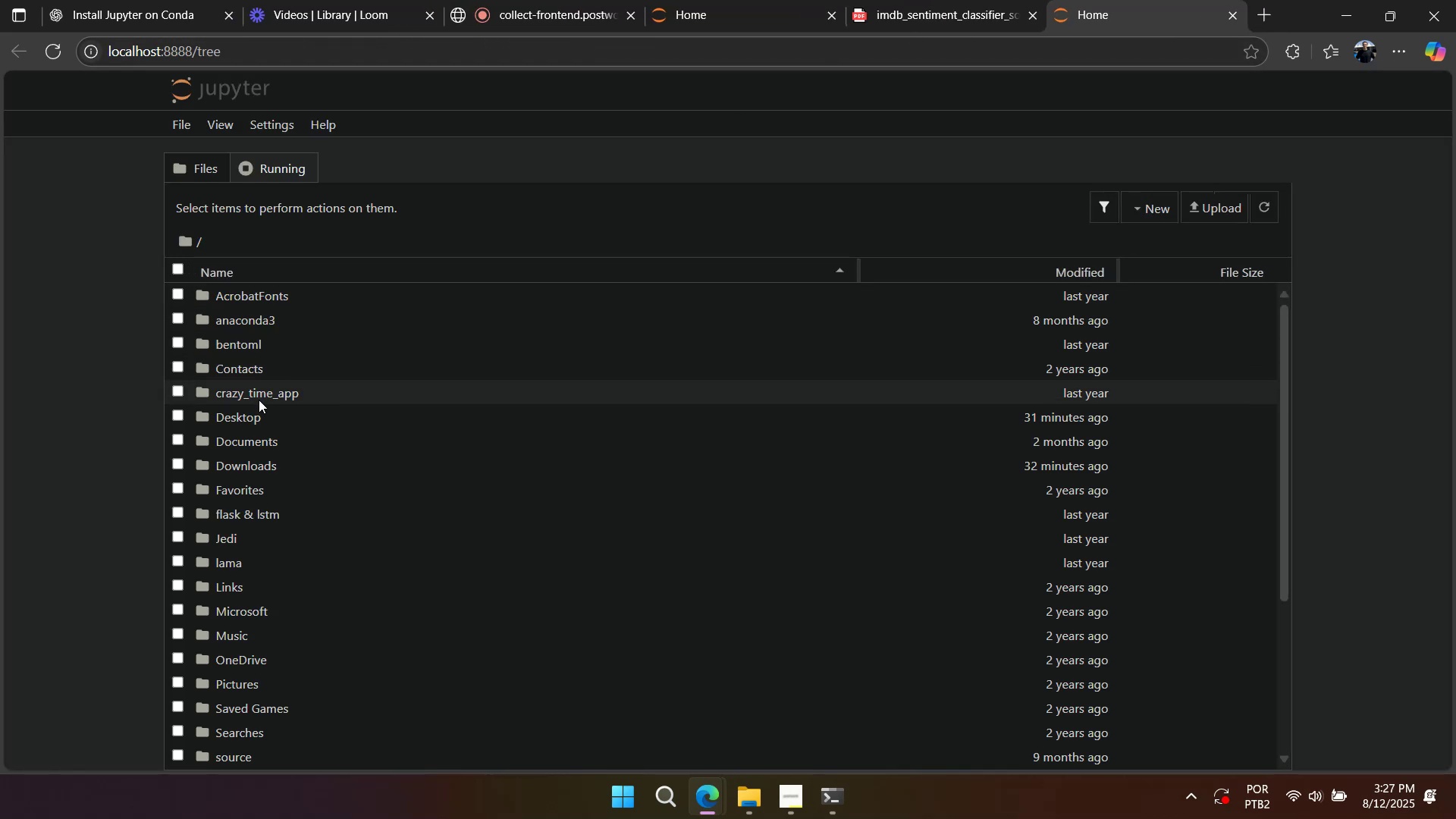 
double_click([253, 416])
 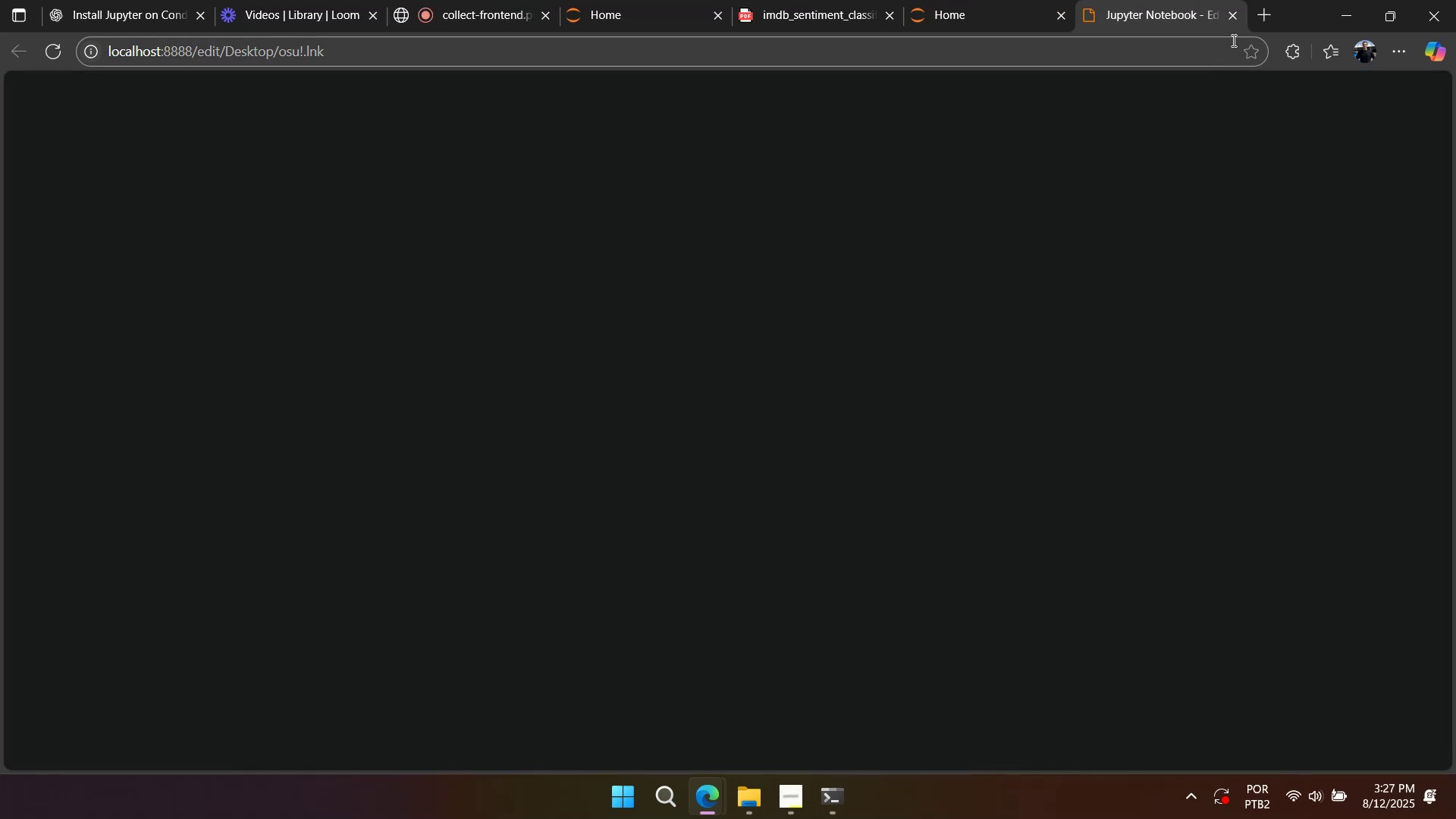 
left_click([1232, 14])
 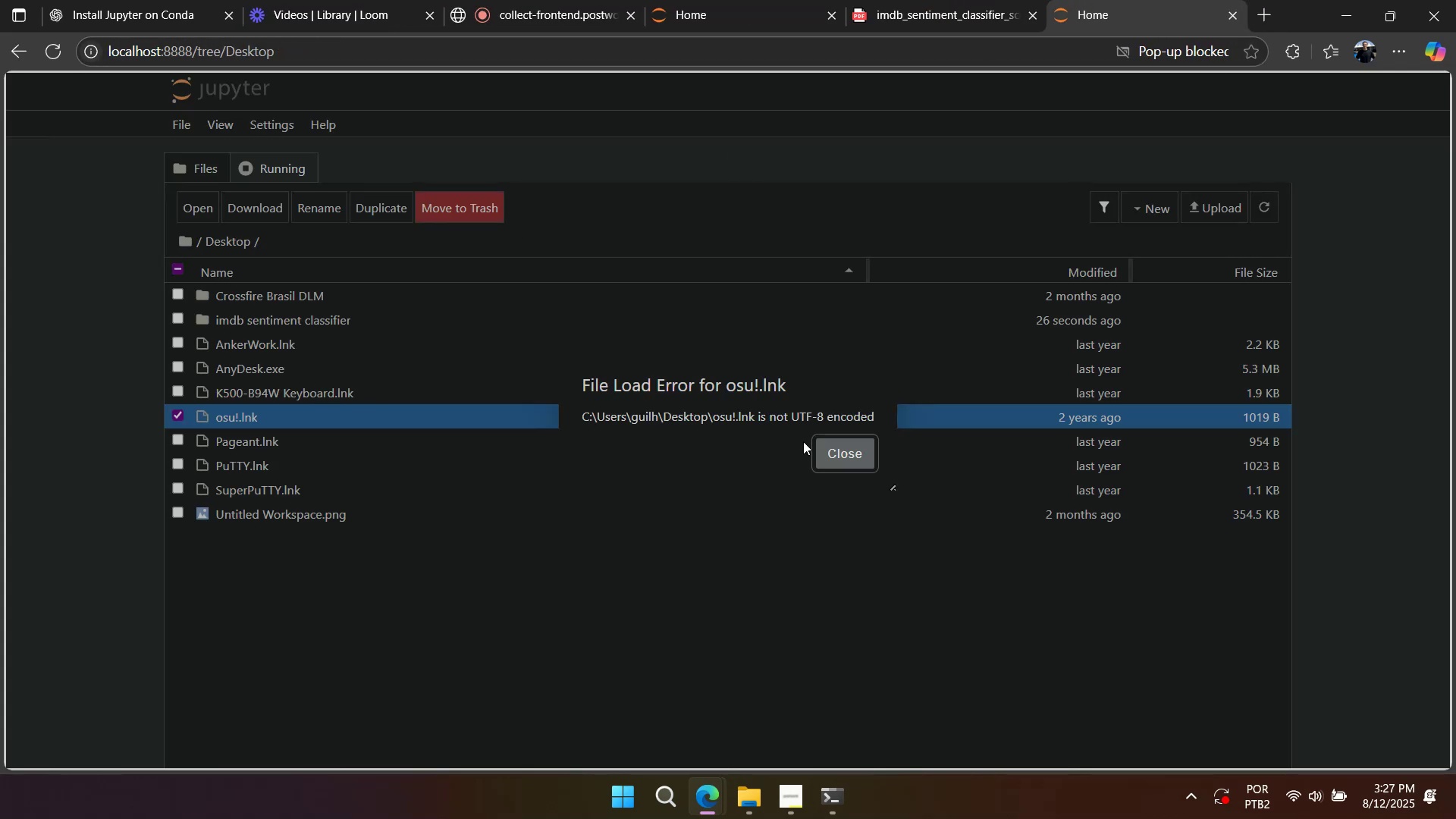 
left_click([831, 459])
 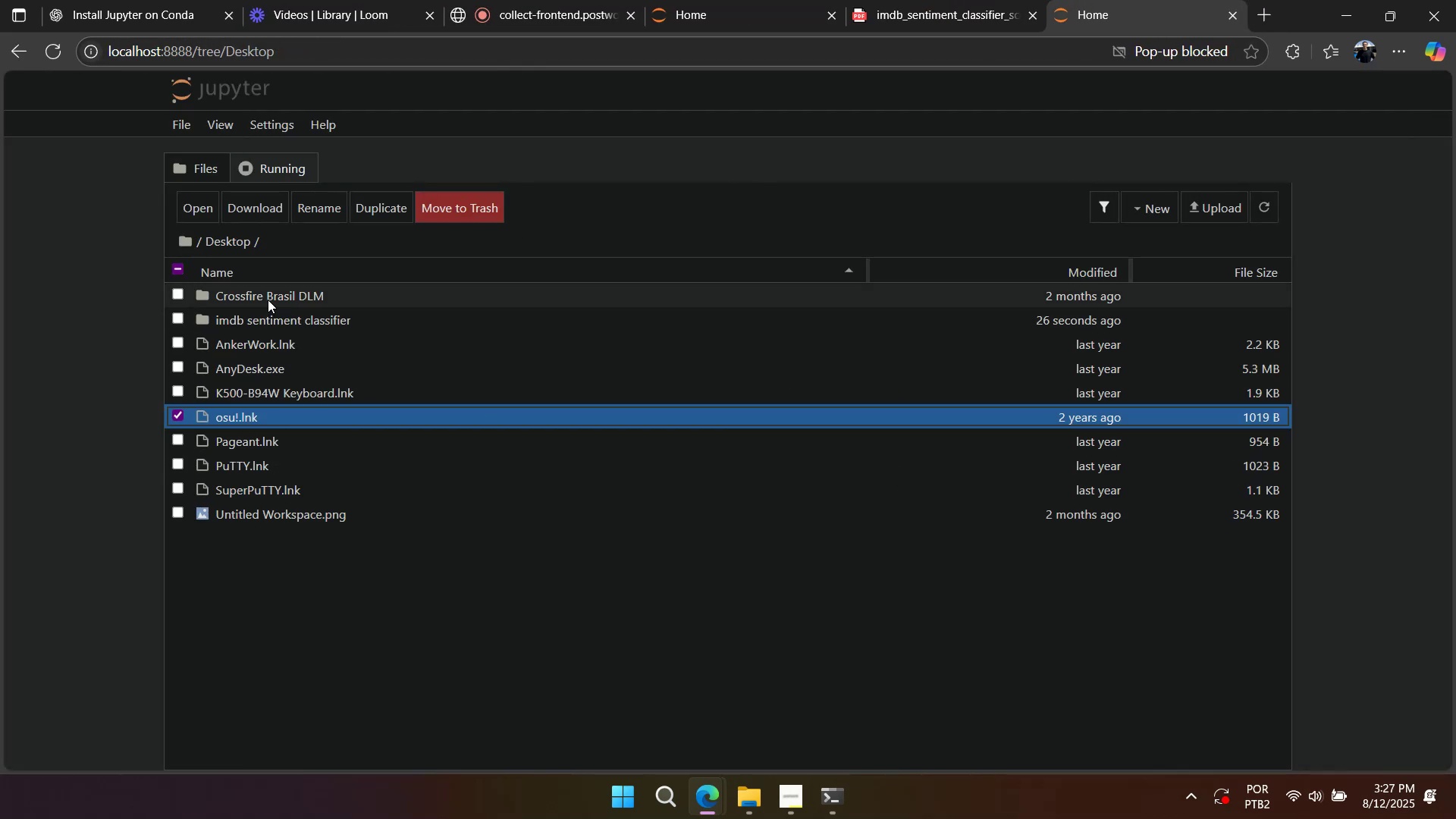 
left_click([264, 321])
 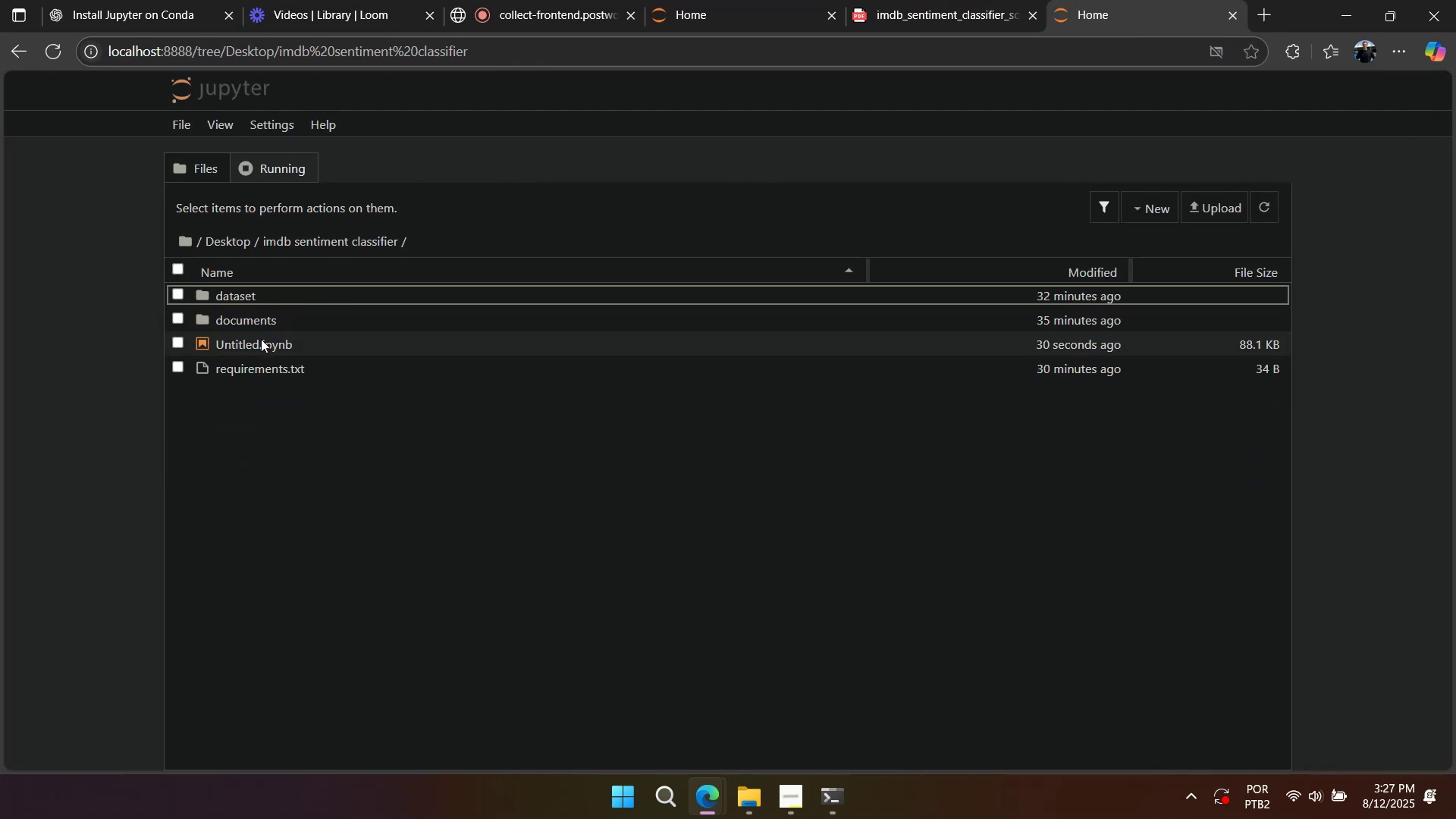 
left_click([260, 341])
 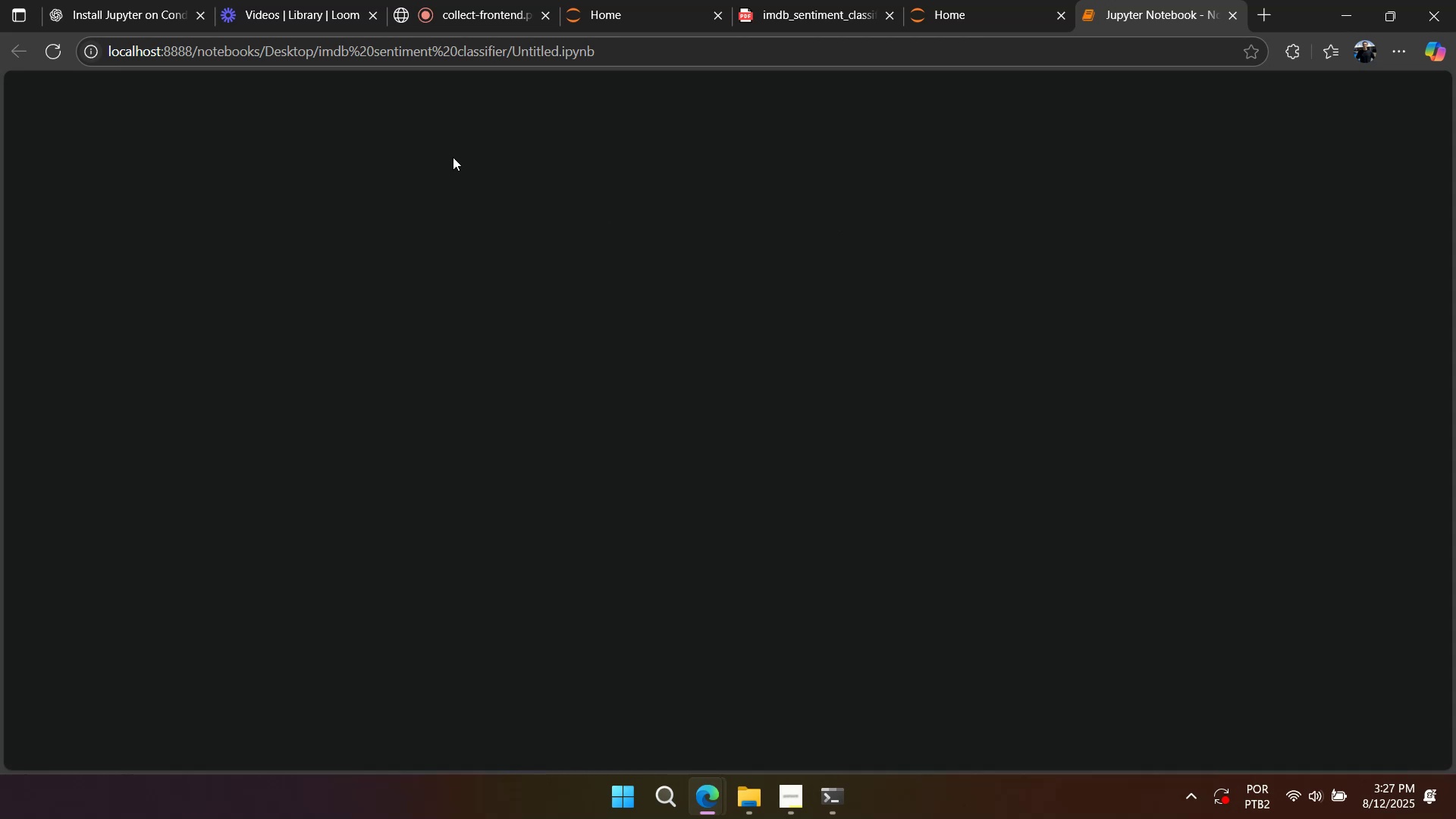 
left_click([475, 270])
 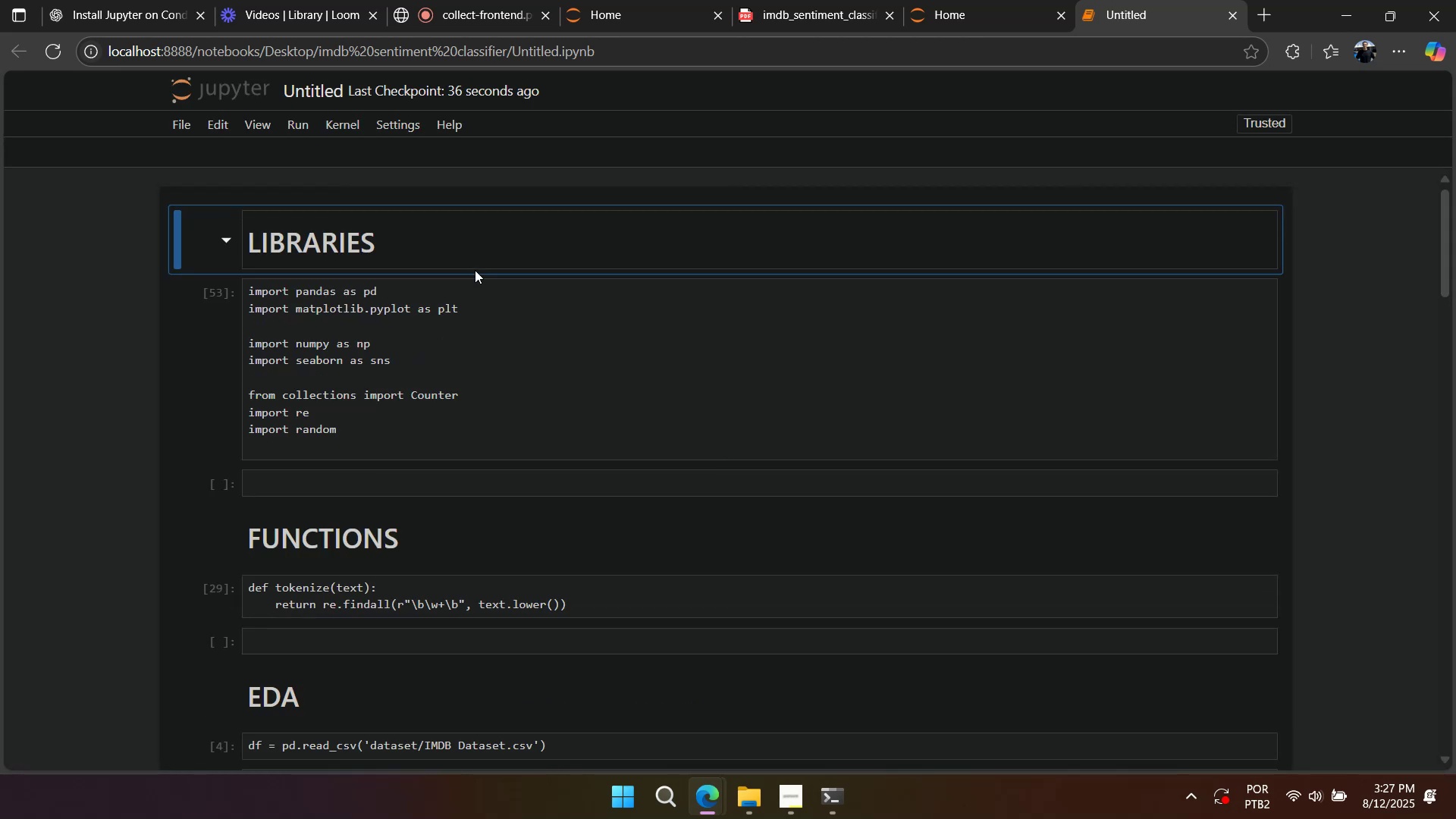 
key(Shift+ShiftRight)
 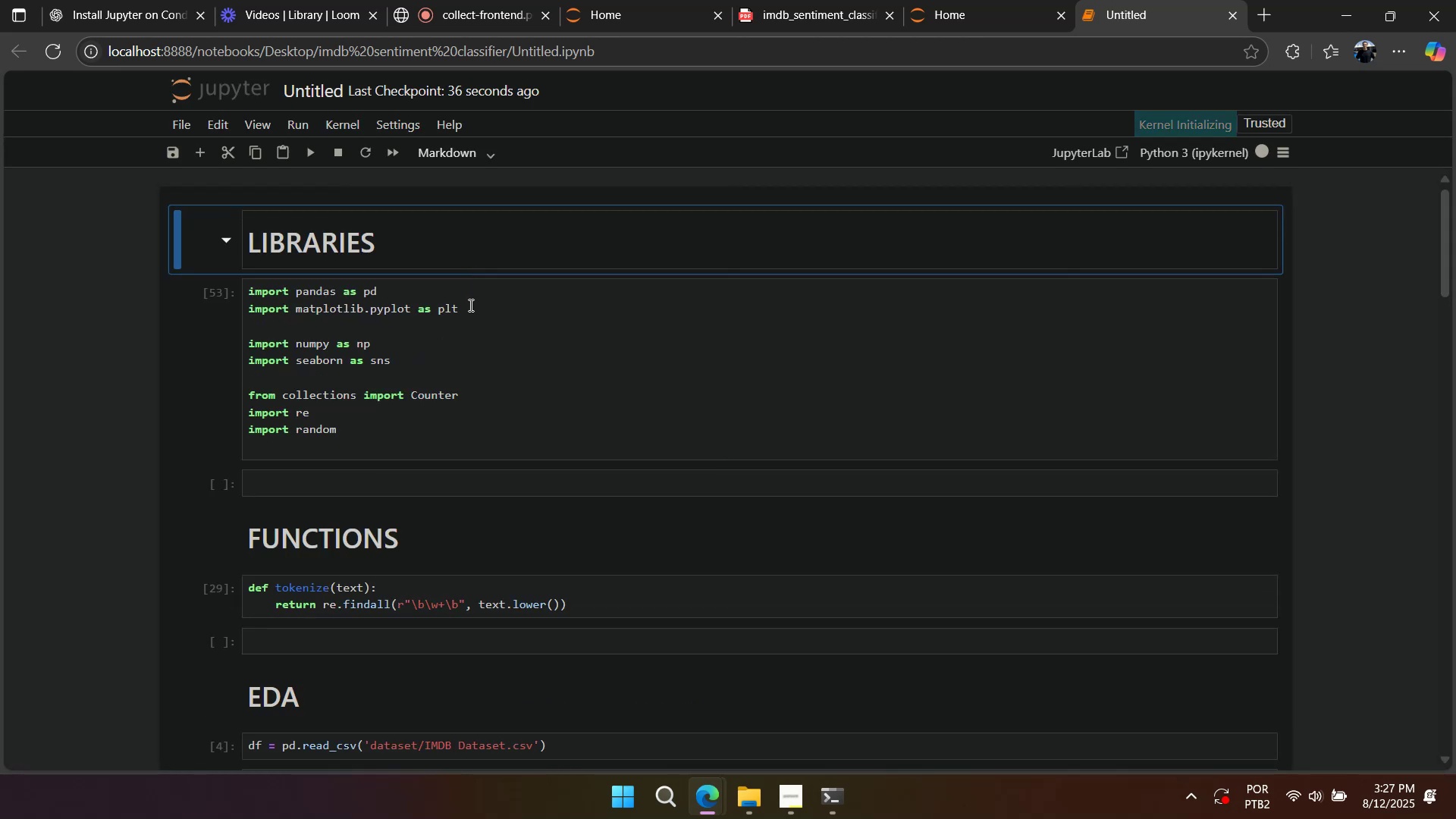 
left_click([469, 307])
 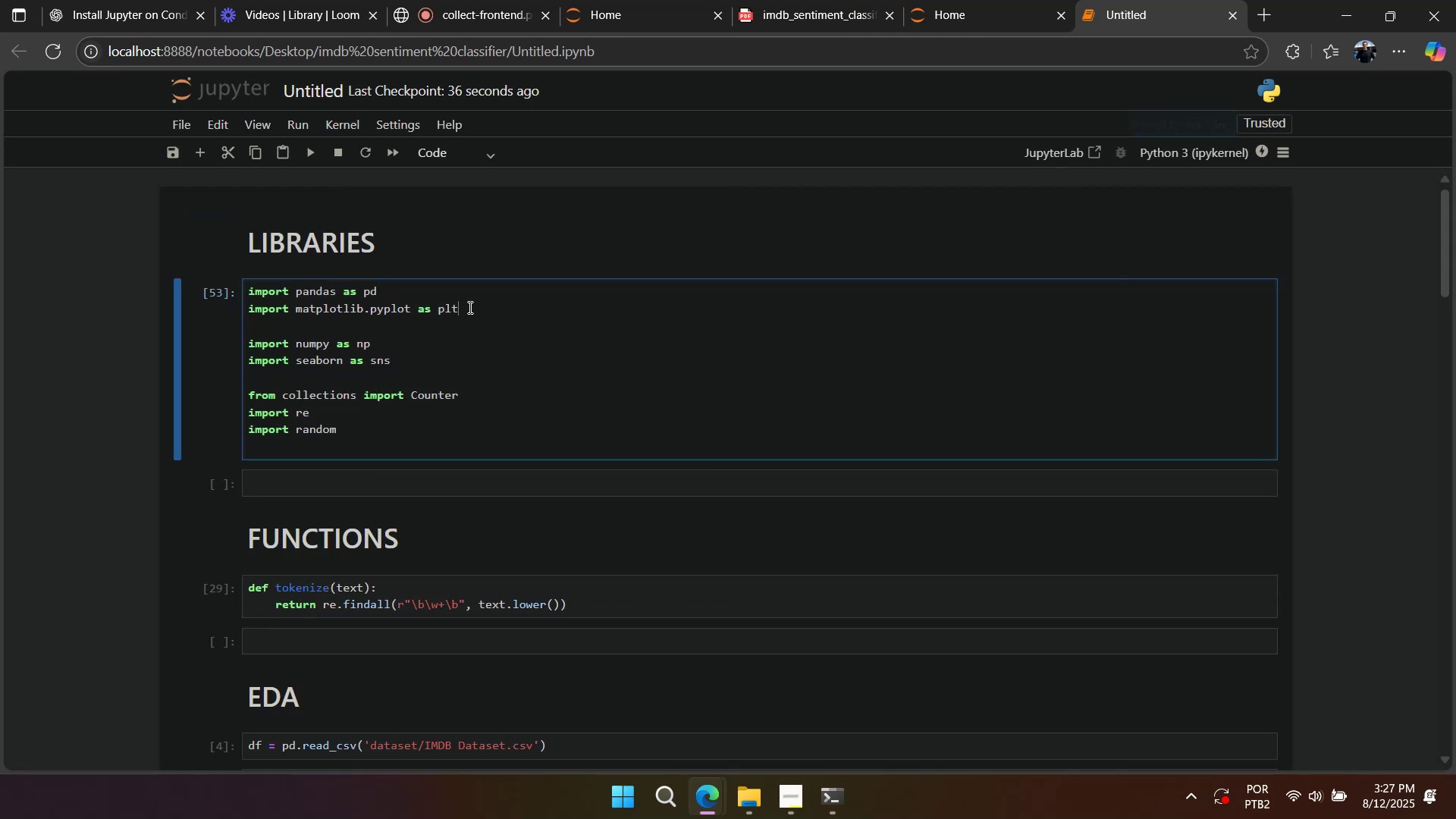 
key(Shift+Enter)
 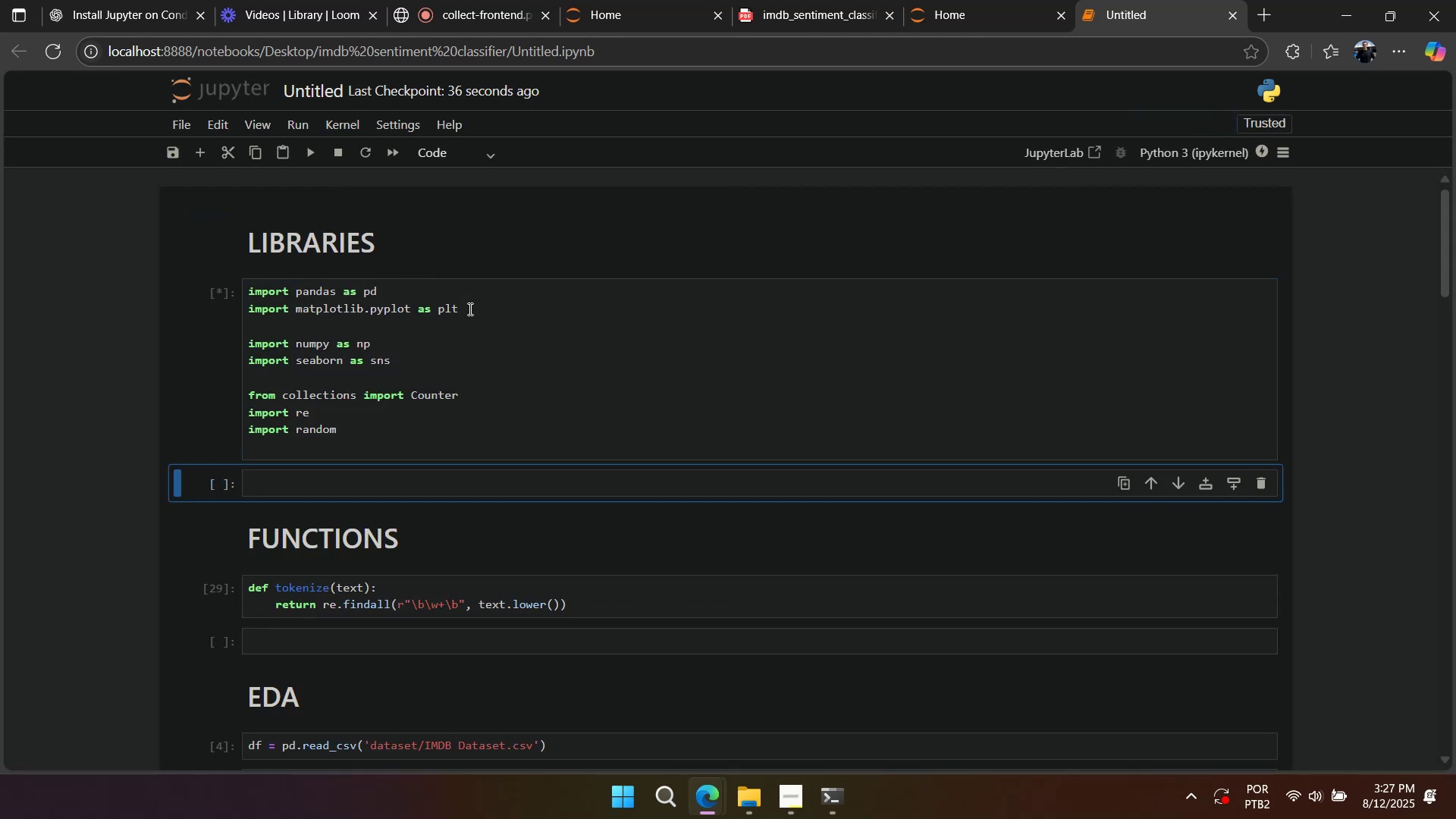 
scroll: coordinate [469, 309], scroll_direction: down, amount: 4.0
 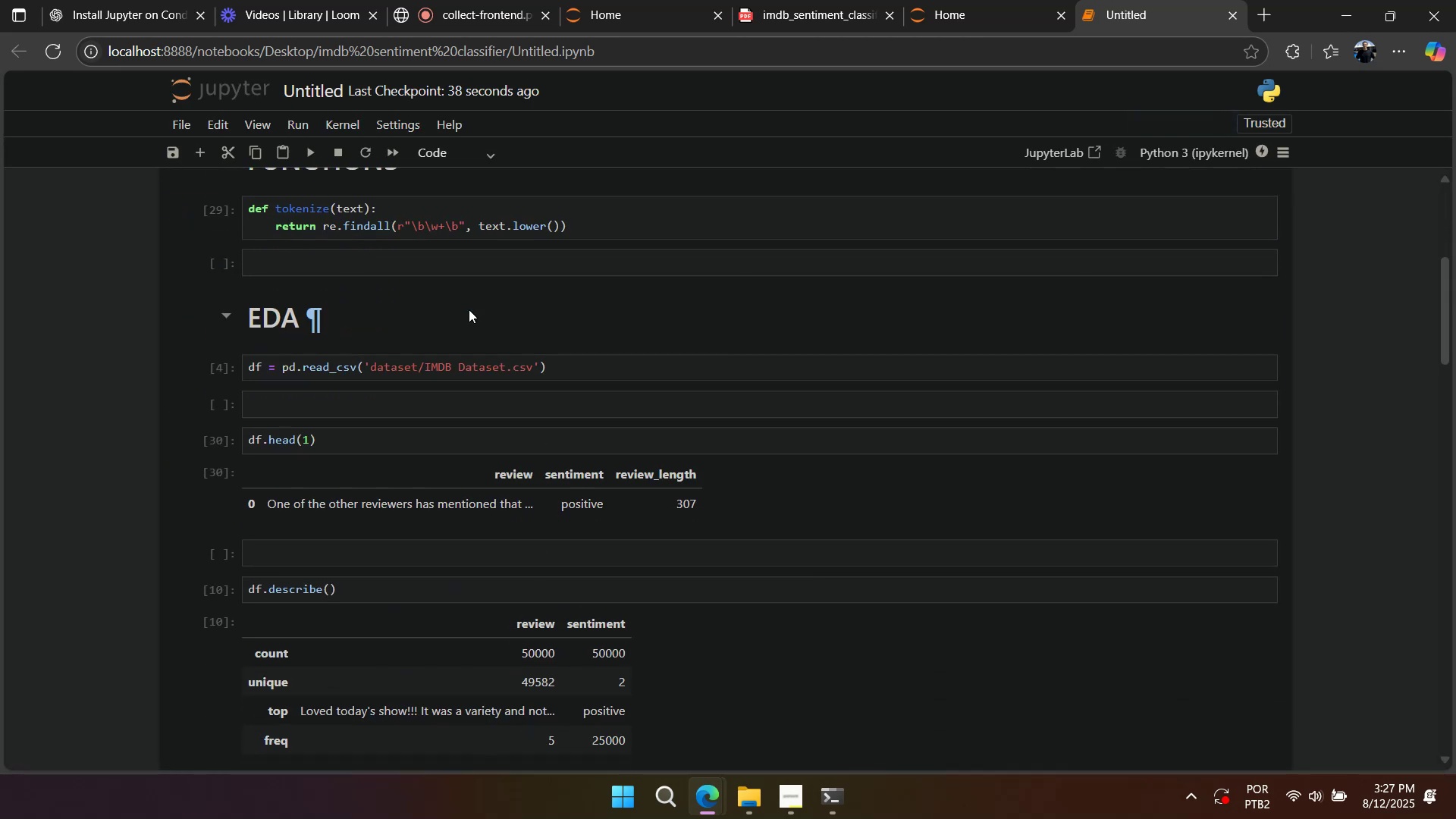 
key(Shift+Enter)
 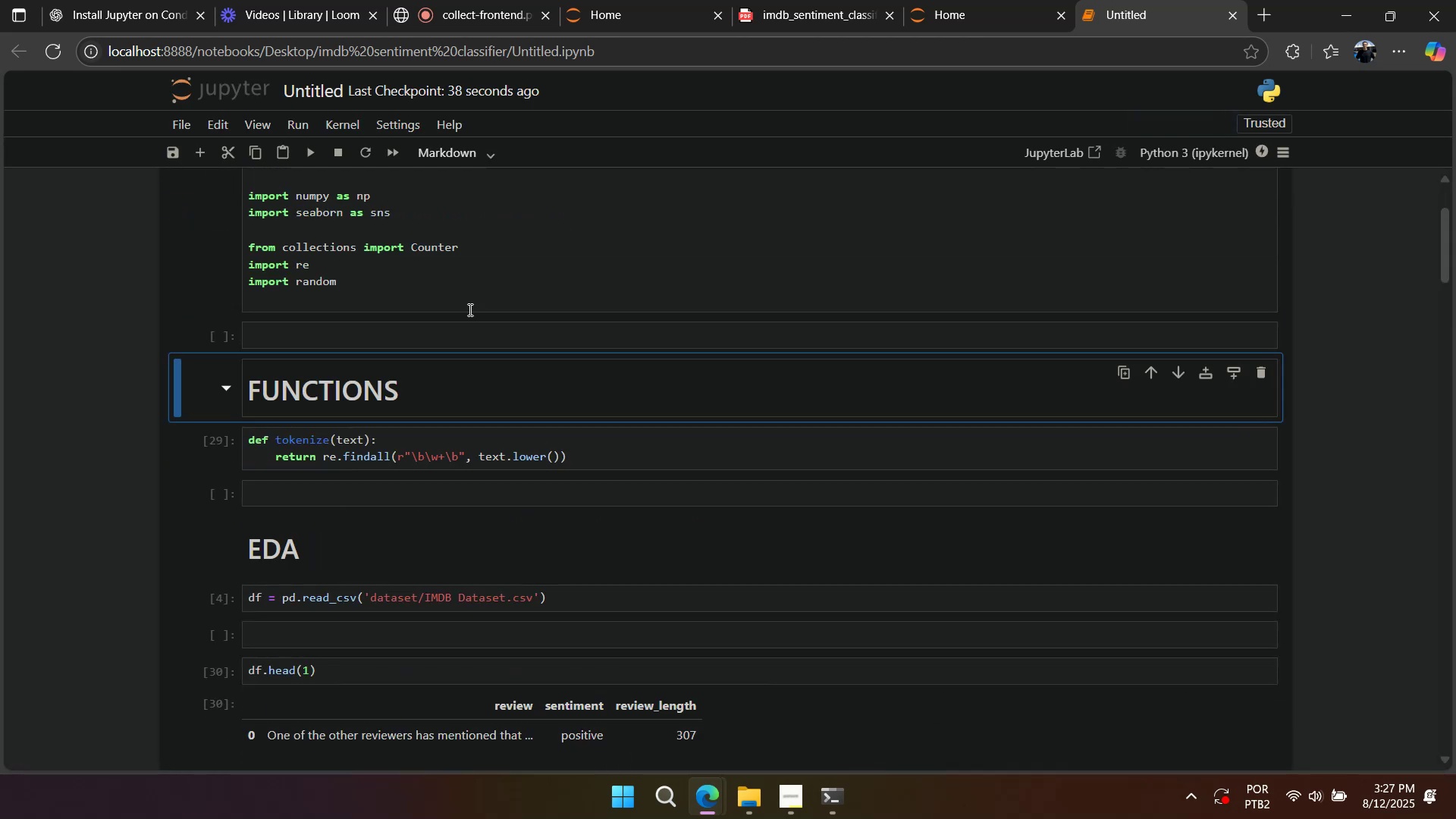 
key(Shift+Enter)
 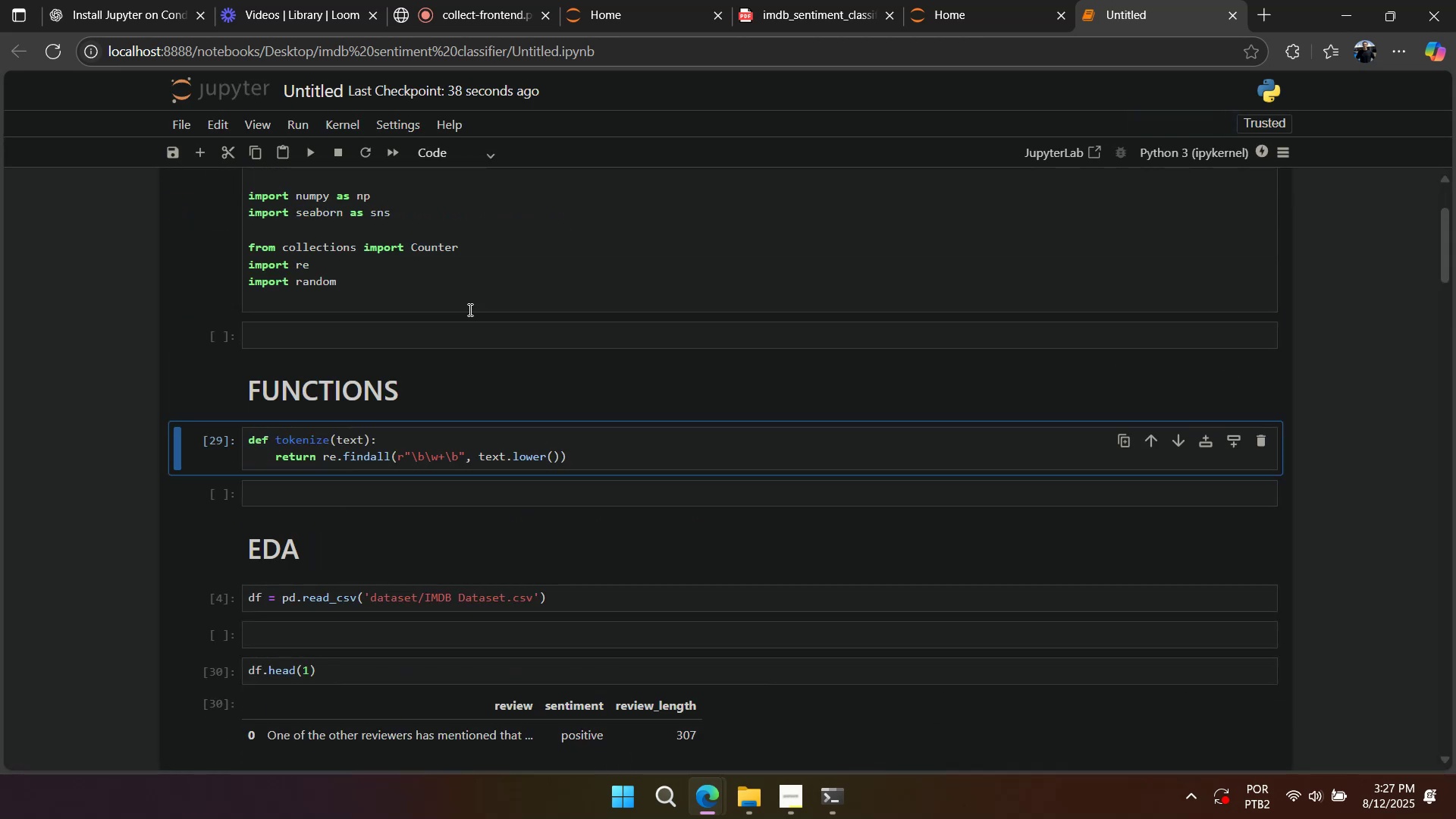 
key(Shift+Enter)
 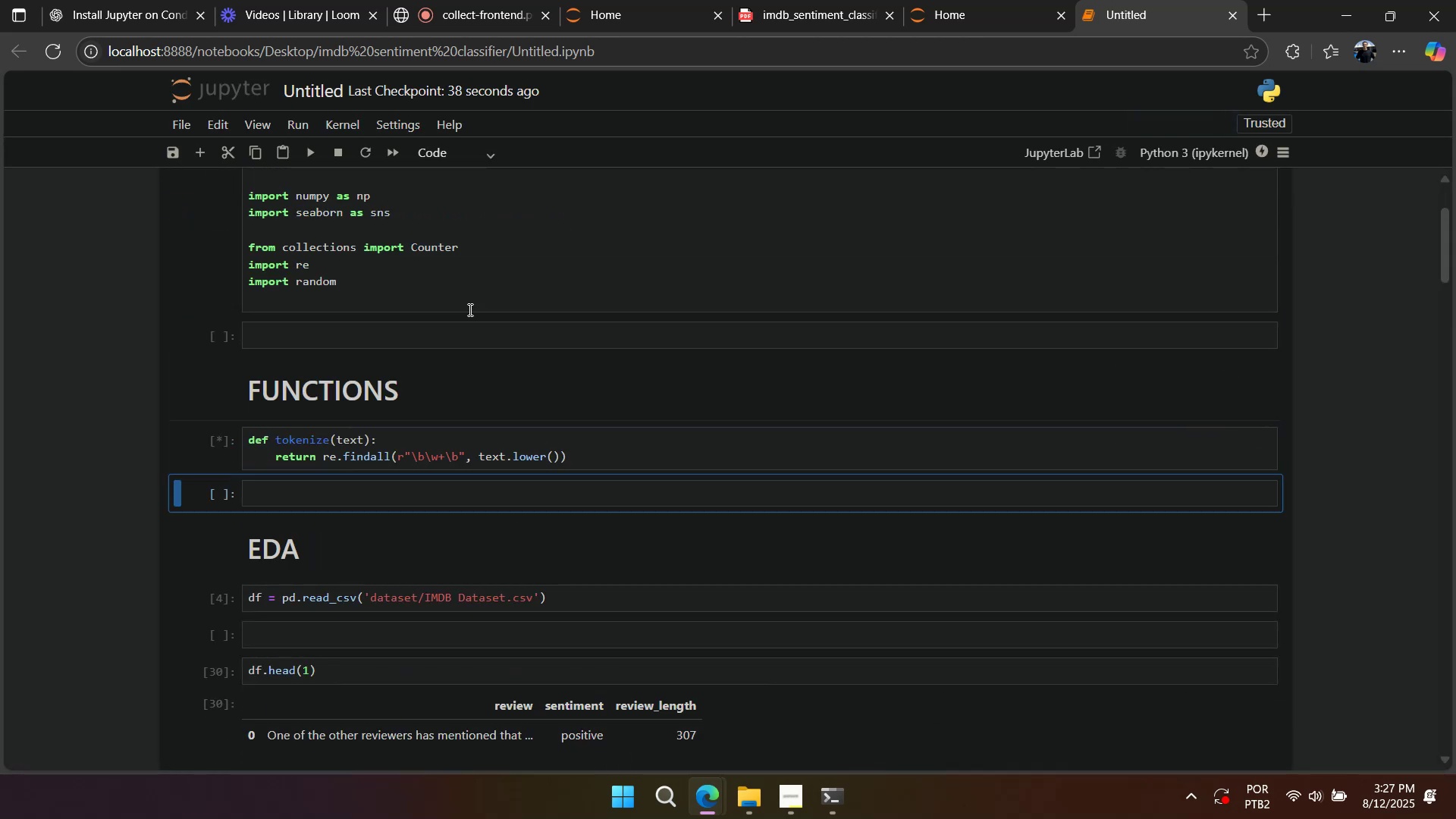 
key(Shift+Enter)
 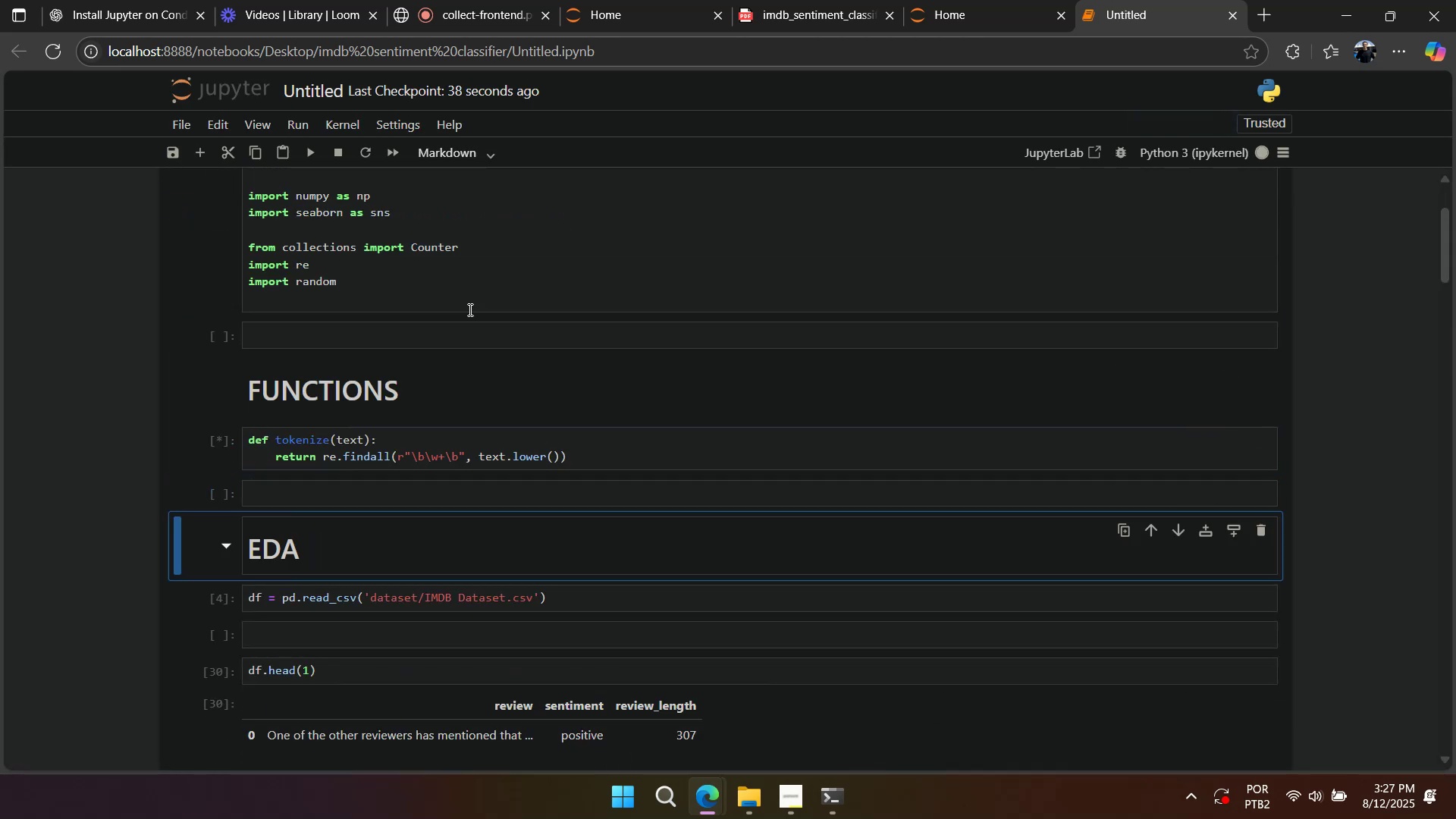 
key(Shift+Enter)
 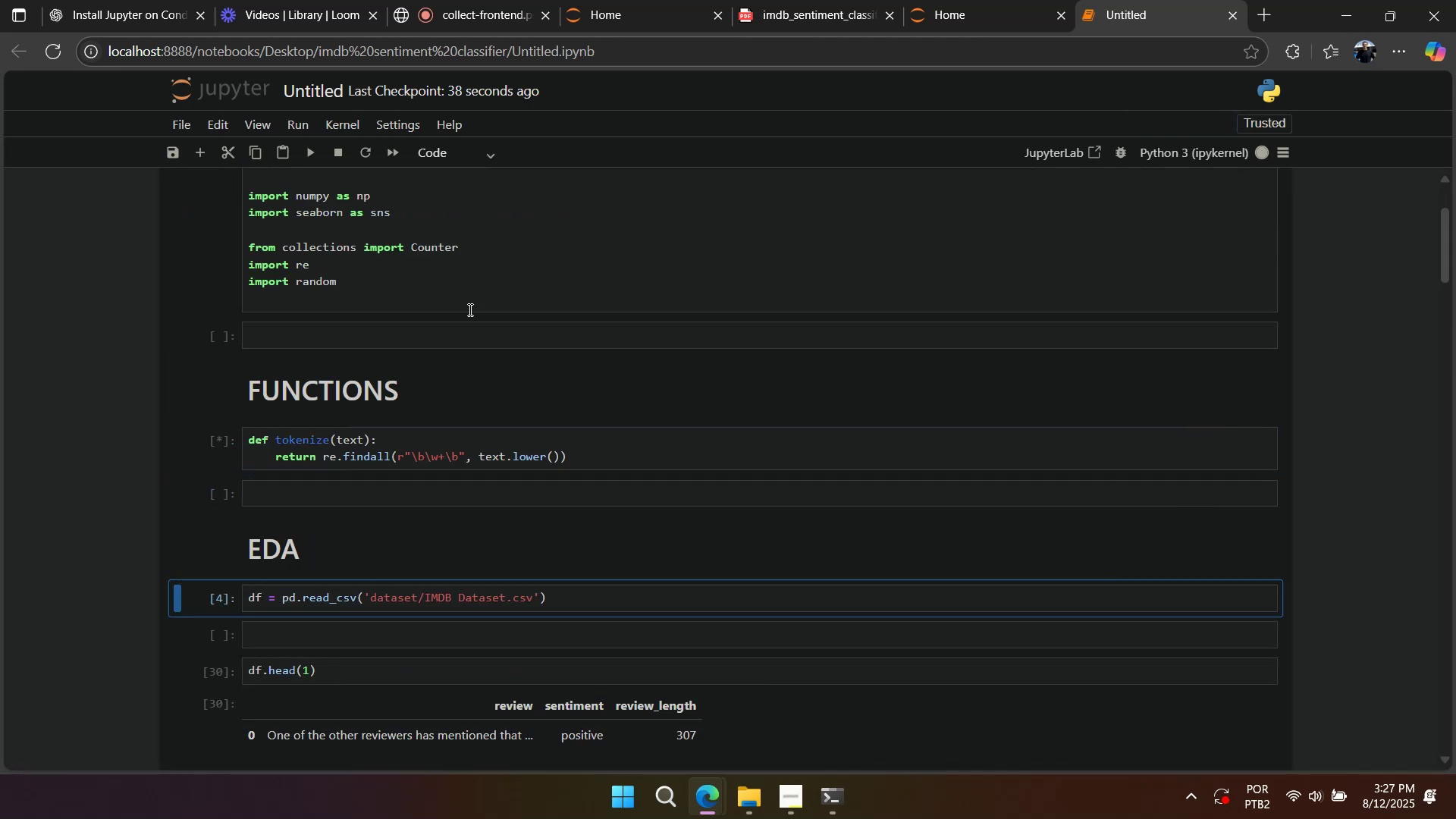 
key(Shift+Enter)
 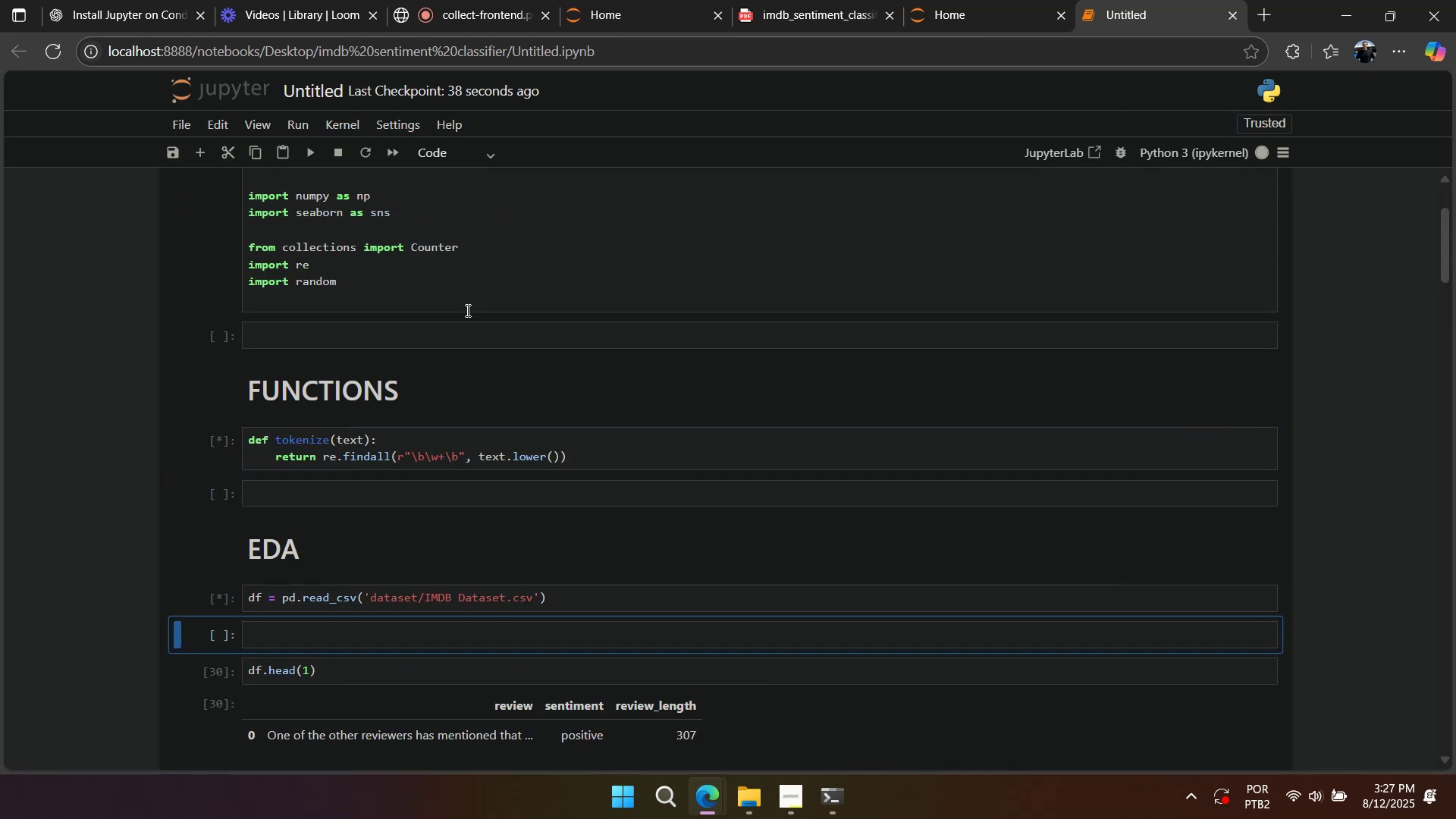 
key(Shift+Enter)
 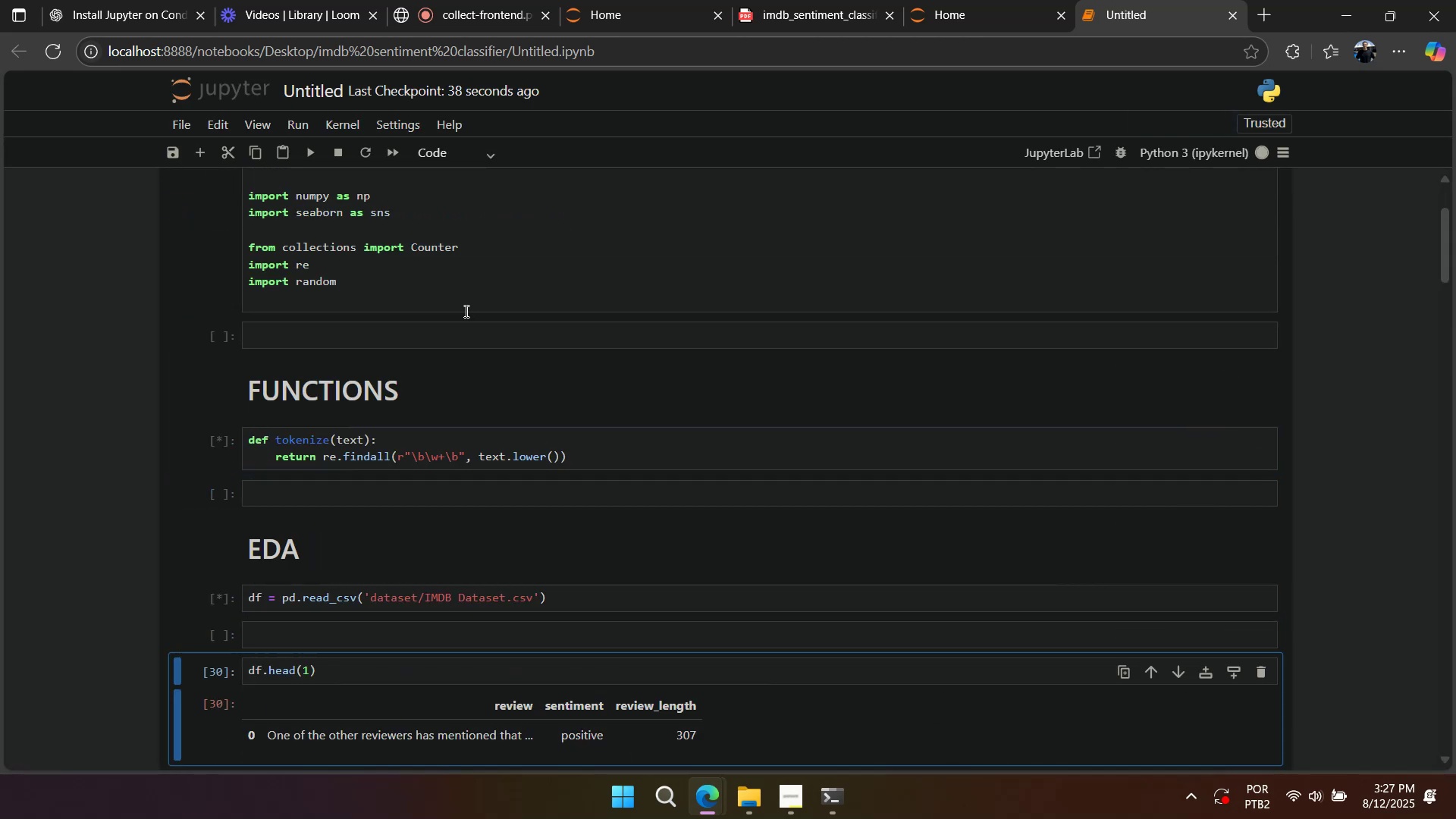 
key(Shift+Enter)
 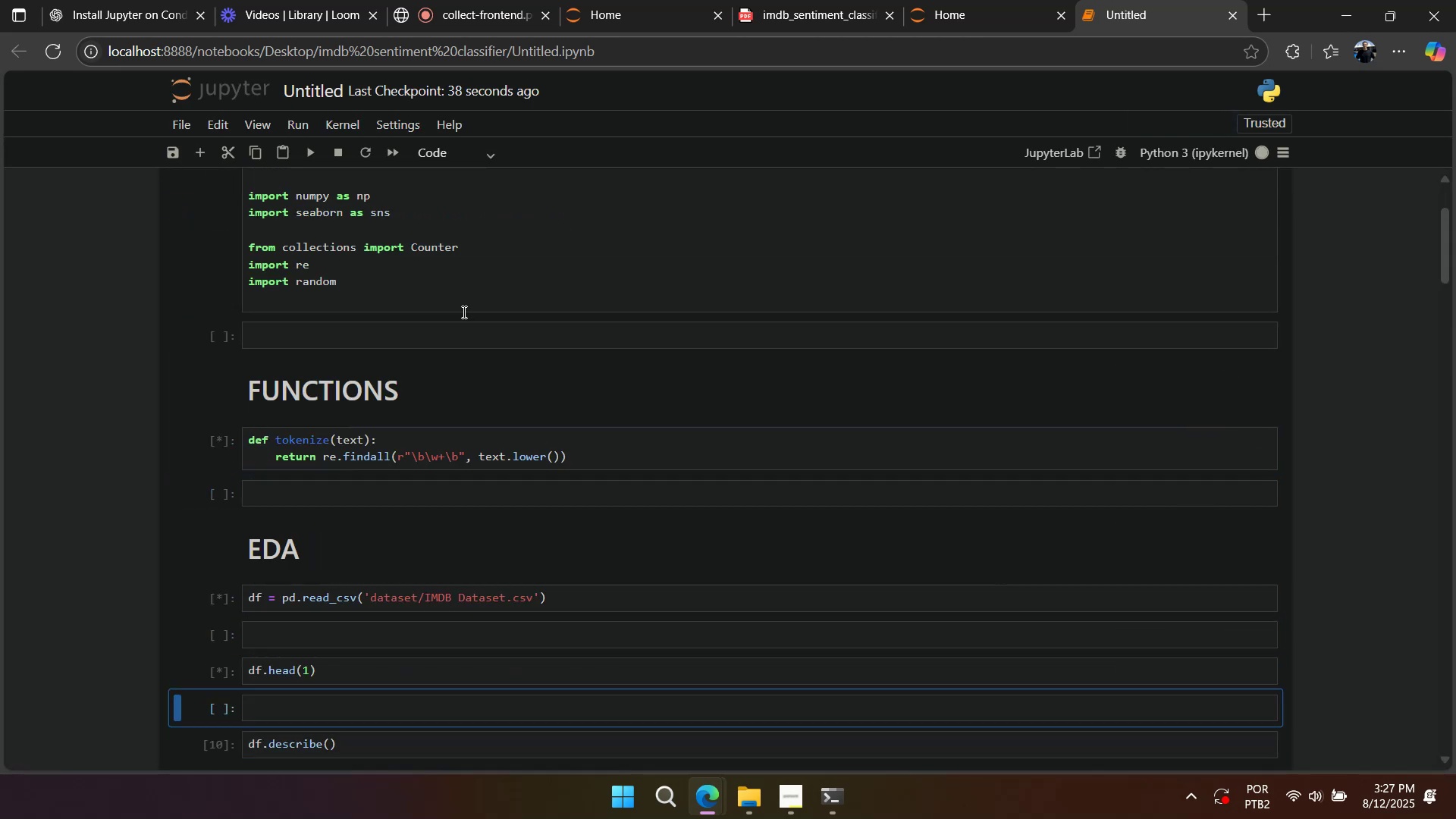 
key(Shift+Enter)
 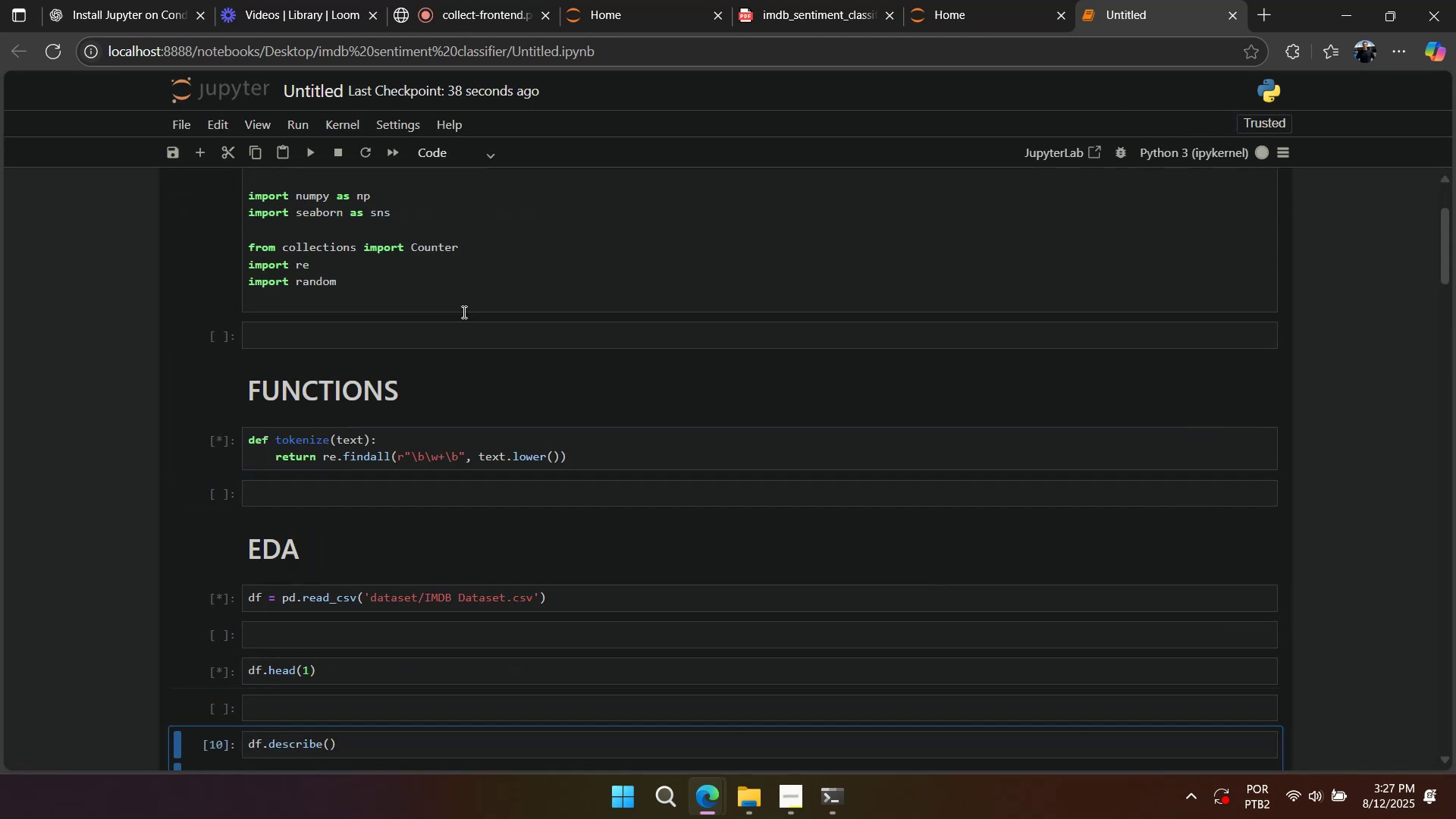 
key(Shift+Enter)
 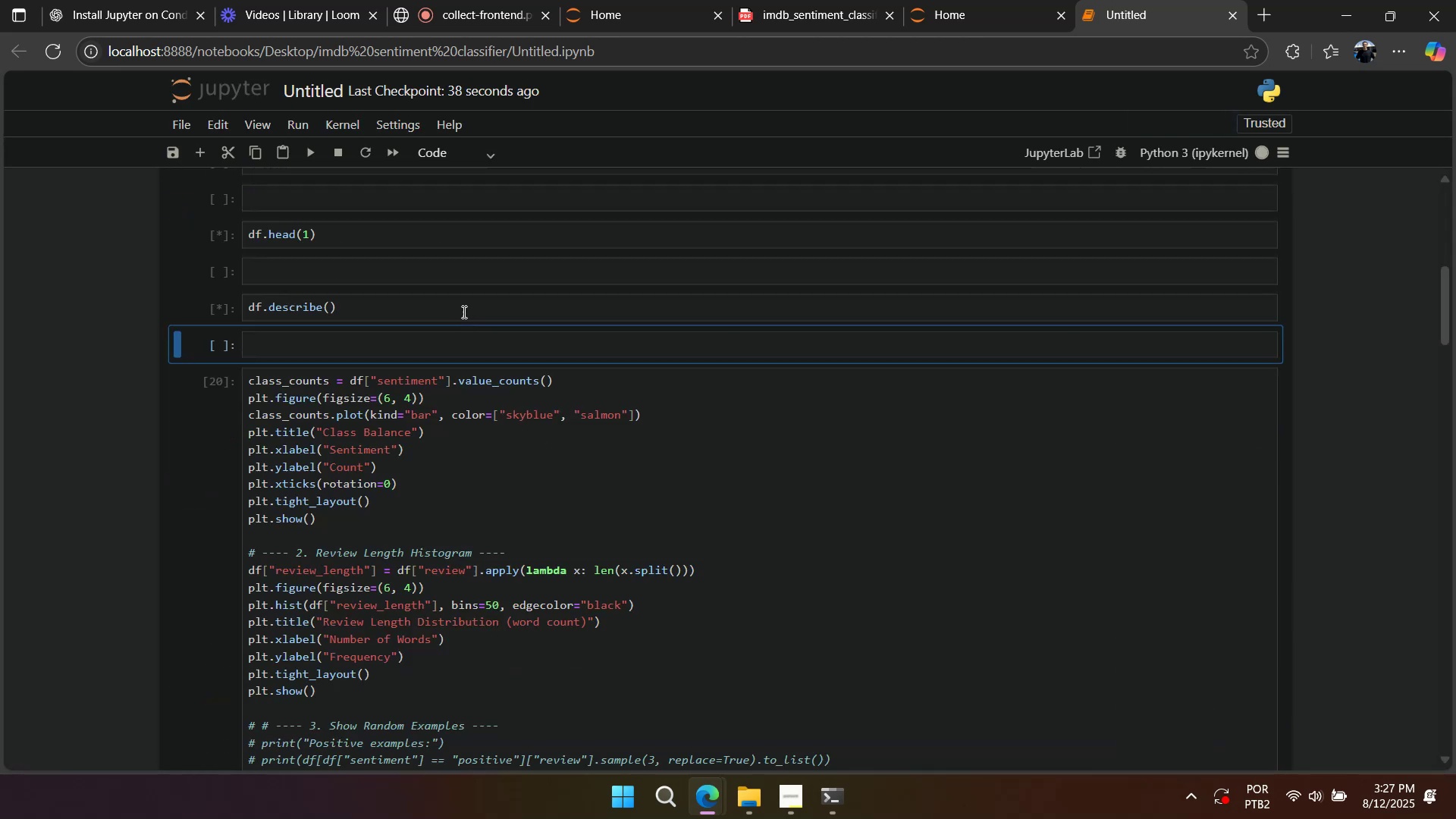 
key(Shift+Enter)
 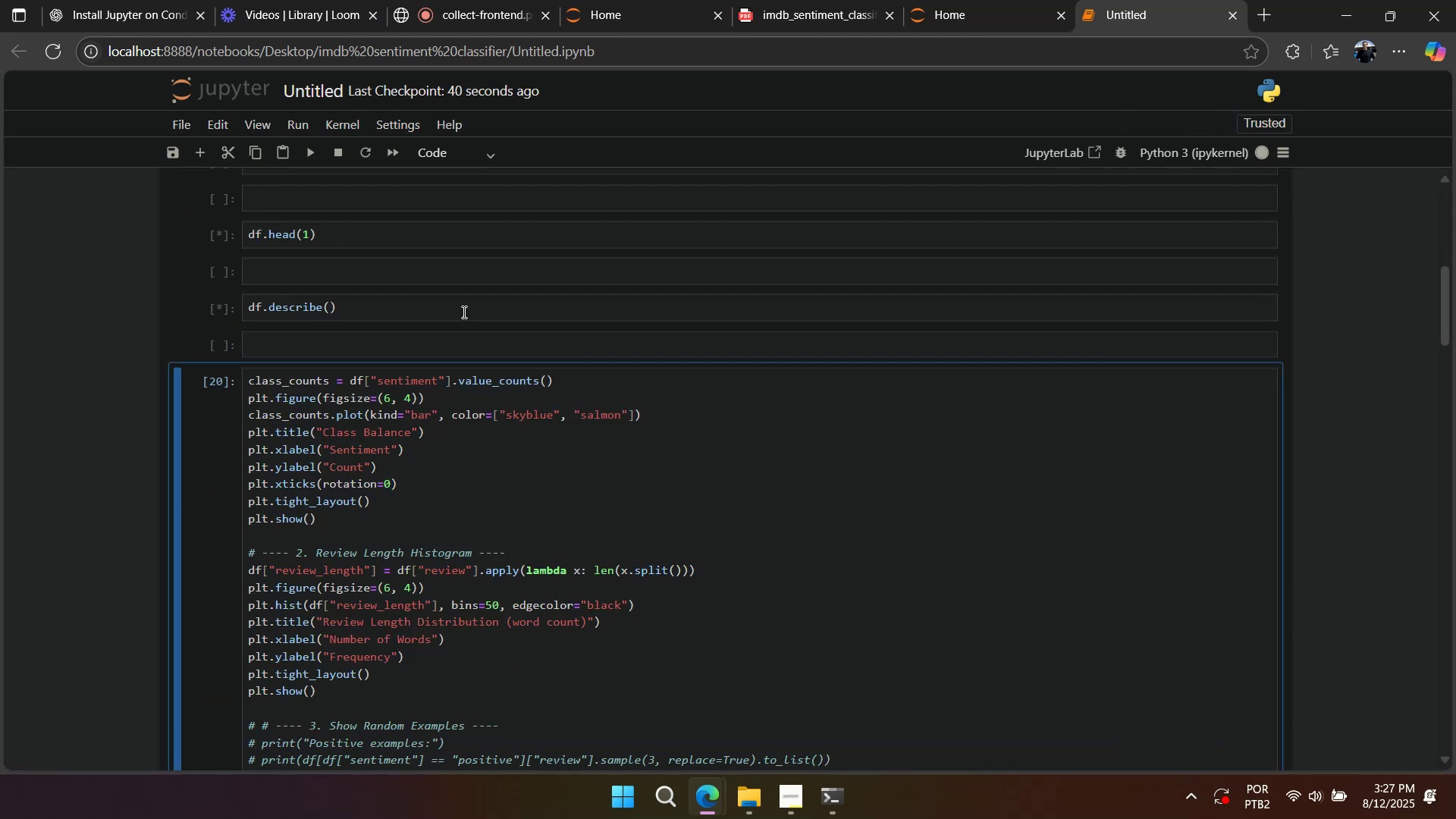 
key(Shift+Enter)
 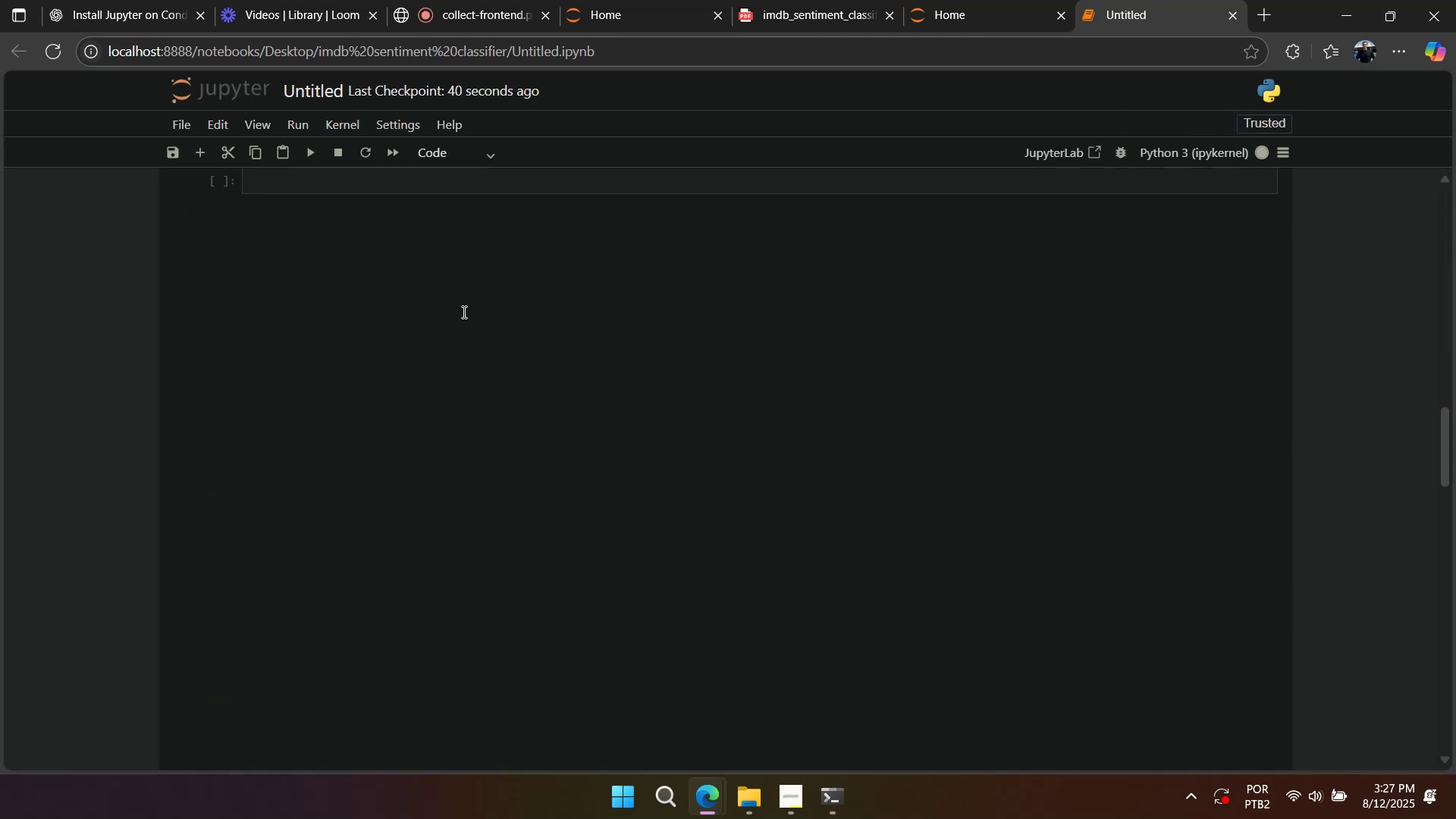 
key(Shift+Enter)
 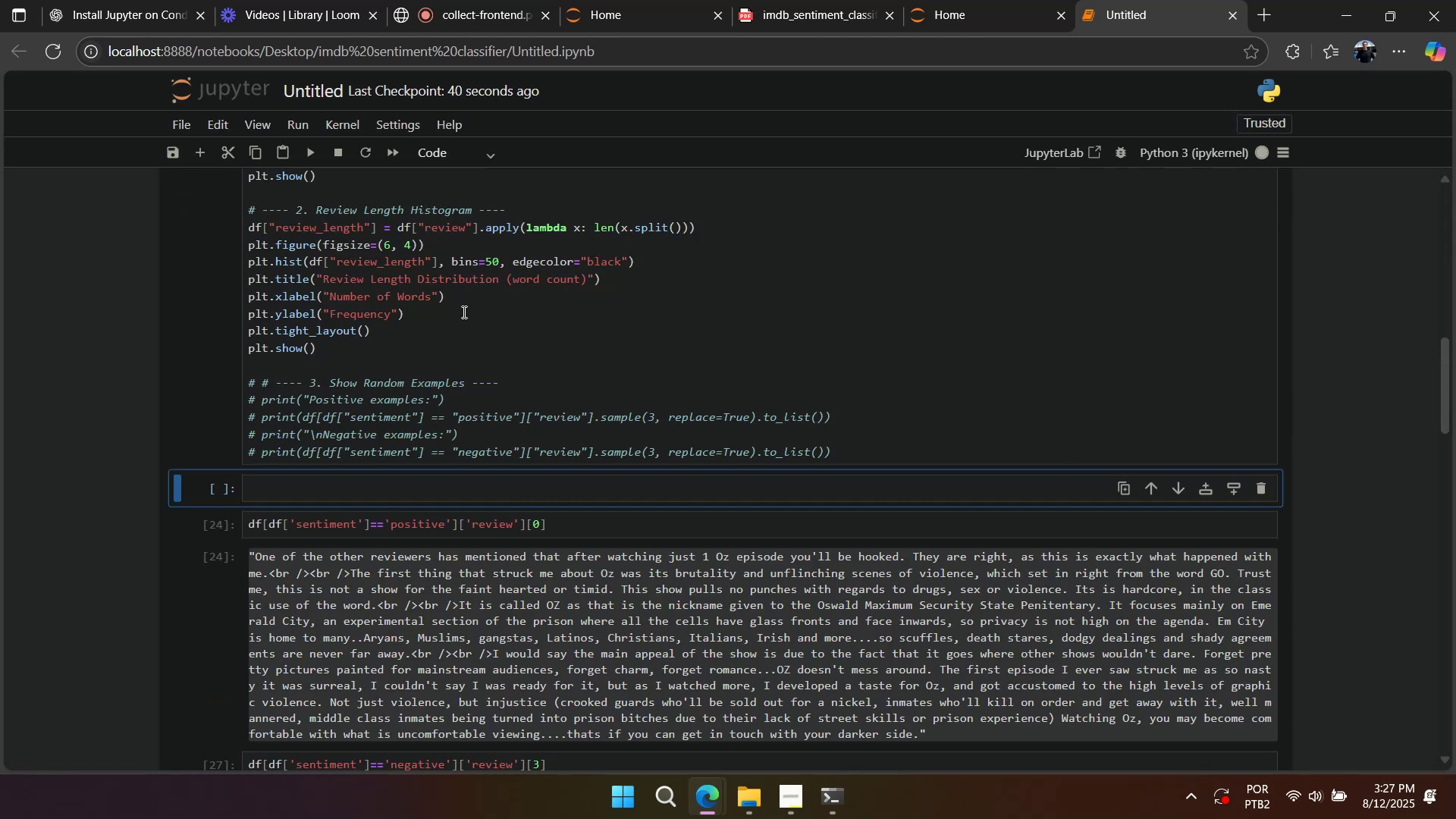 
key(Shift+Enter)
 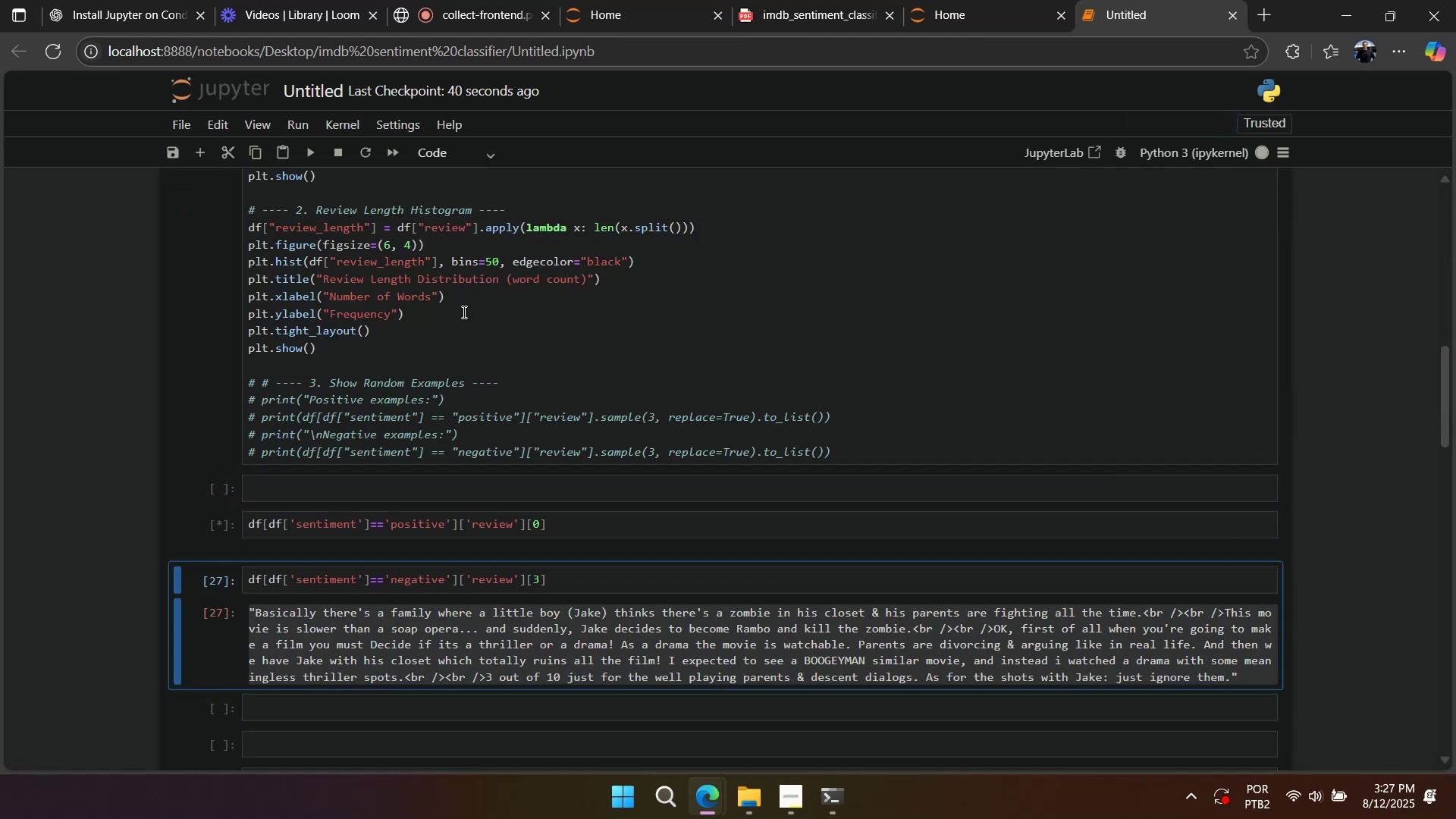 
key(Shift+Enter)
 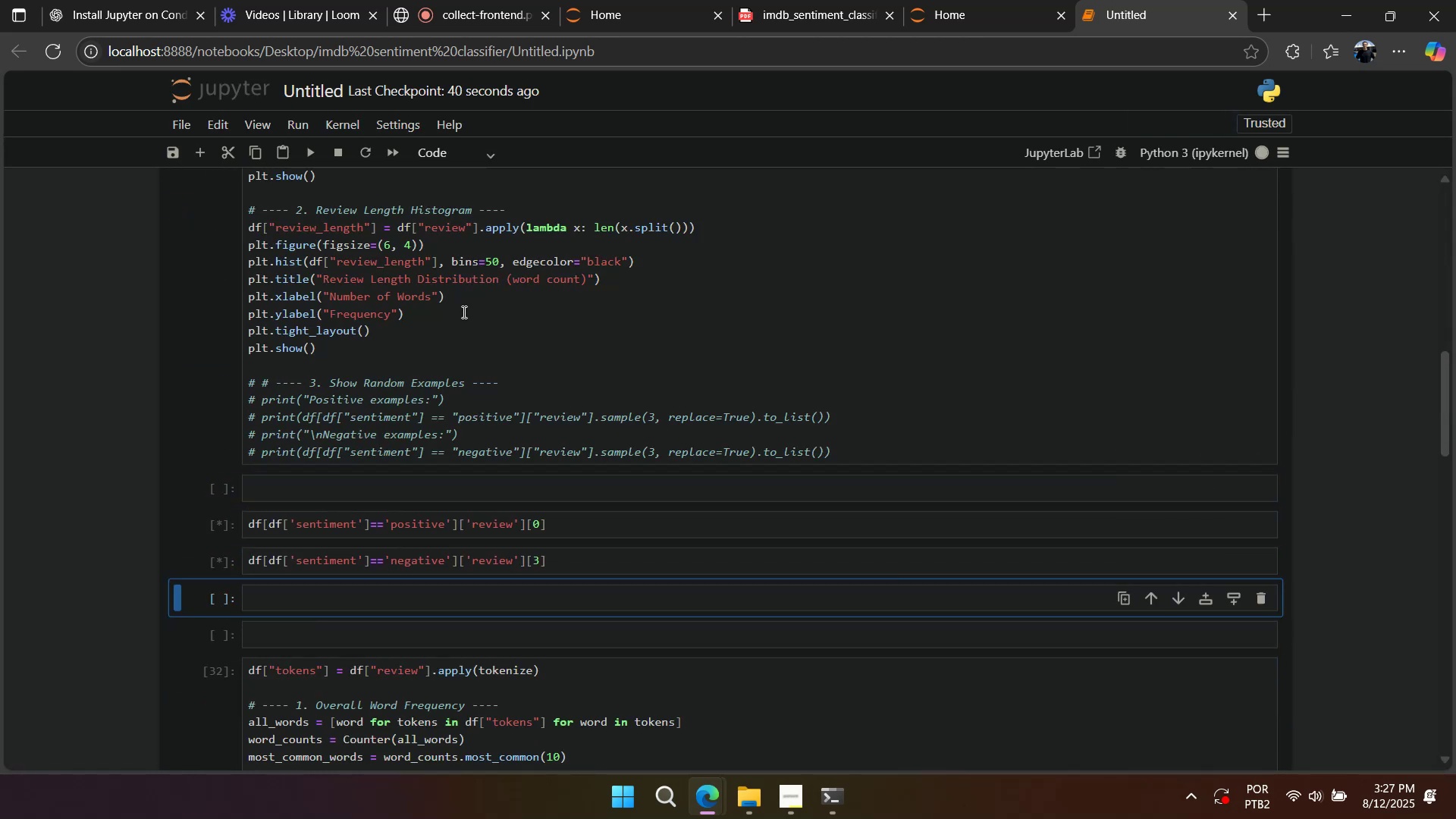 
key(Shift+Enter)
 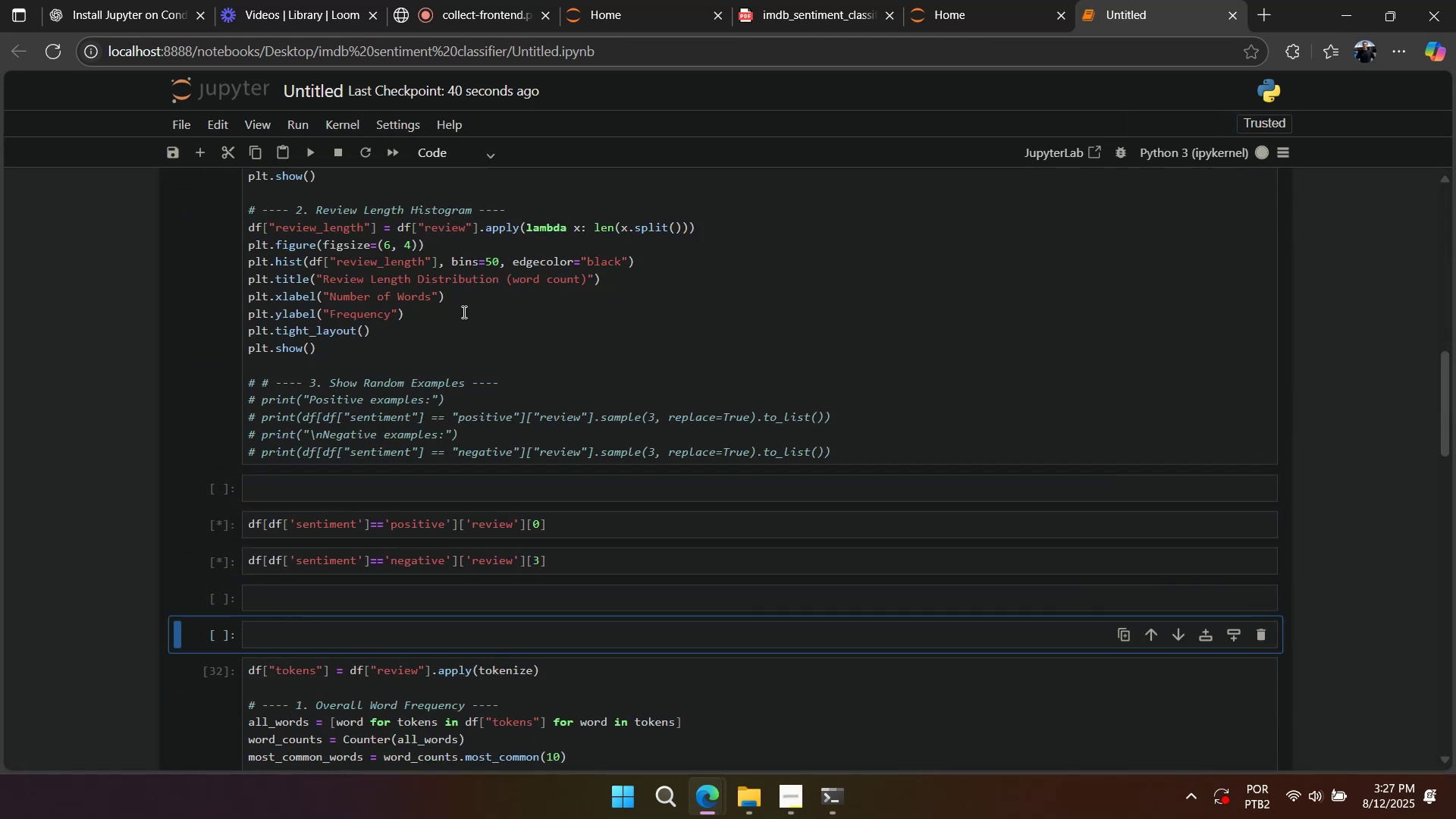 
key(Shift+Enter)
 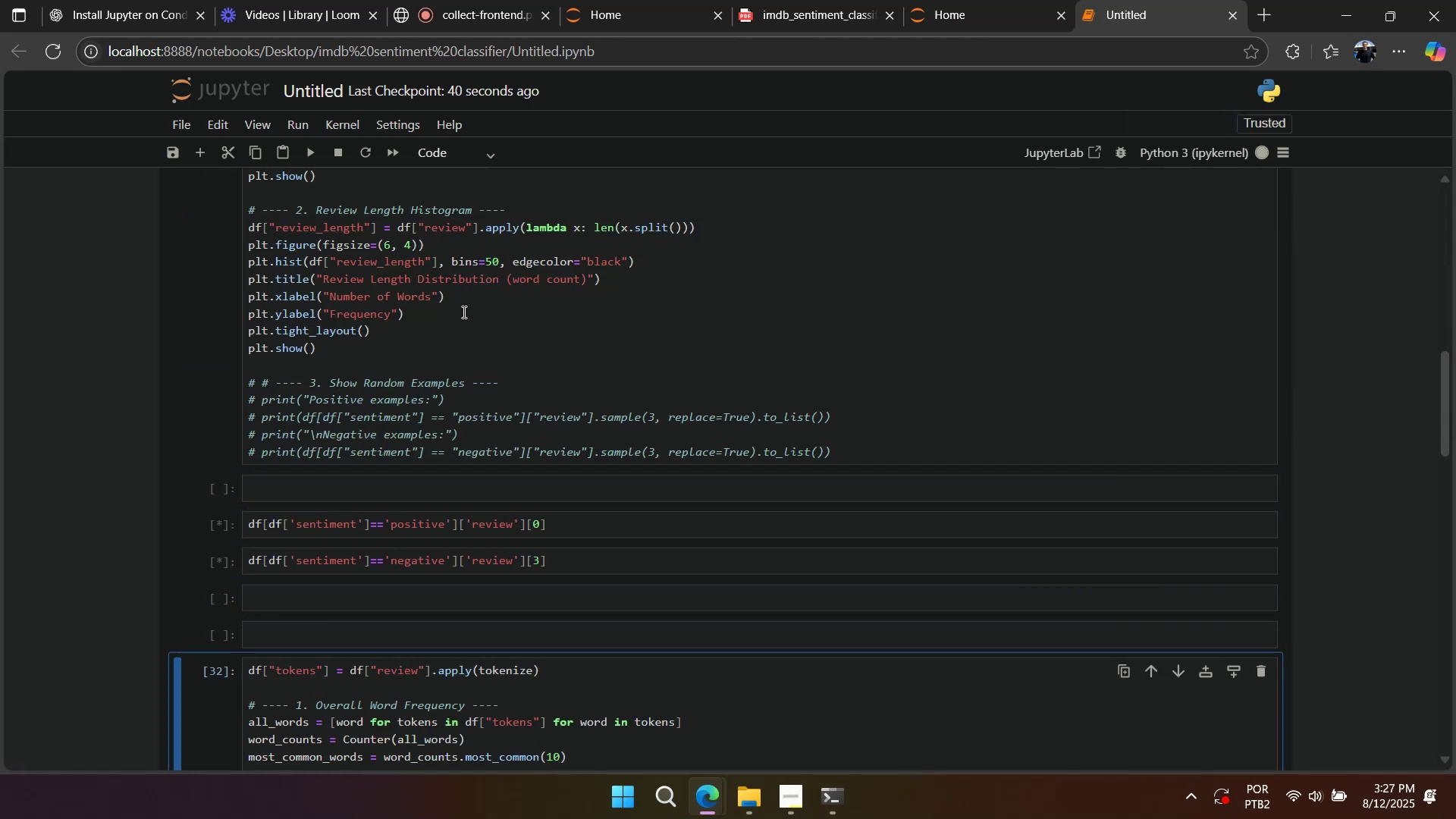 
key(Shift+Enter)
 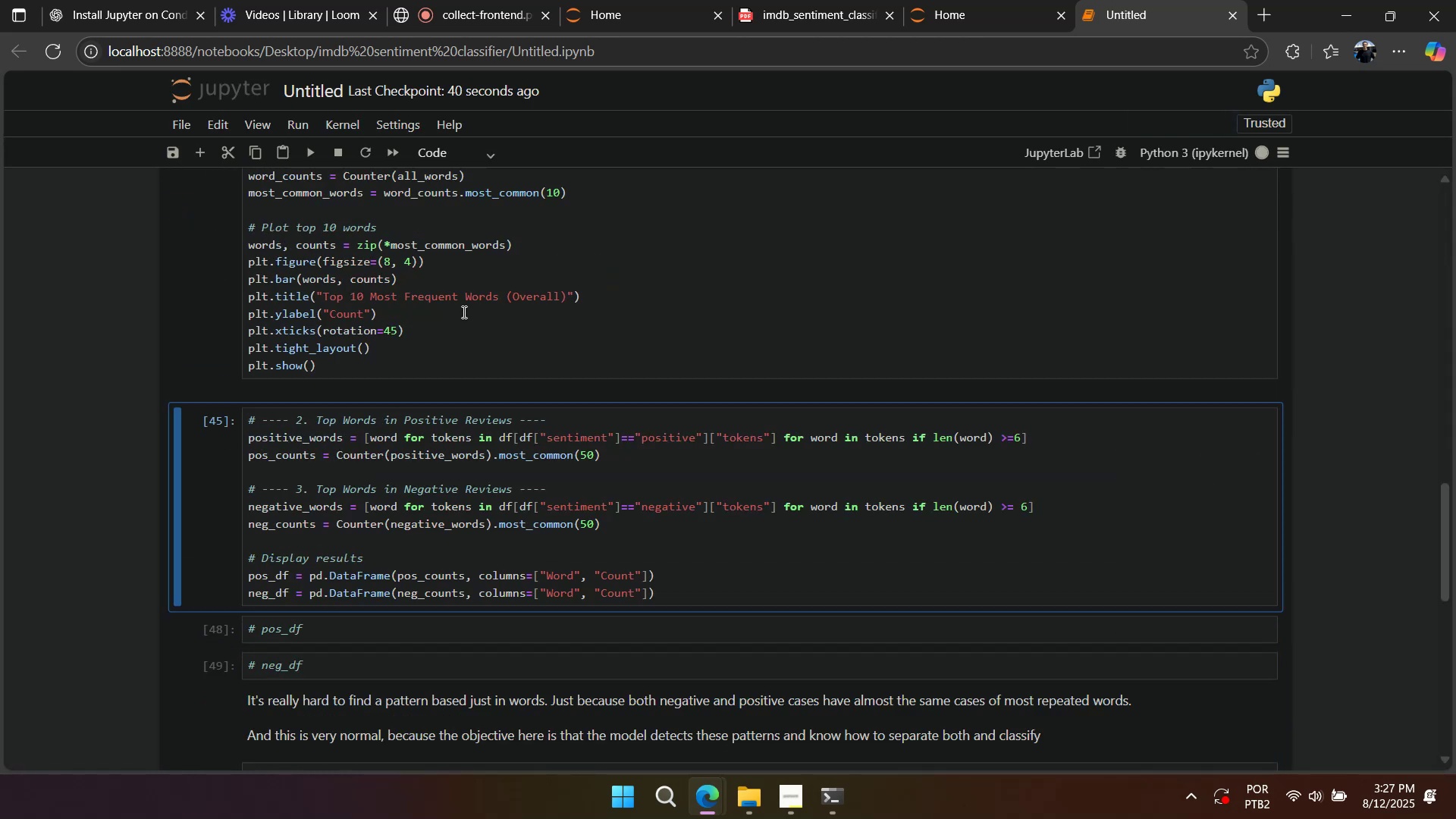 
key(Shift+Enter)
 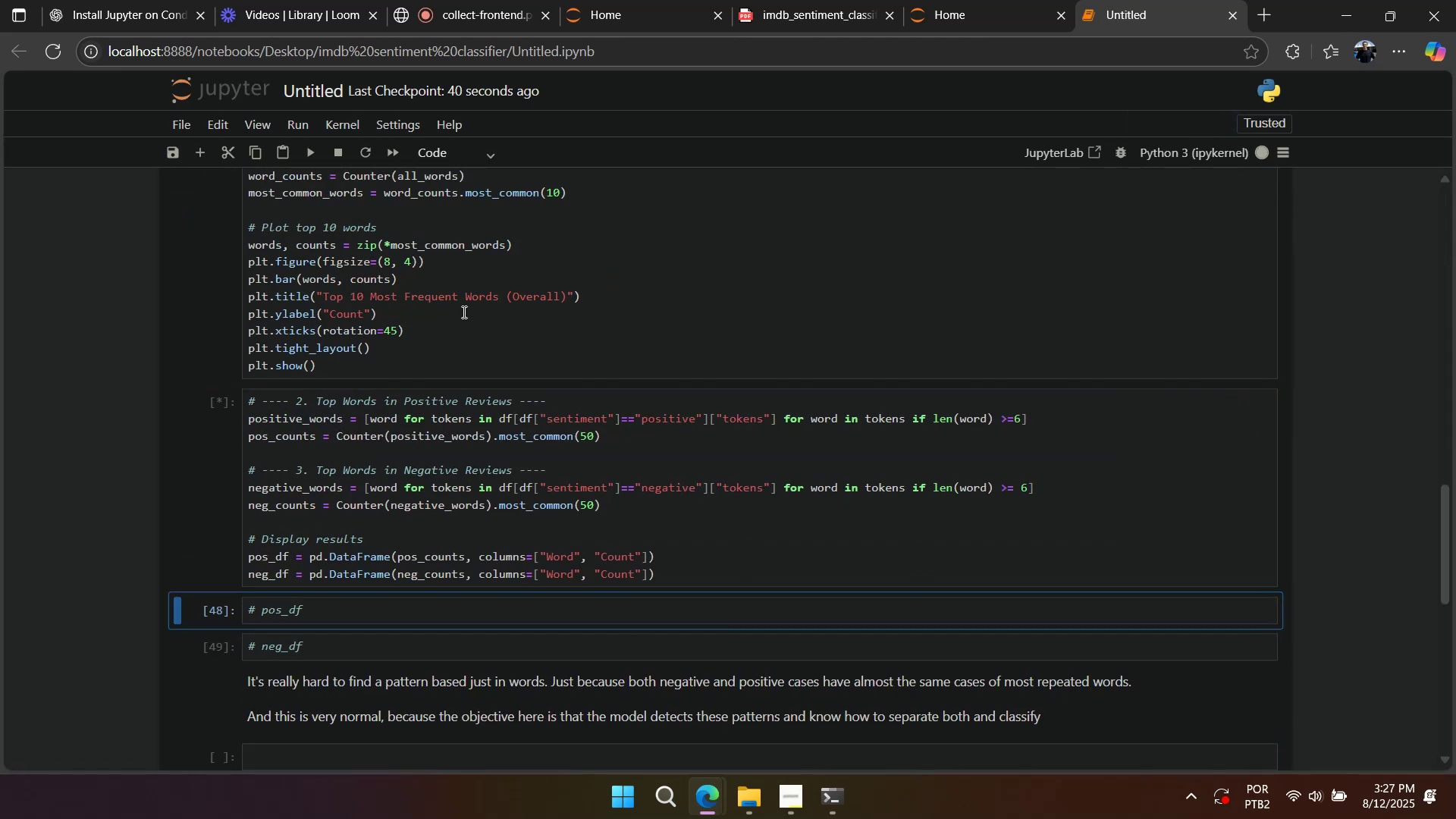 
key(Shift+Enter)
 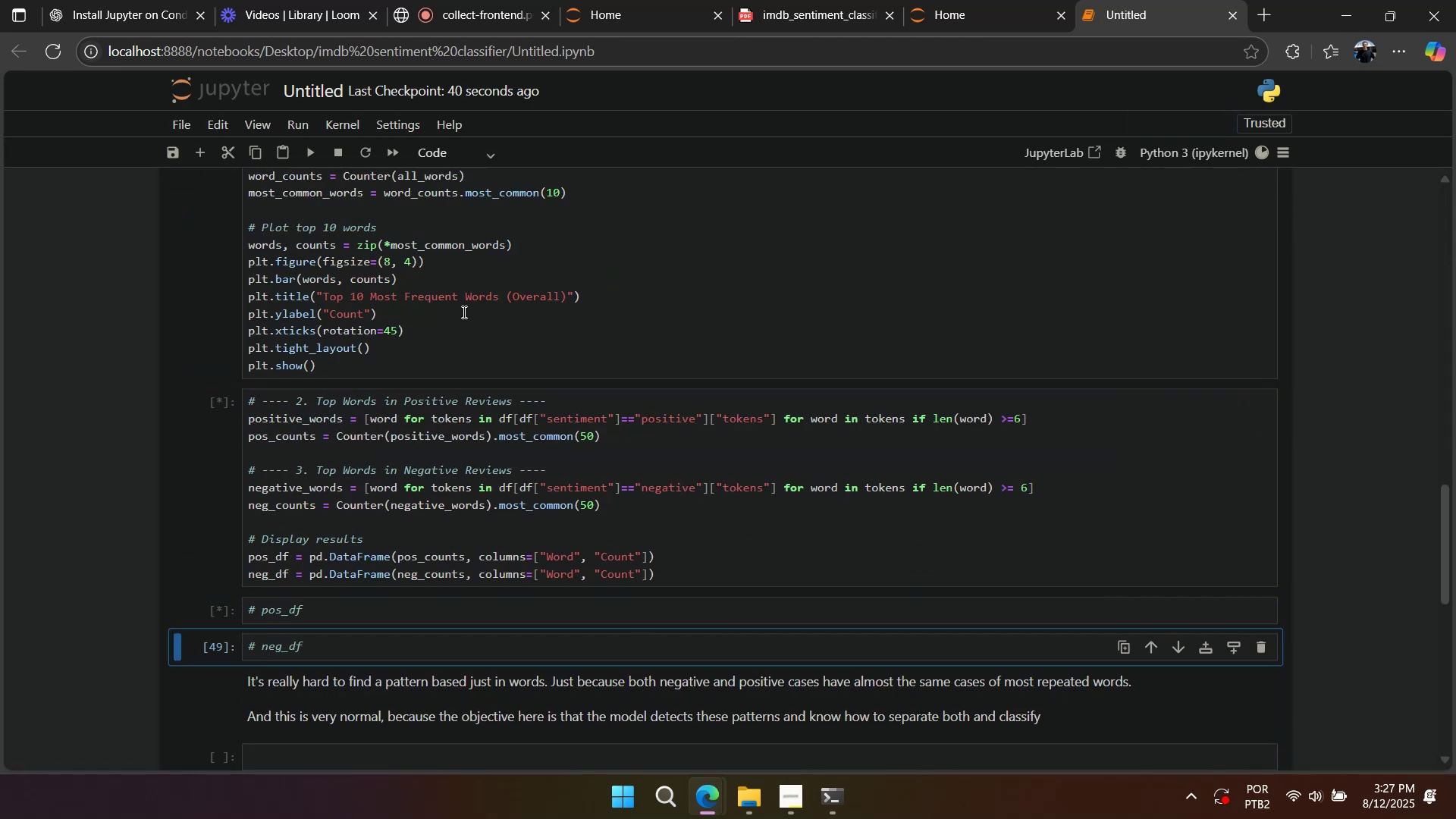 
key(Shift+Enter)
 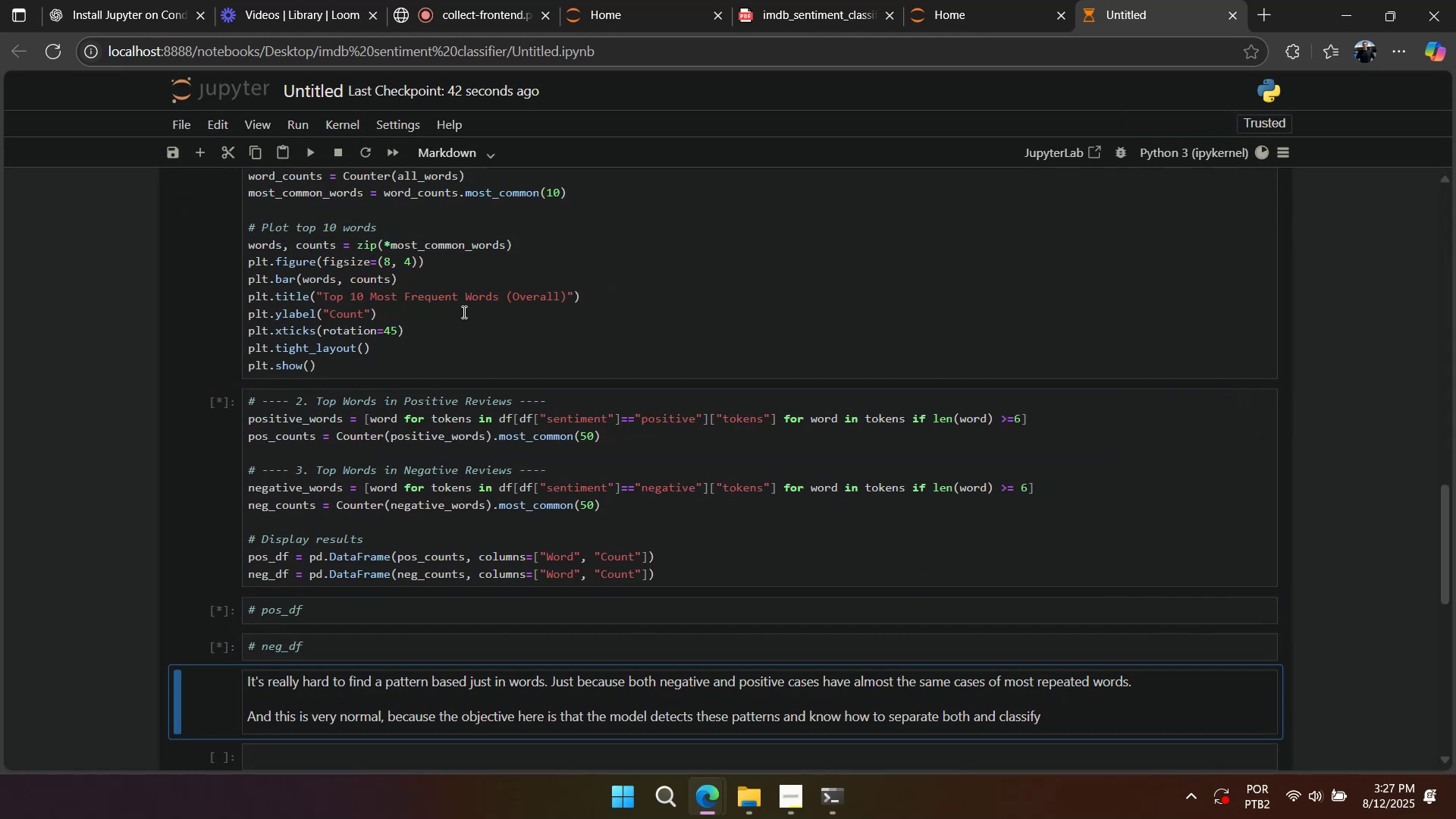 
key(Shift+Enter)
 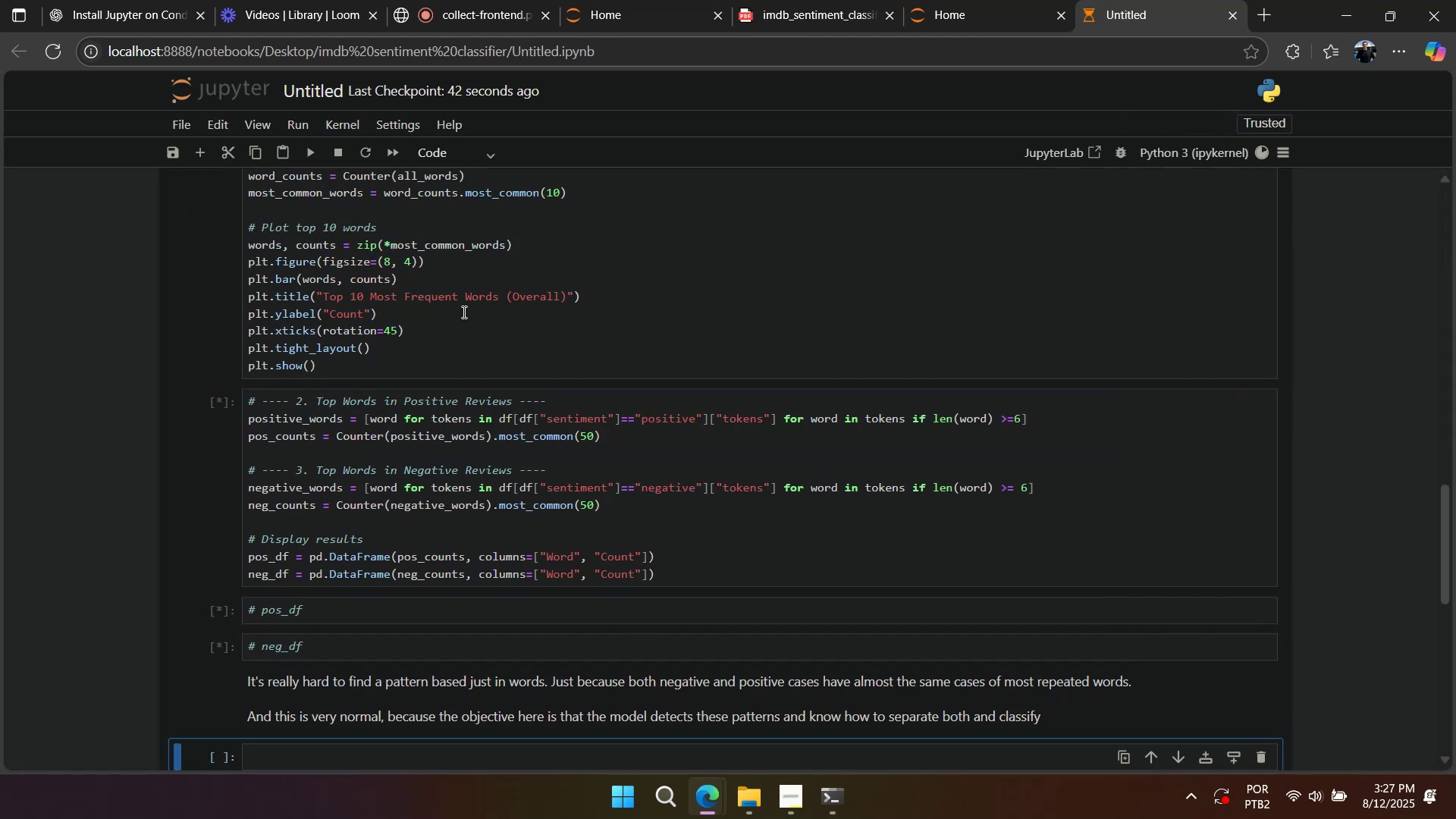 
key(Shift+Enter)
 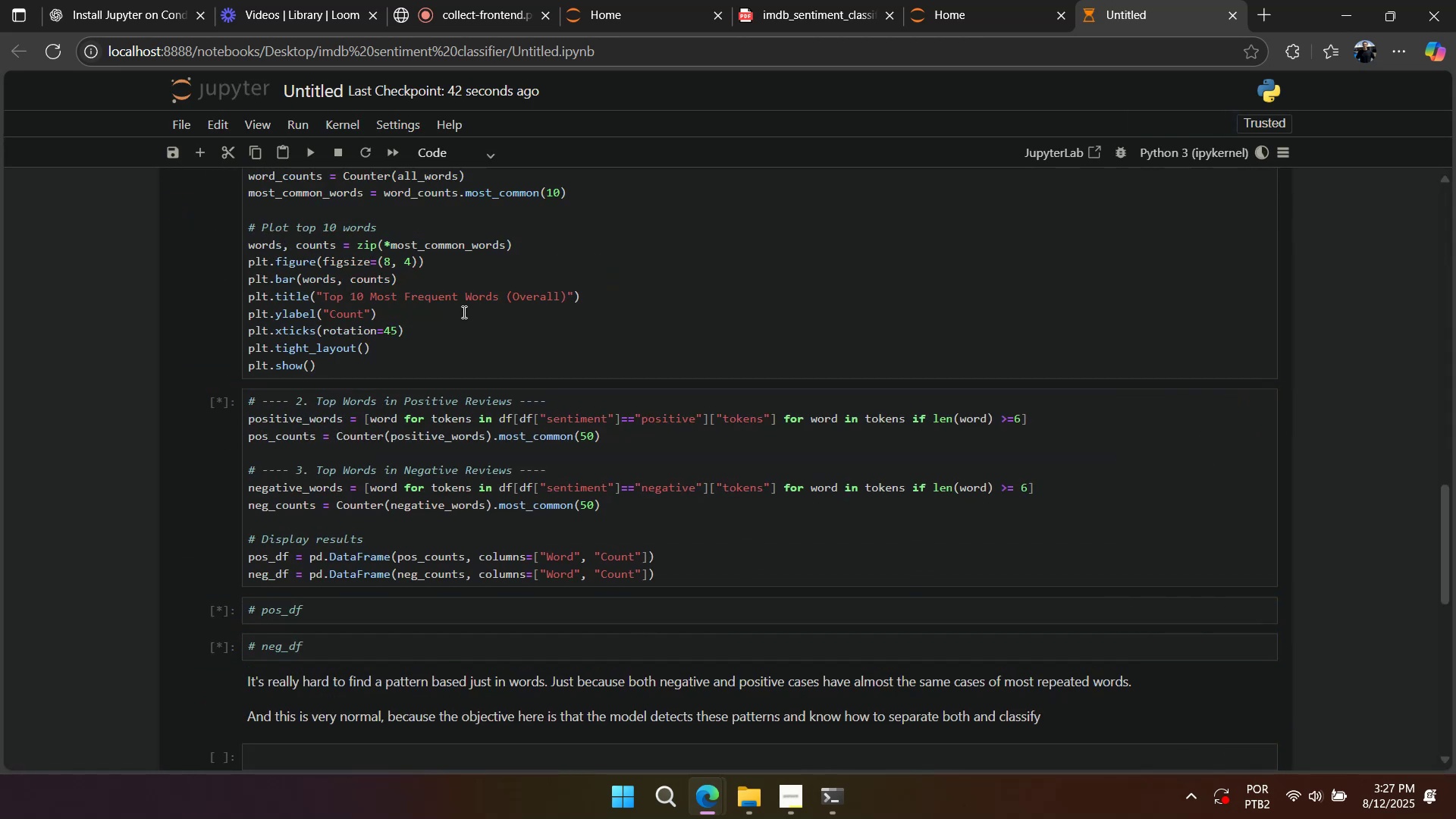 
scroll: coordinate [463, 312], scroll_direction: down, amount: 5.0
 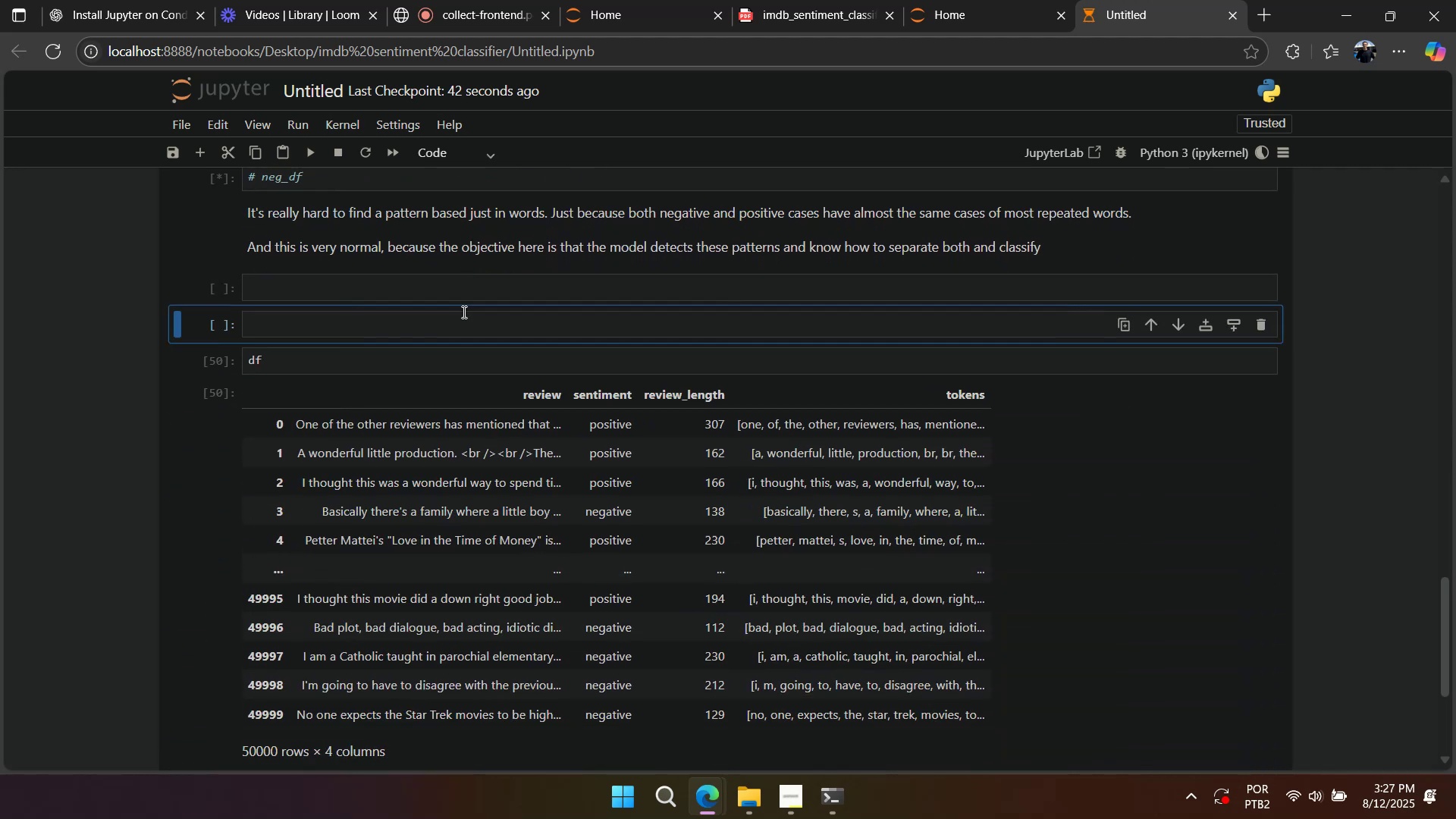 
key(Shift+Enter)
 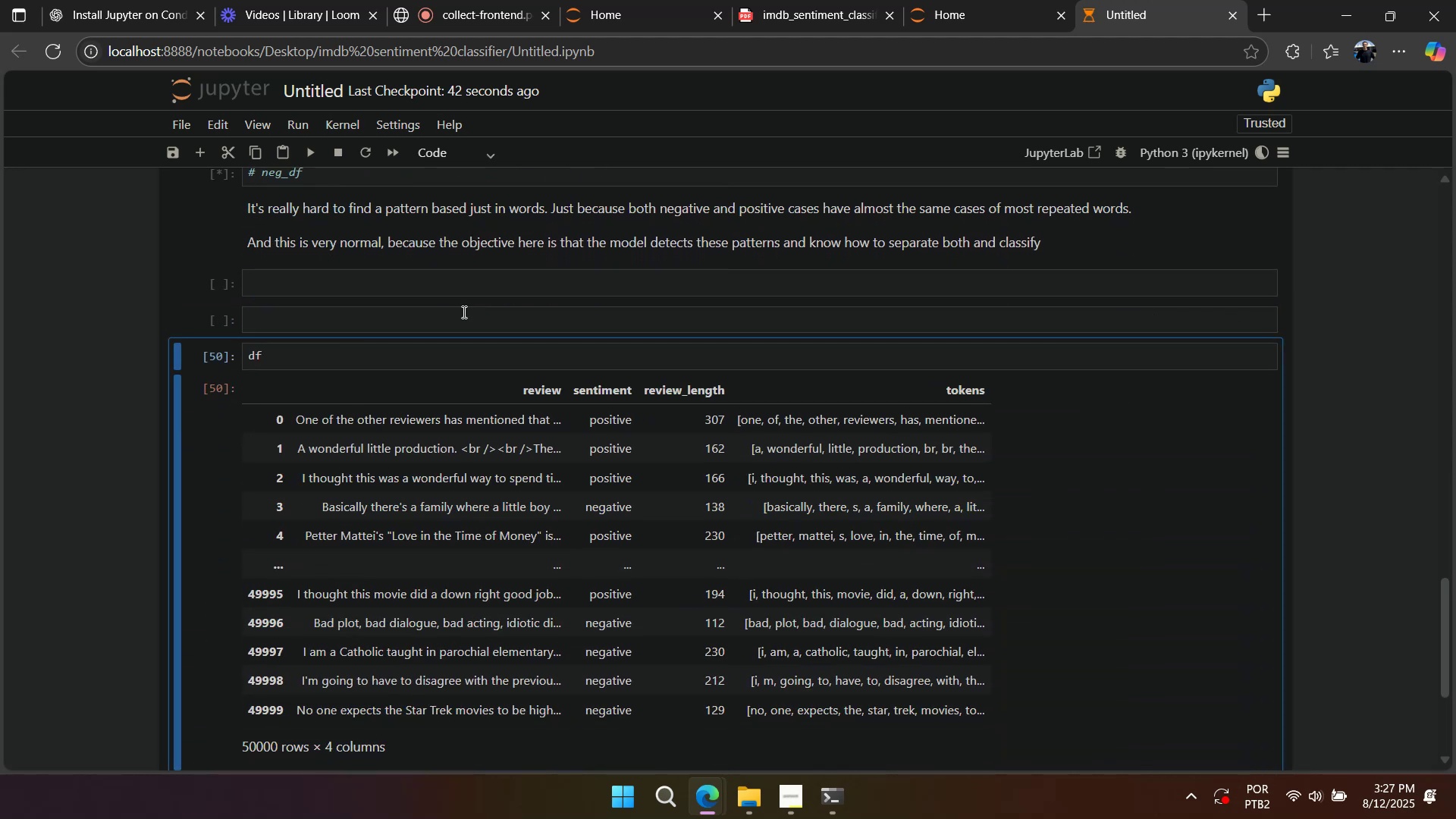 
key(Shift+Enter)
 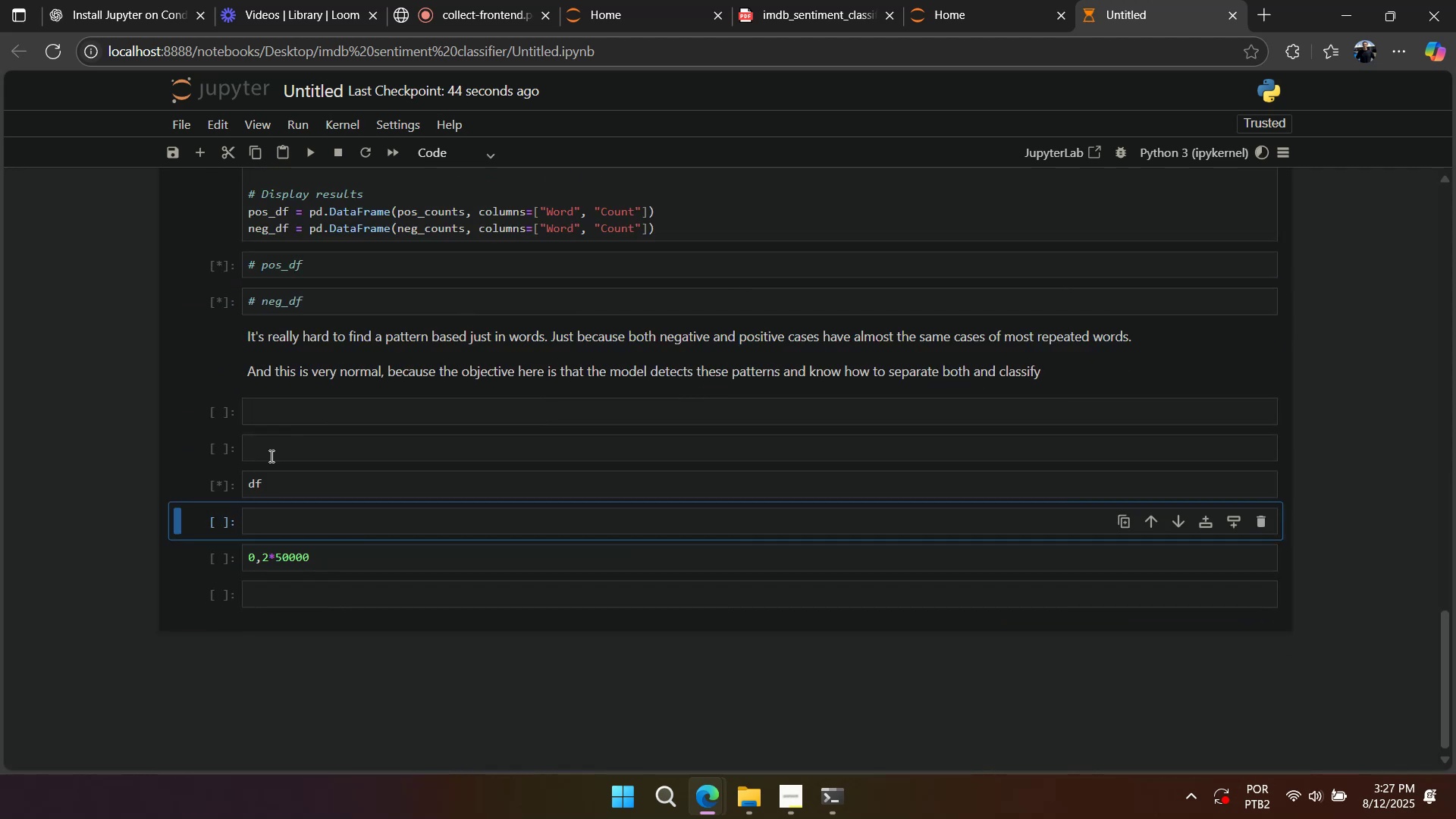 
left_click([220, 549])
 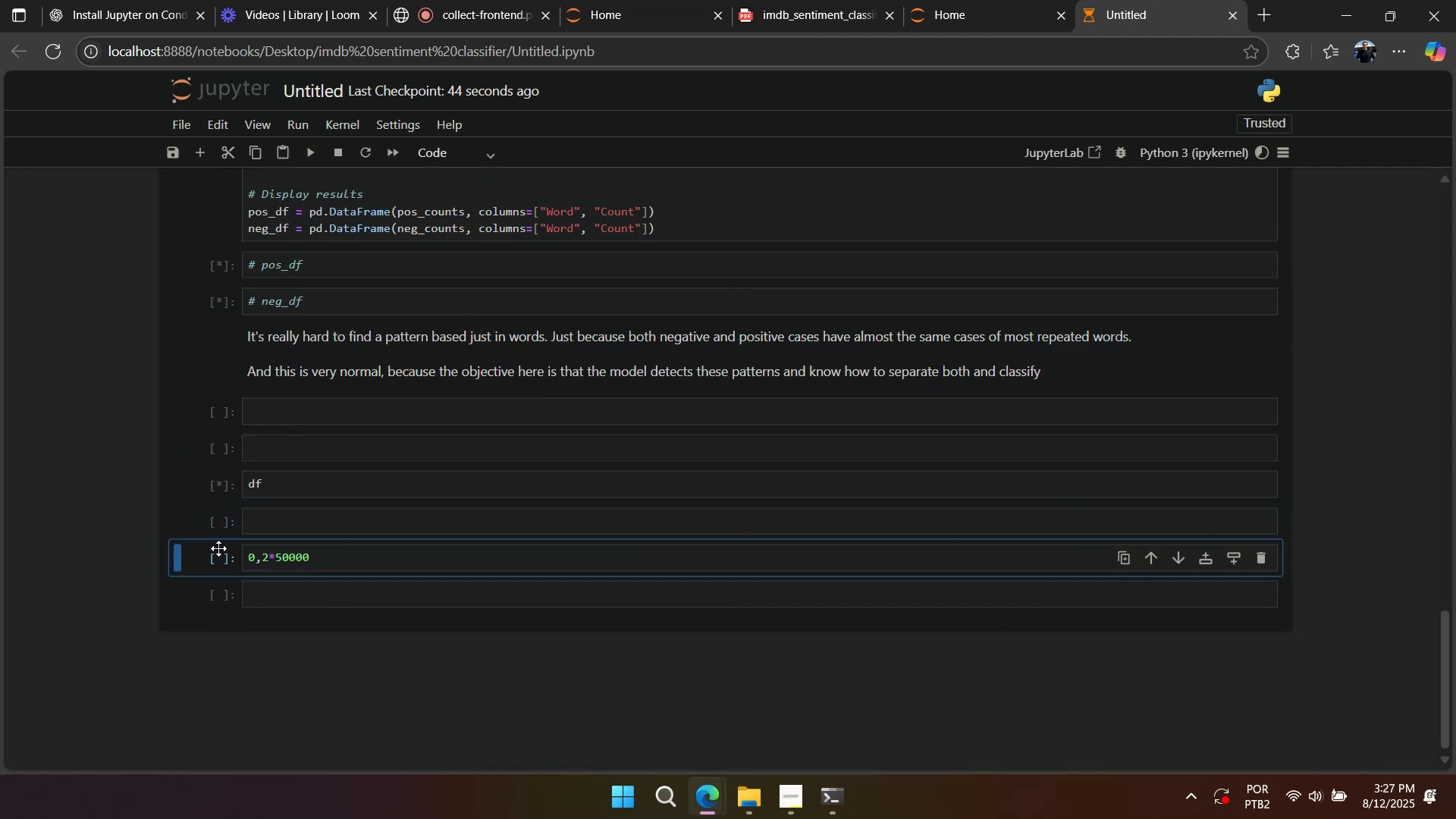 
type(dd)
 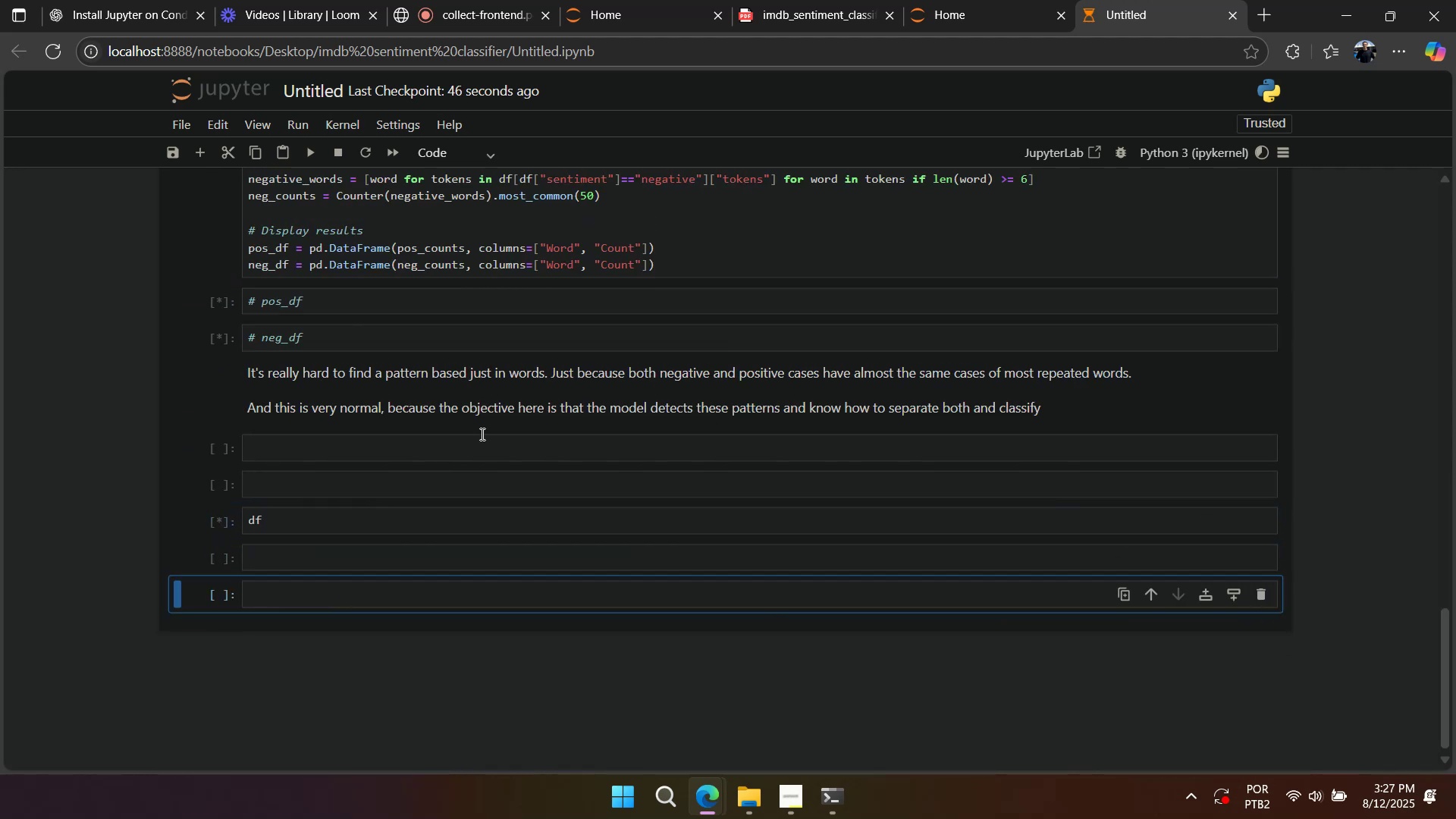 
scroll: coordinate [573, 400], scroll_direction: down, amount: 3.0
 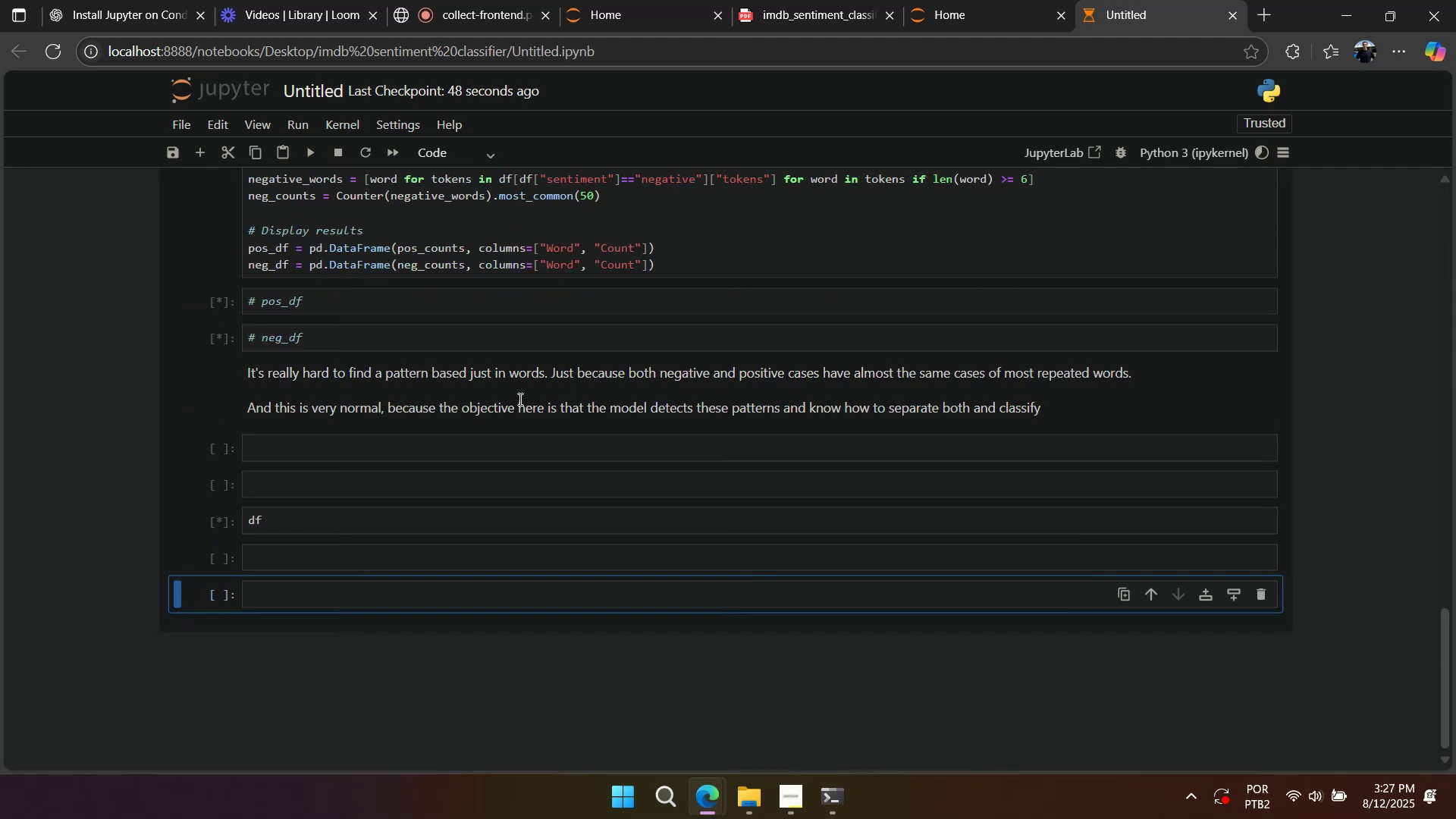 
scroll: coordinate [508, 399], scroll_direction: up, amount: 2.0
 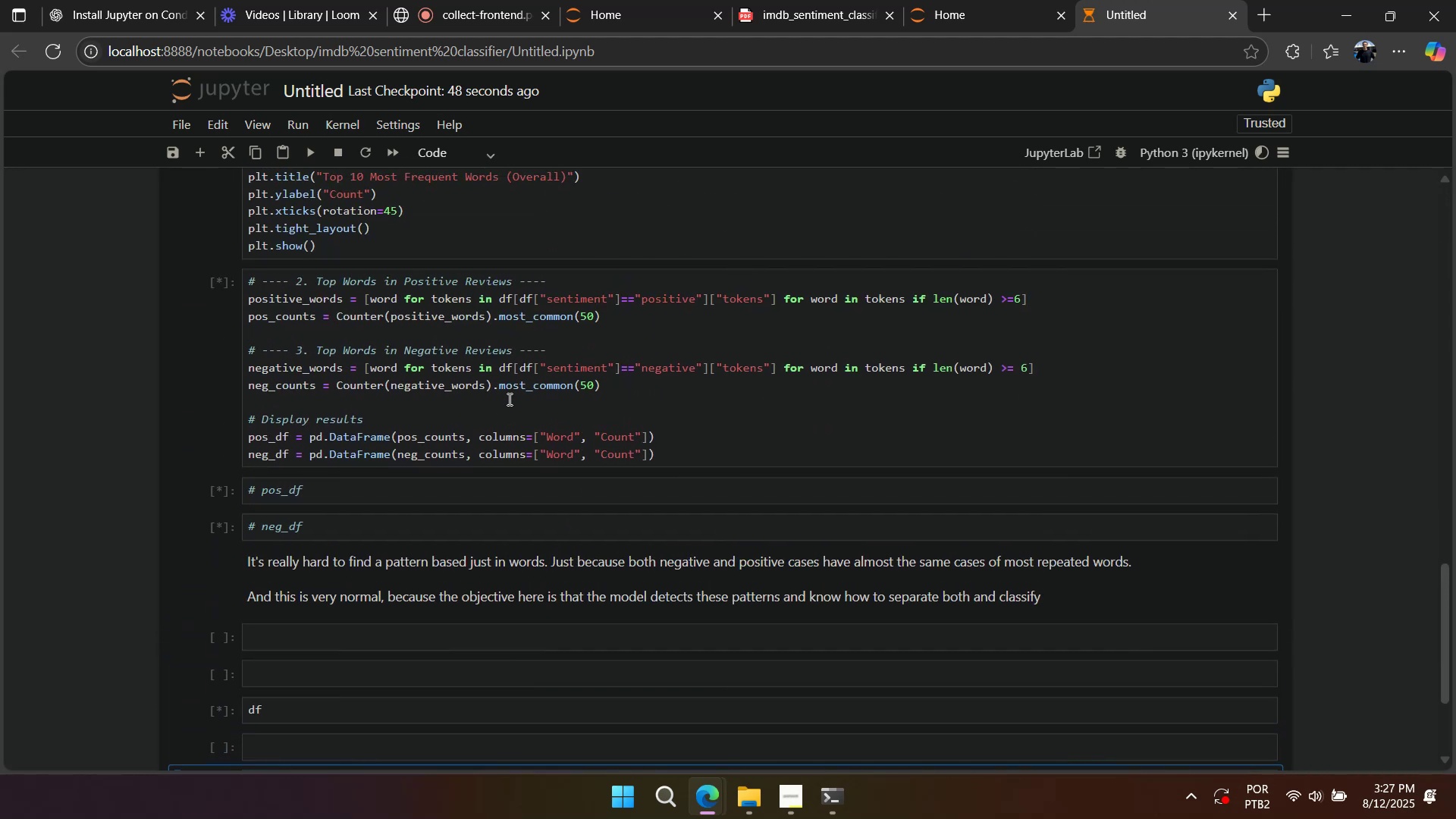 
scroll: coordinate [508, 399], scroll_direction: down, amount: 2.0
 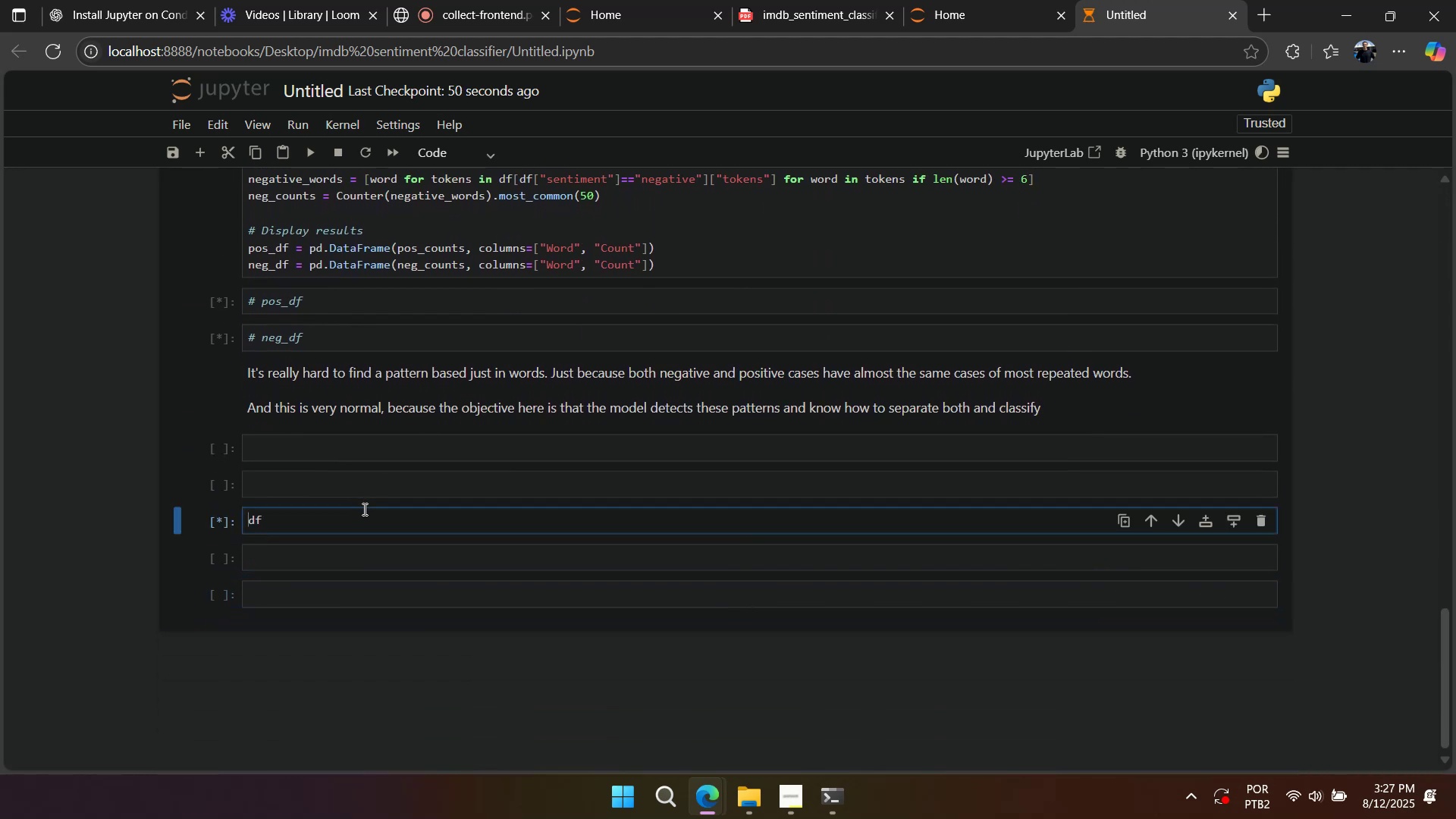 
double_click([335, 521])
 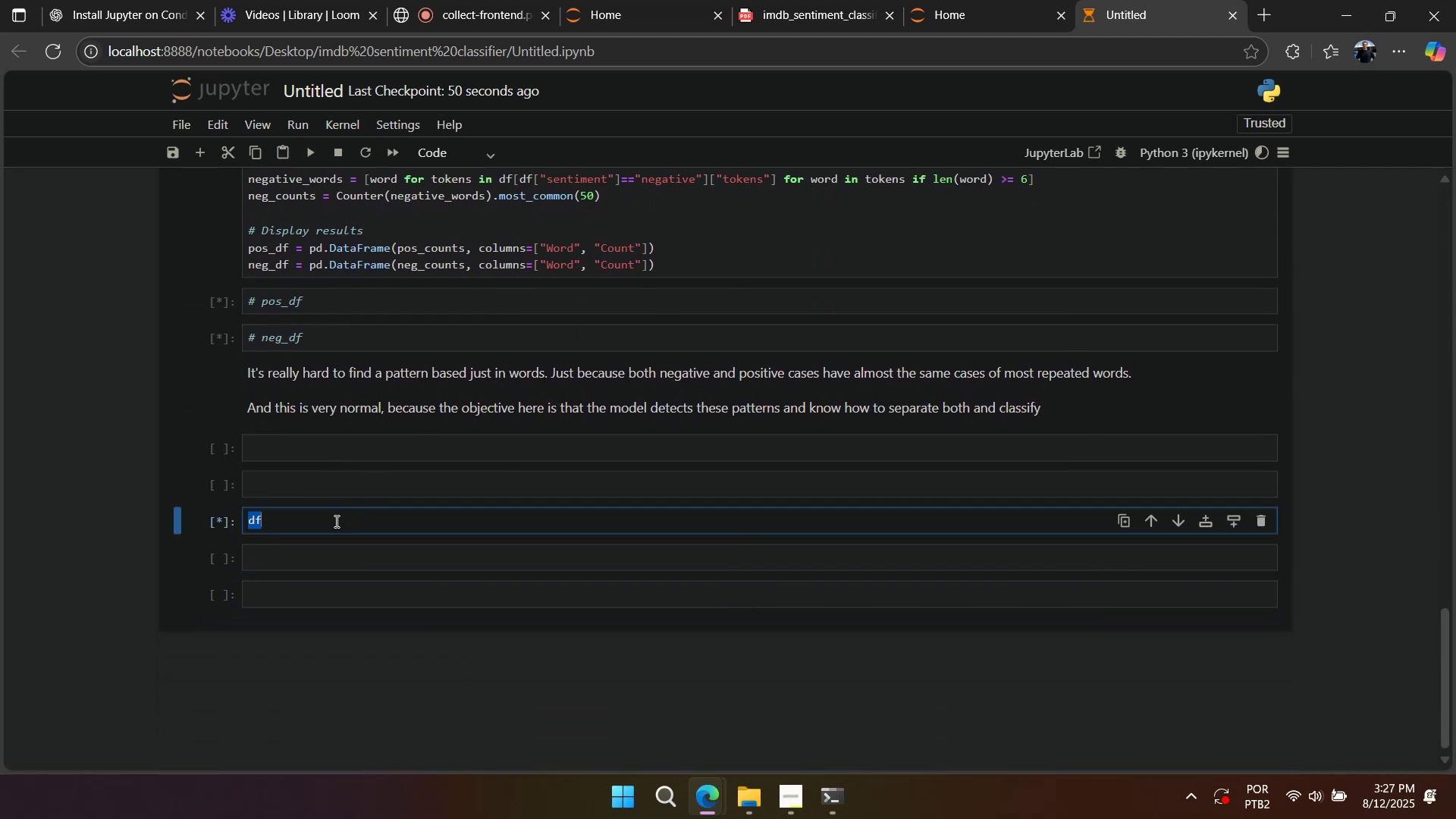 
triple_click([335, 521])
 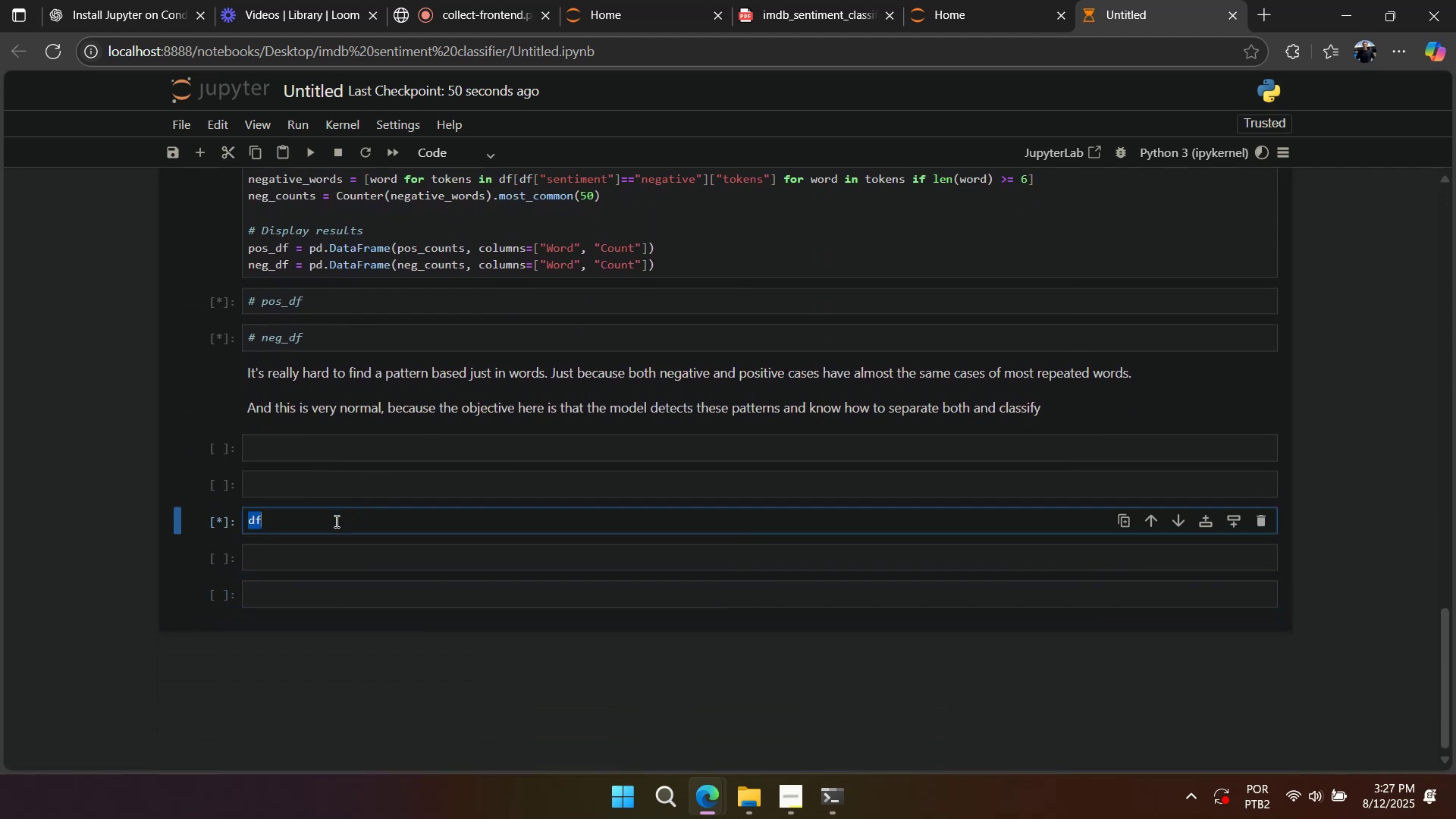 
triple_click([335, 521])
 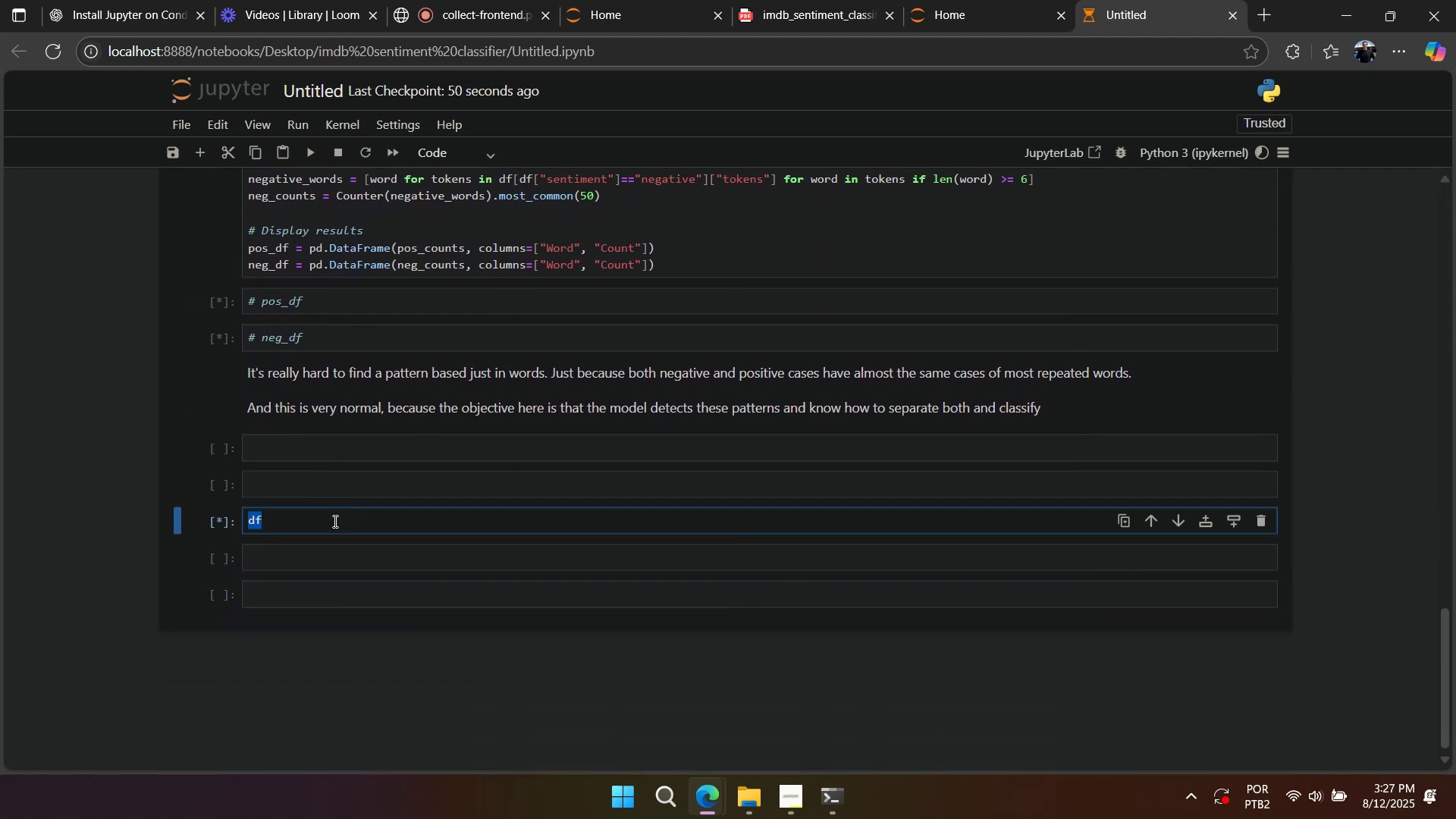 
left_click([324, 493])
 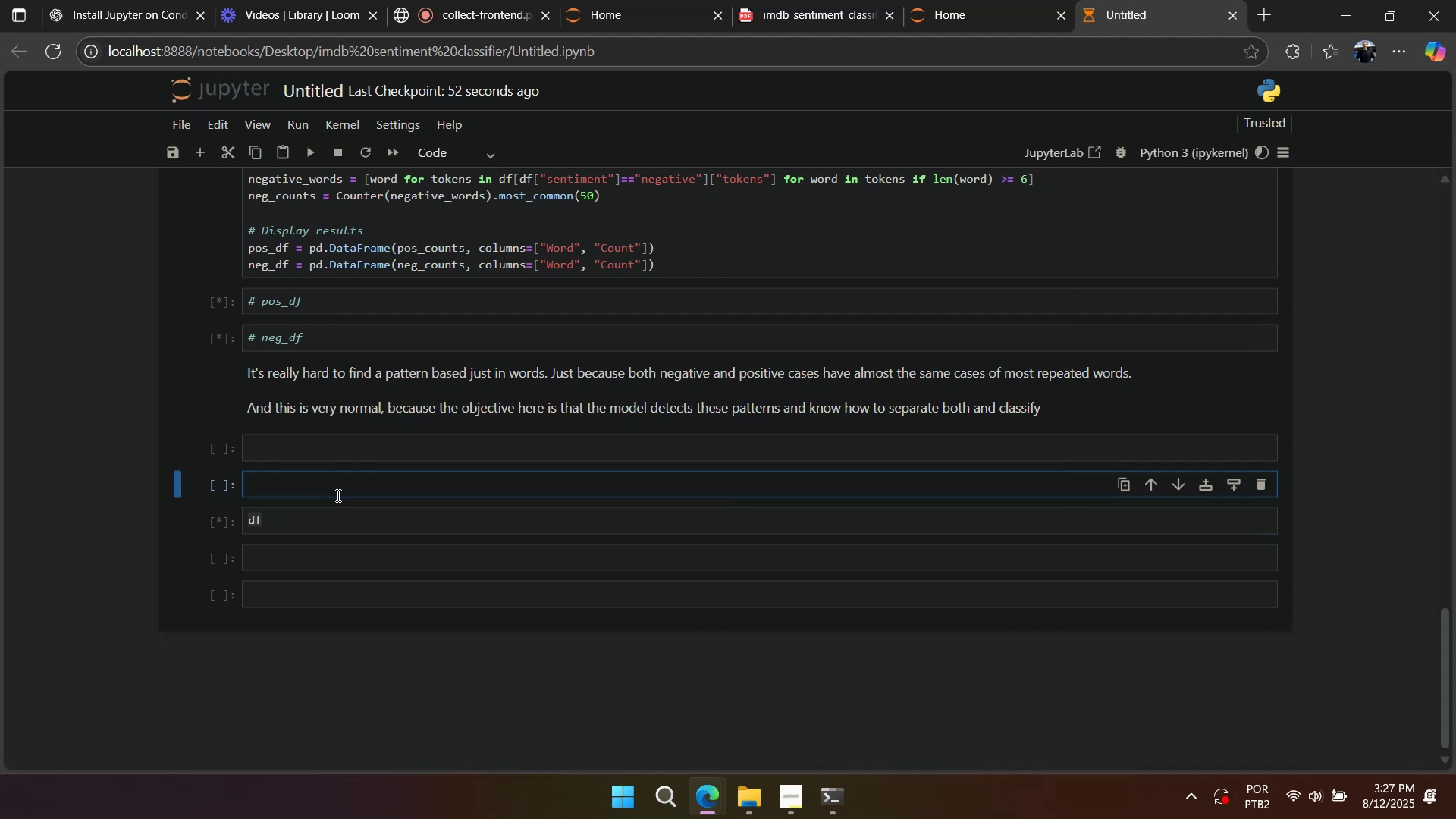 
type(df_train = )
 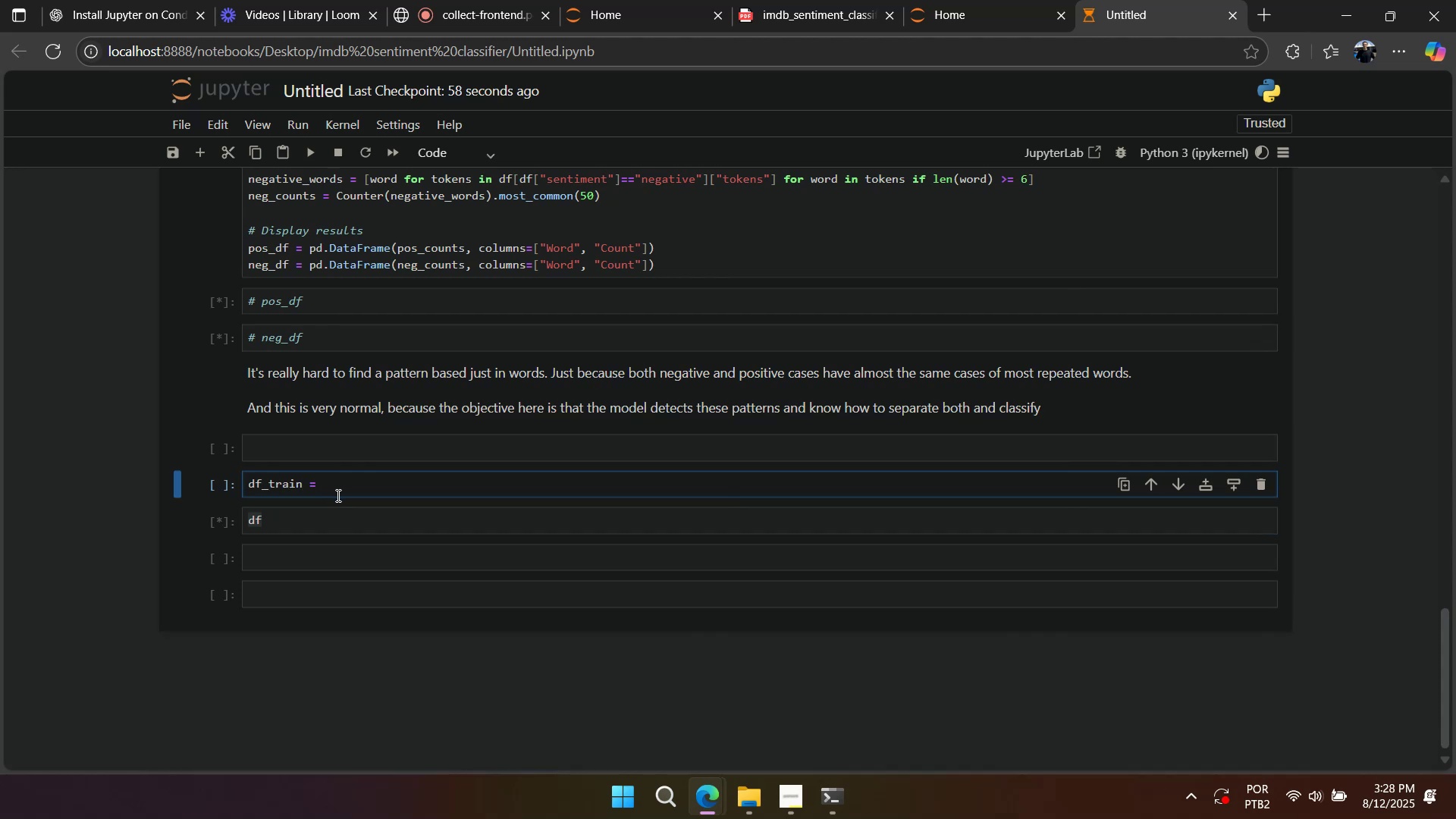 
scroll: coordinate [426, 434], scroll_direction: up, amount: 15.0
 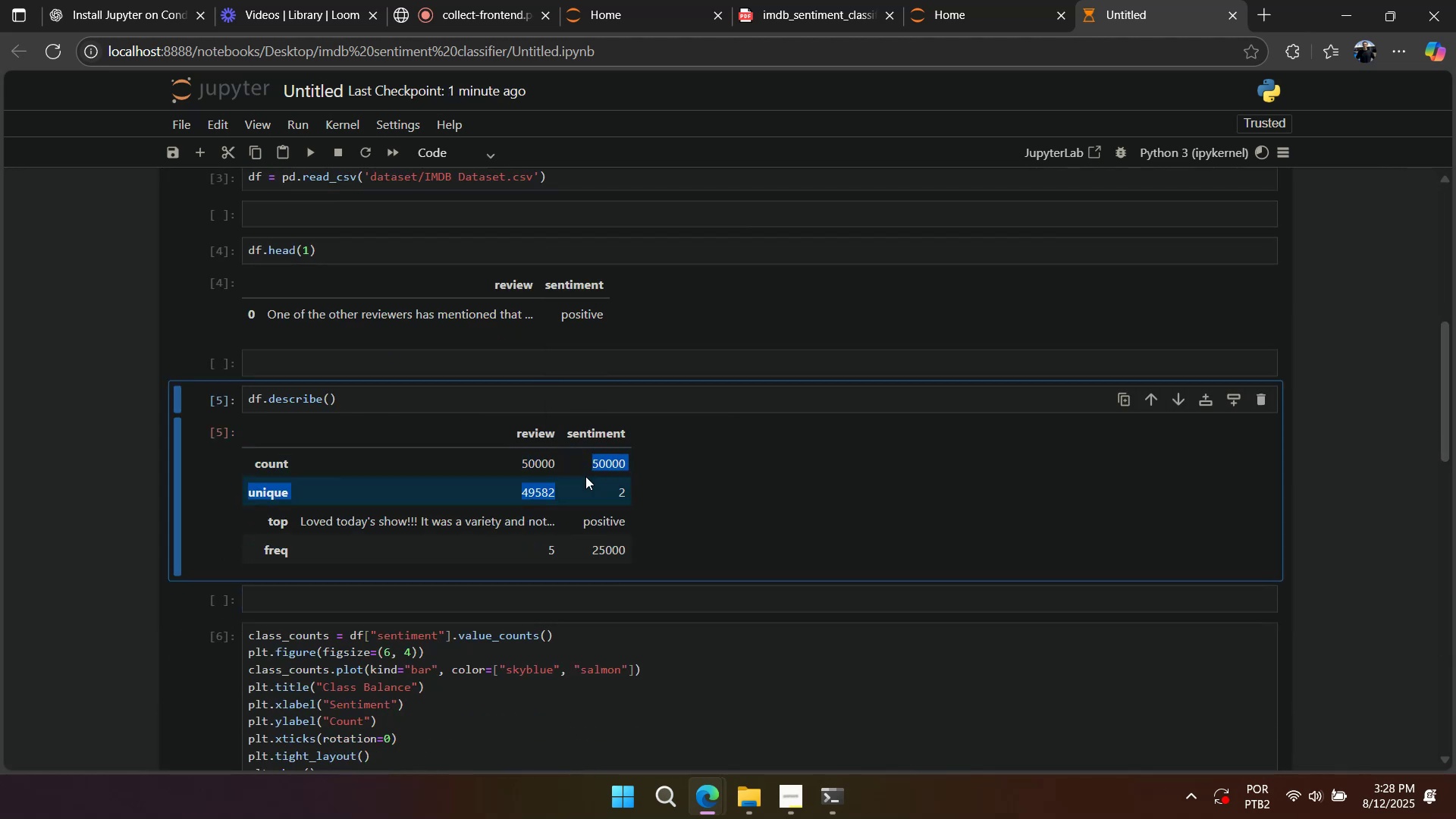 
left_click([584, 497])
 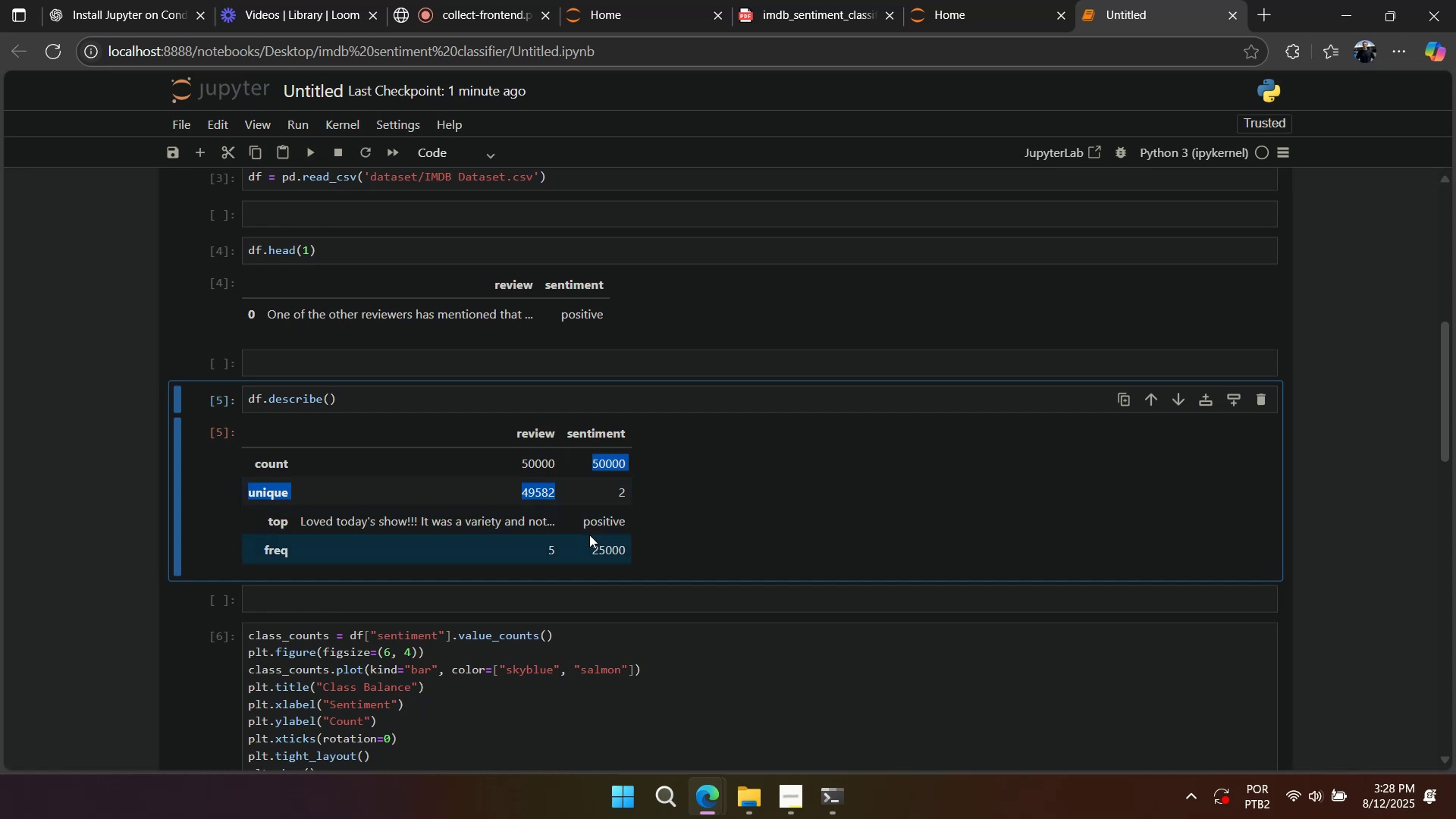 
scroll: coordinate [588, 535], scroll_direction: down, amount: 6.0
 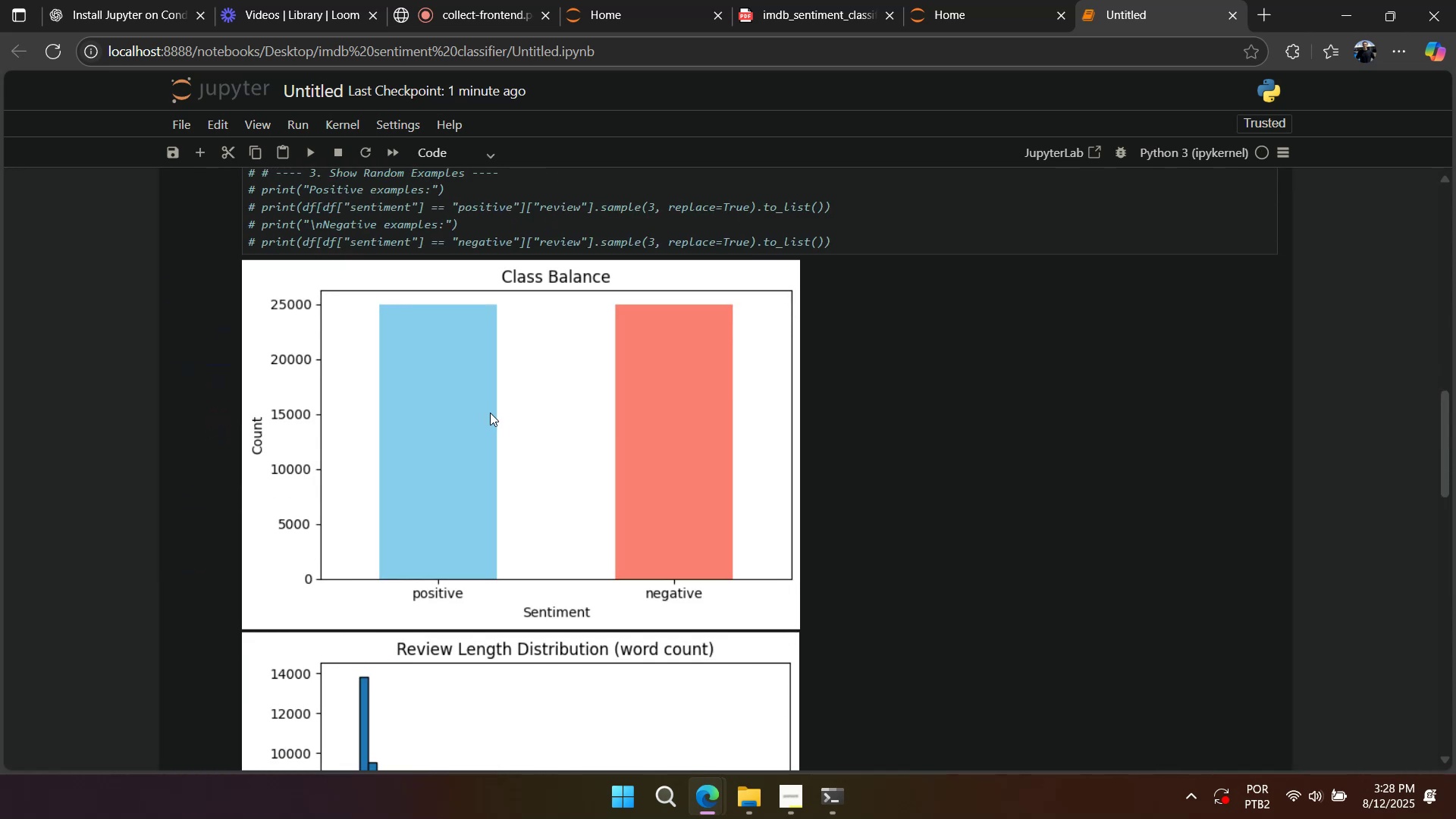 
wait(6.71)
 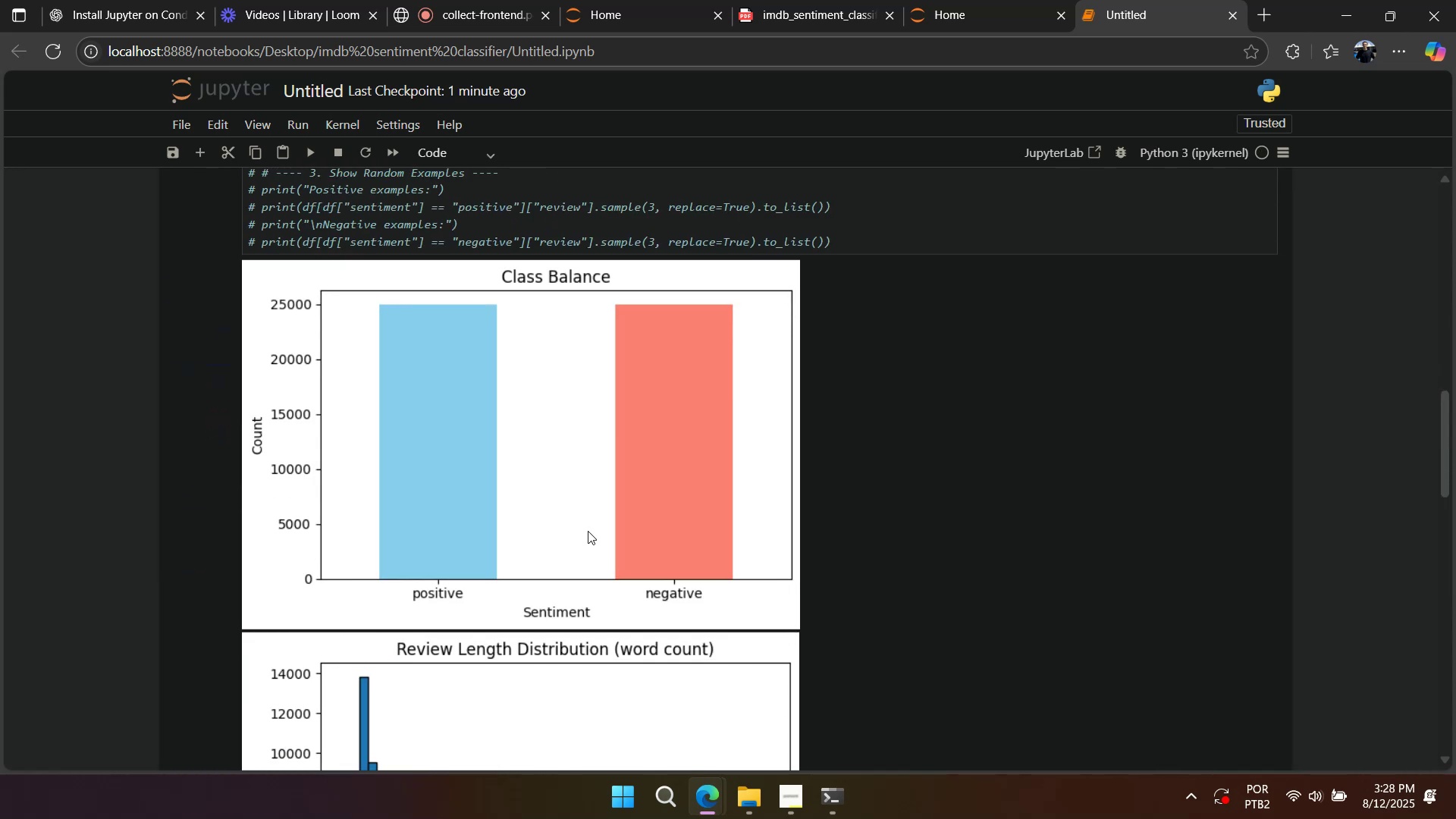 
right_click([699, 413])
 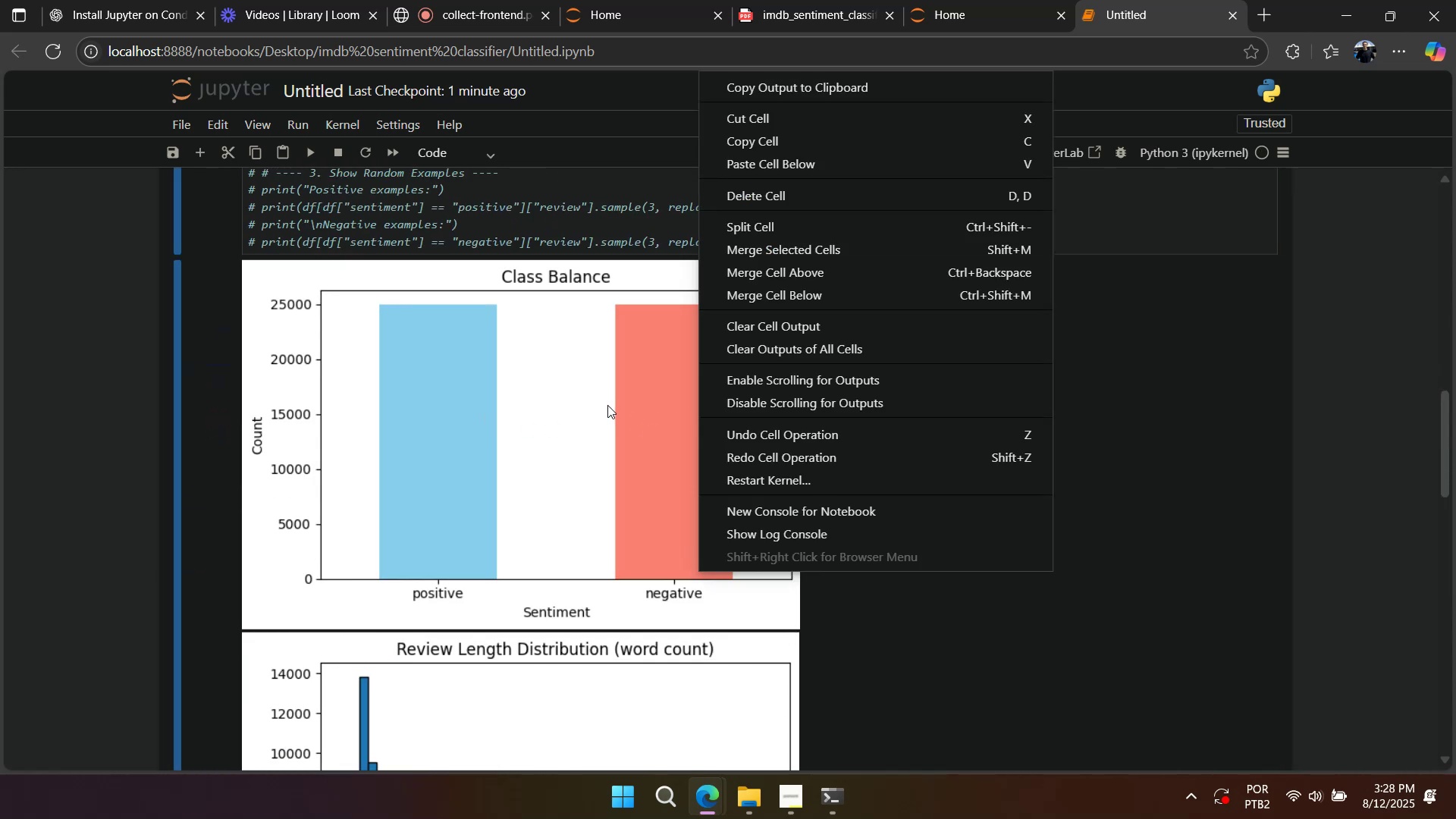 
left_click([607, 405])
 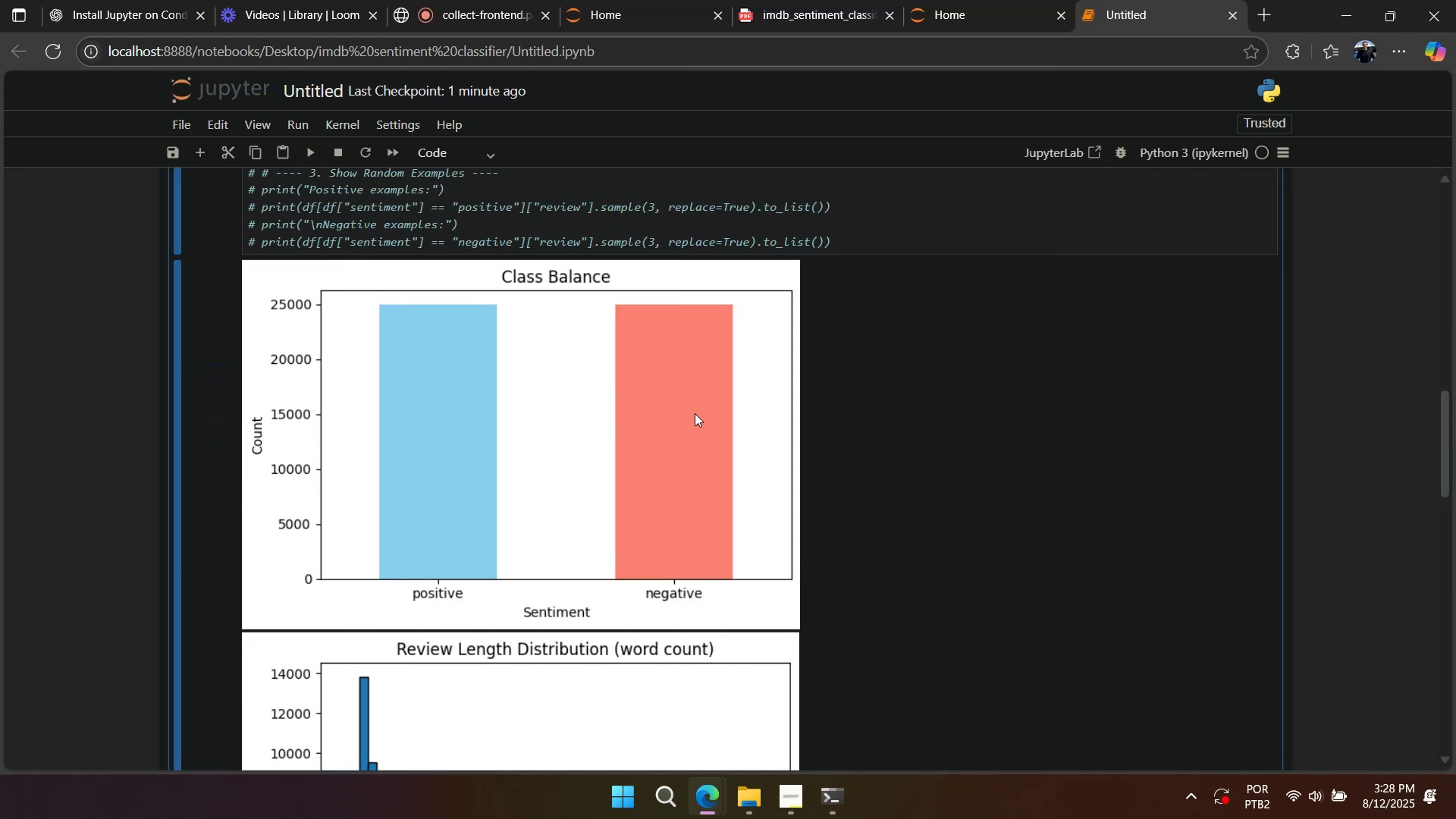 
right_click([695, 413])
 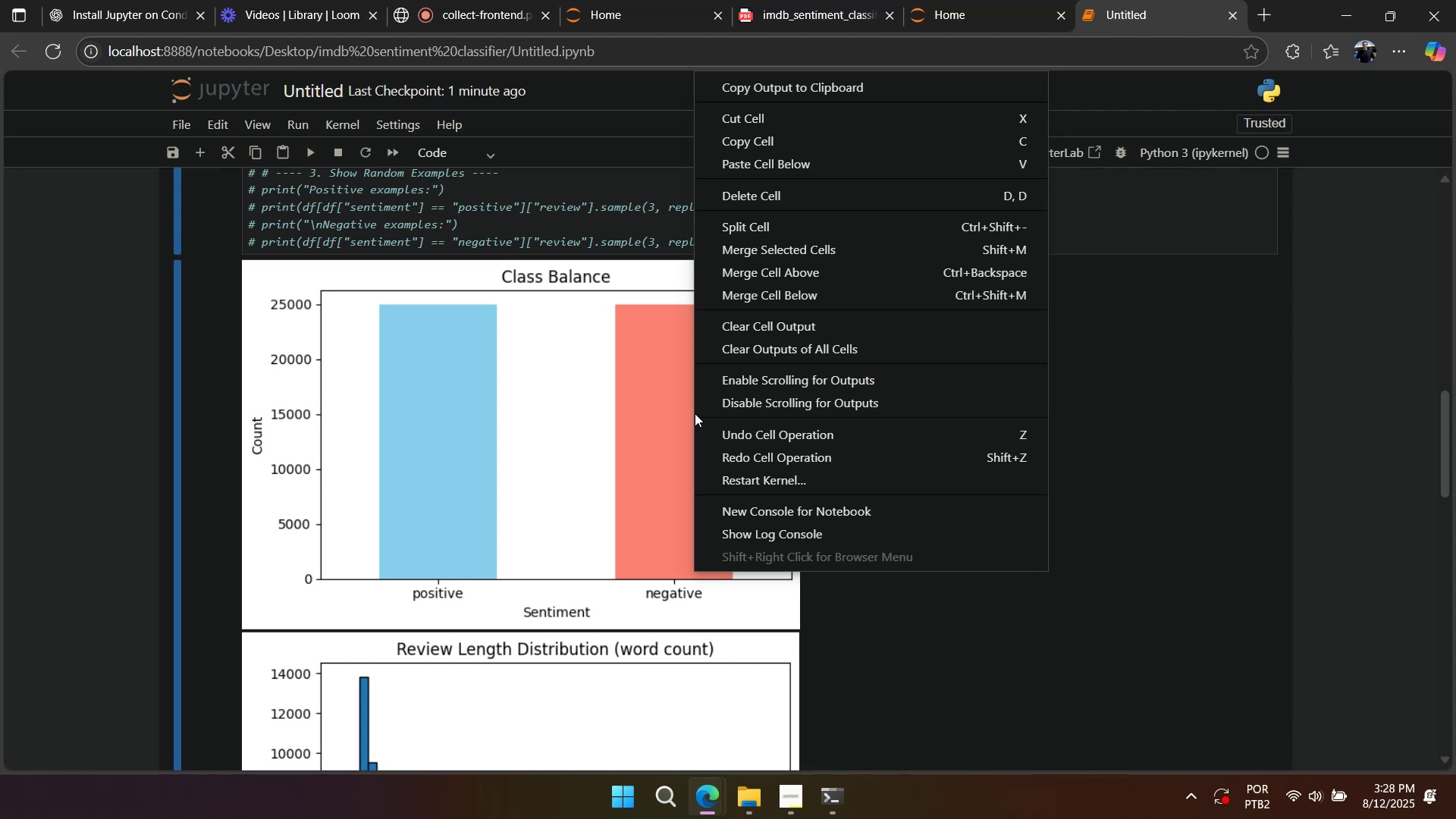 
left_click([690, 426])
 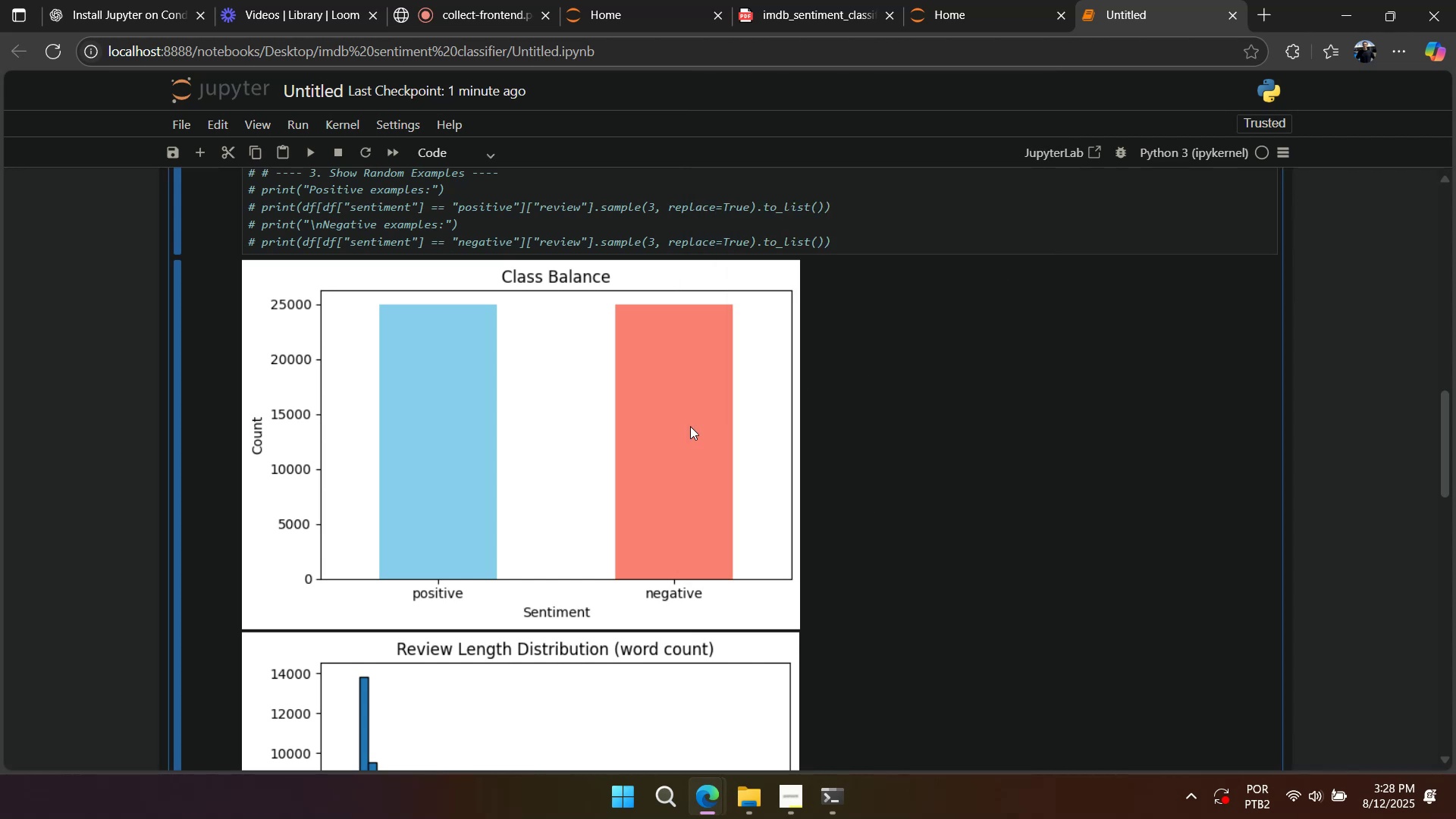 
scroll: coordinate [696, 446], scroll_direction: down, amount: 25.0
 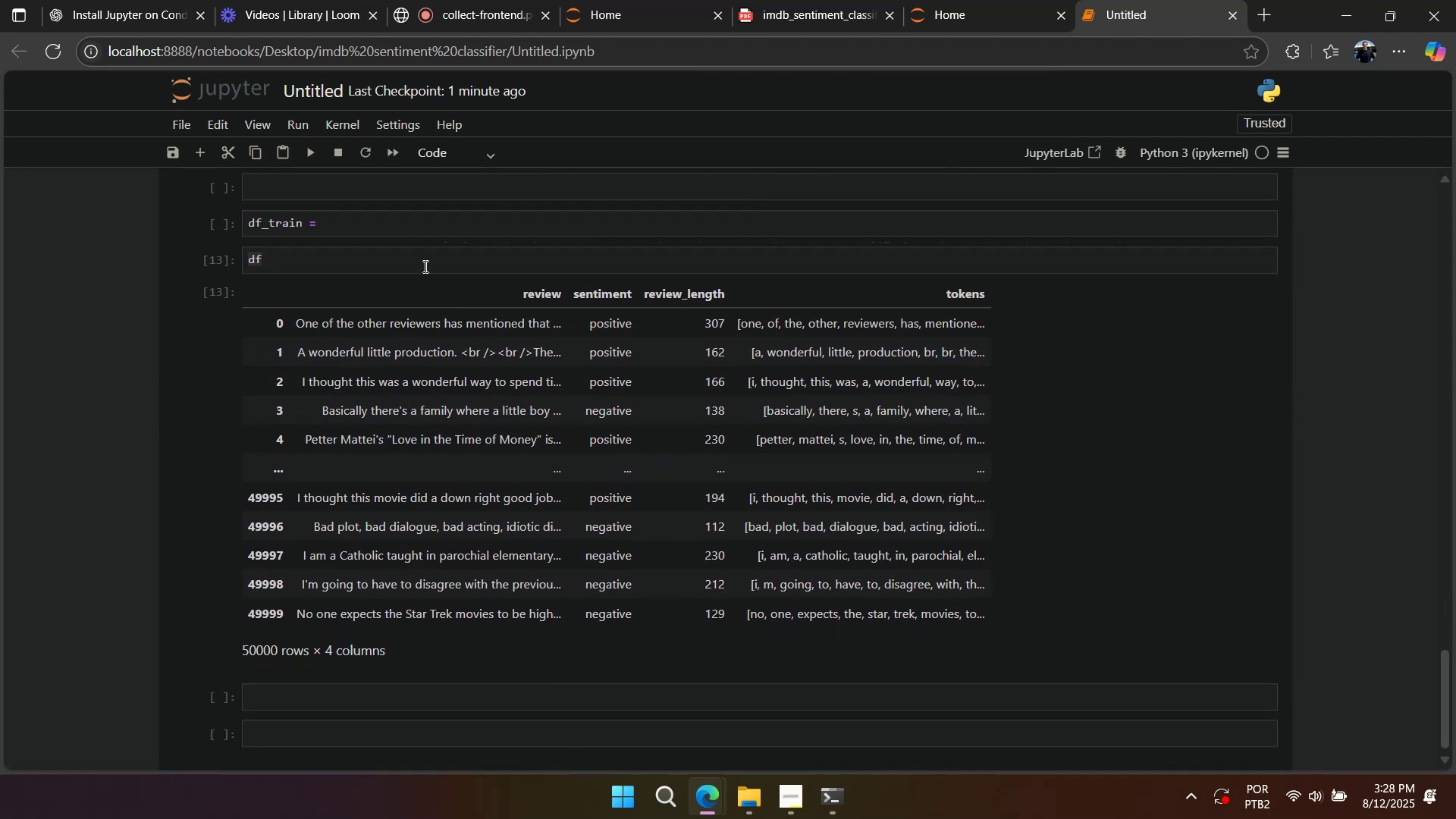 
double_click([420, 253])
 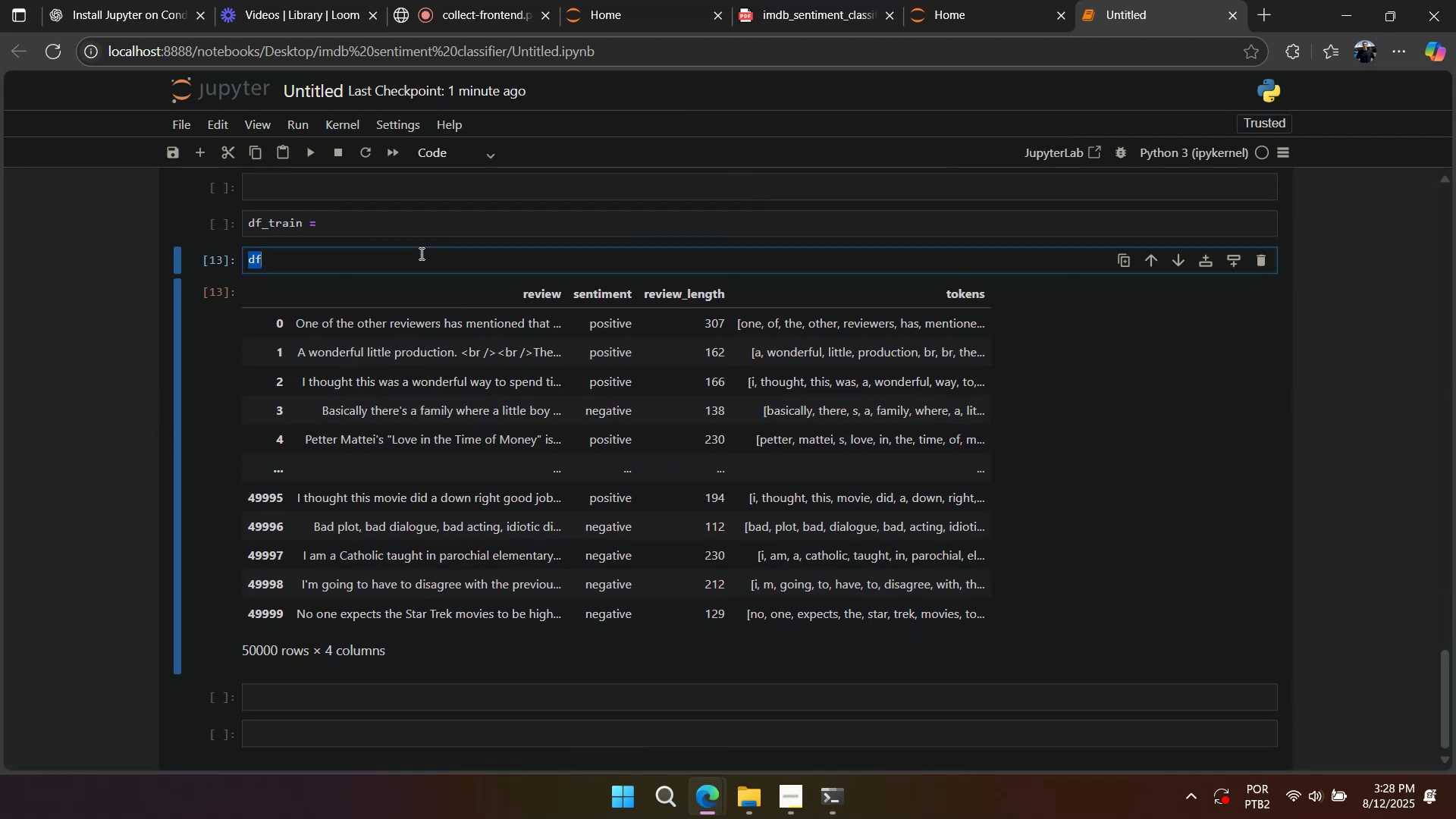 
triple_click([420, 253])
 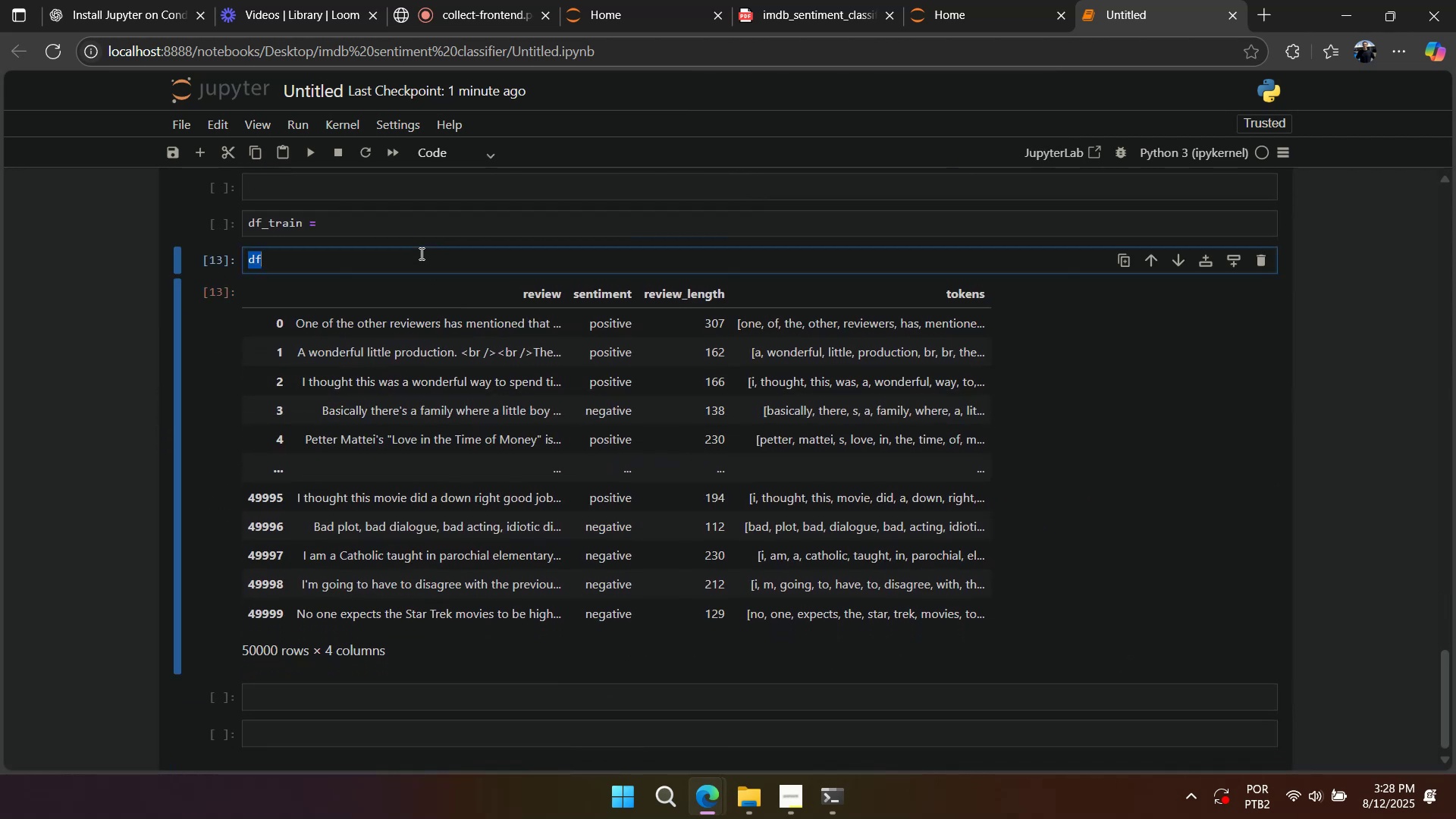 
triple_click([420, 253])
 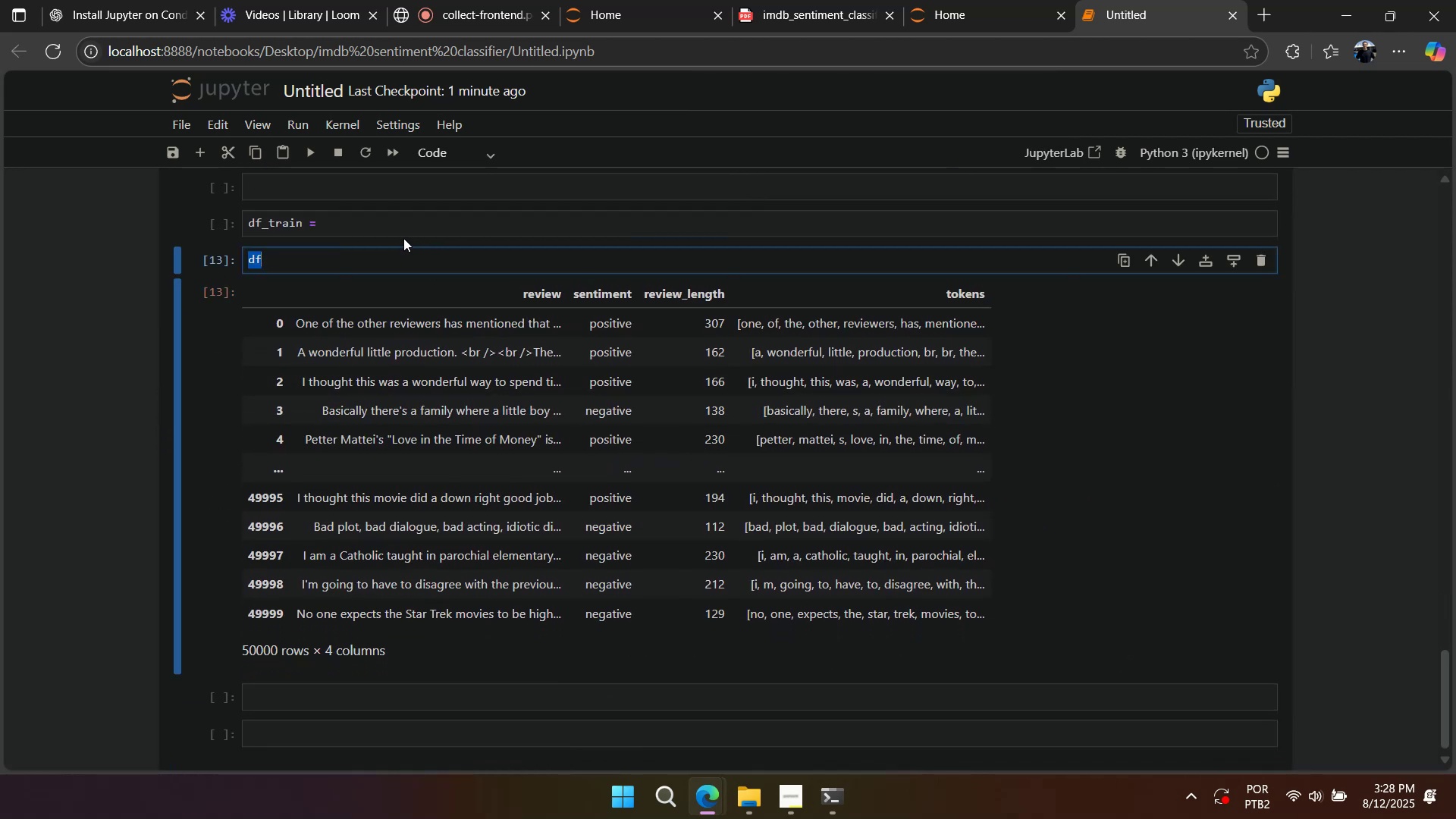 
double_click([388, 228])
 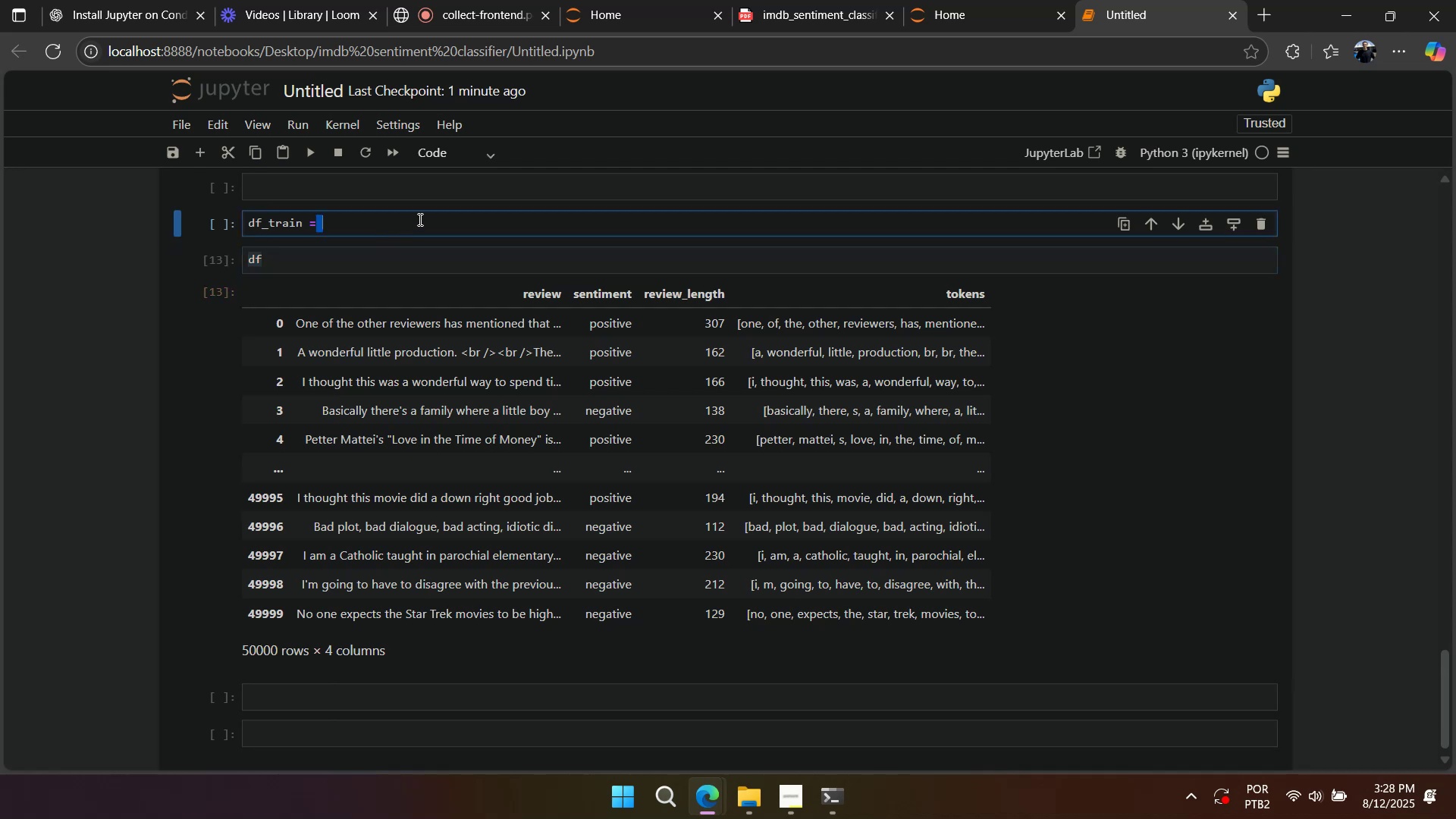 
type( df]df]1 )
key(Backspace)
key(Backspace)
type(`sentiment`\==`negative`)
key(Backspace)
key(Backspace)
key(Backspace)
key(Backspace)
key(Backspace)
key(Backspace)
key(Backspace)
key(Backspace)
key(Backspace)
type(positive`\)
 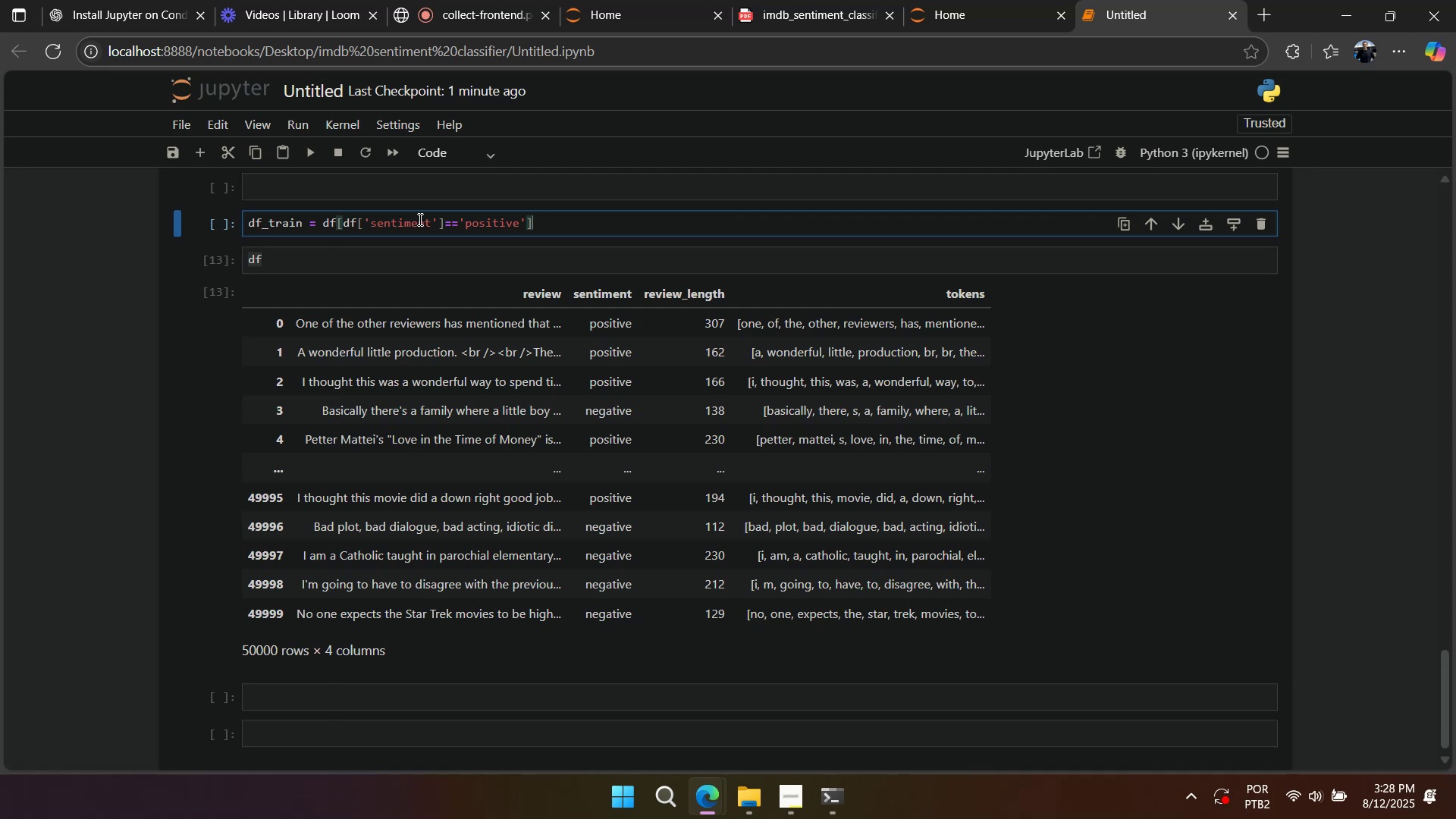 
type(.iloc]?2\)
 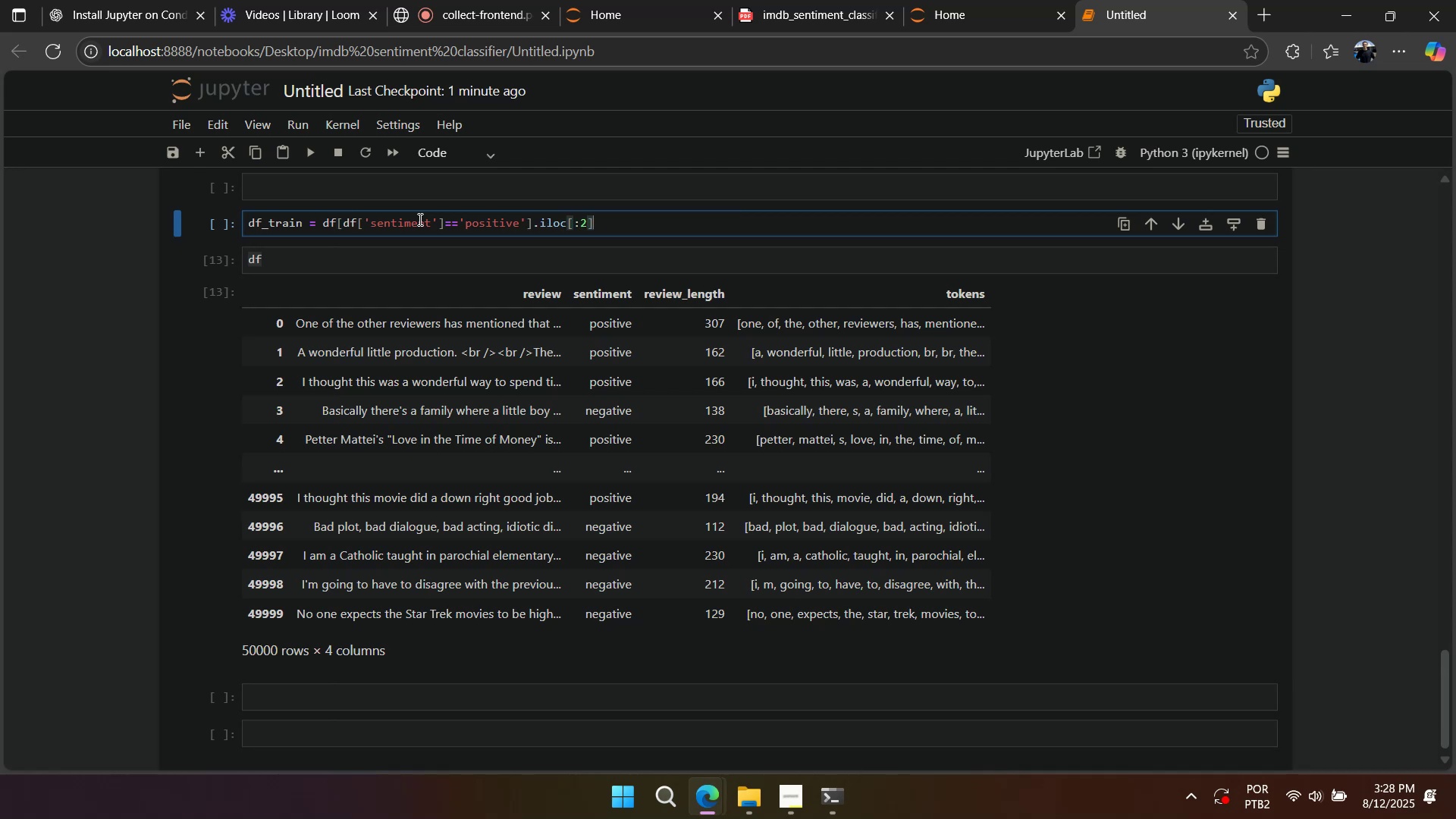 
key(Control+ControlLeft)
 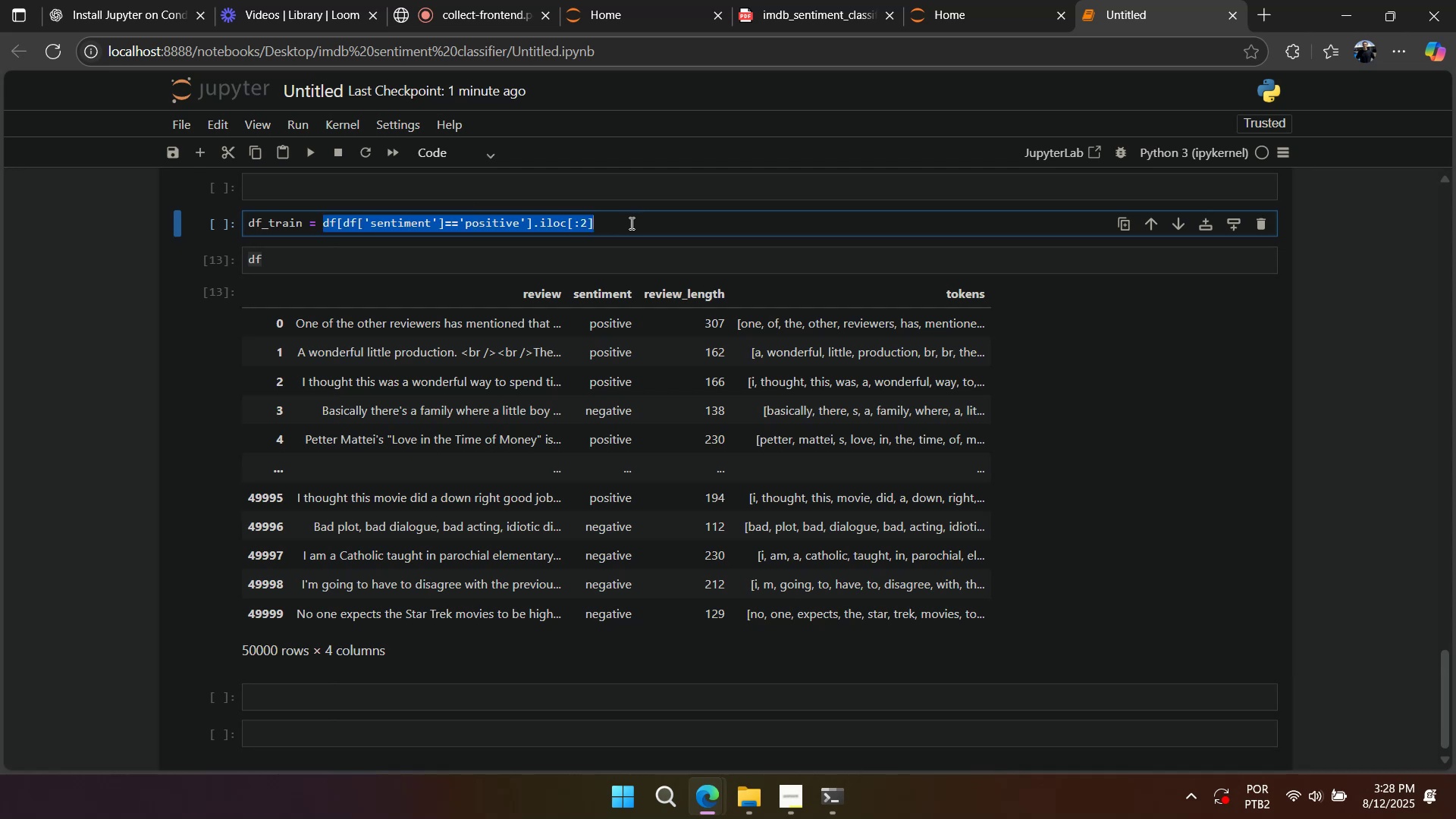 
key(Control+C)
 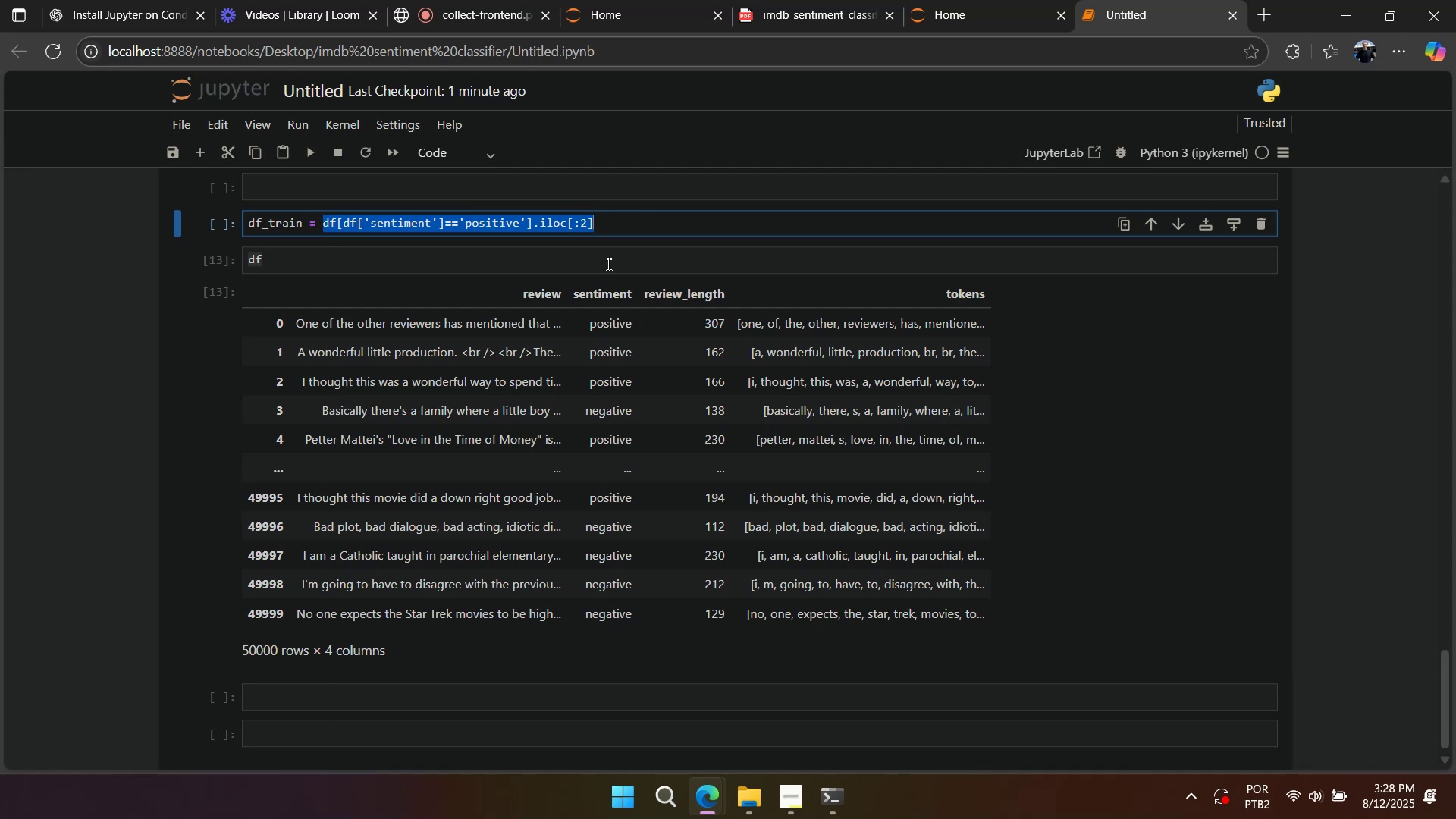 
left_click([607, 264])
 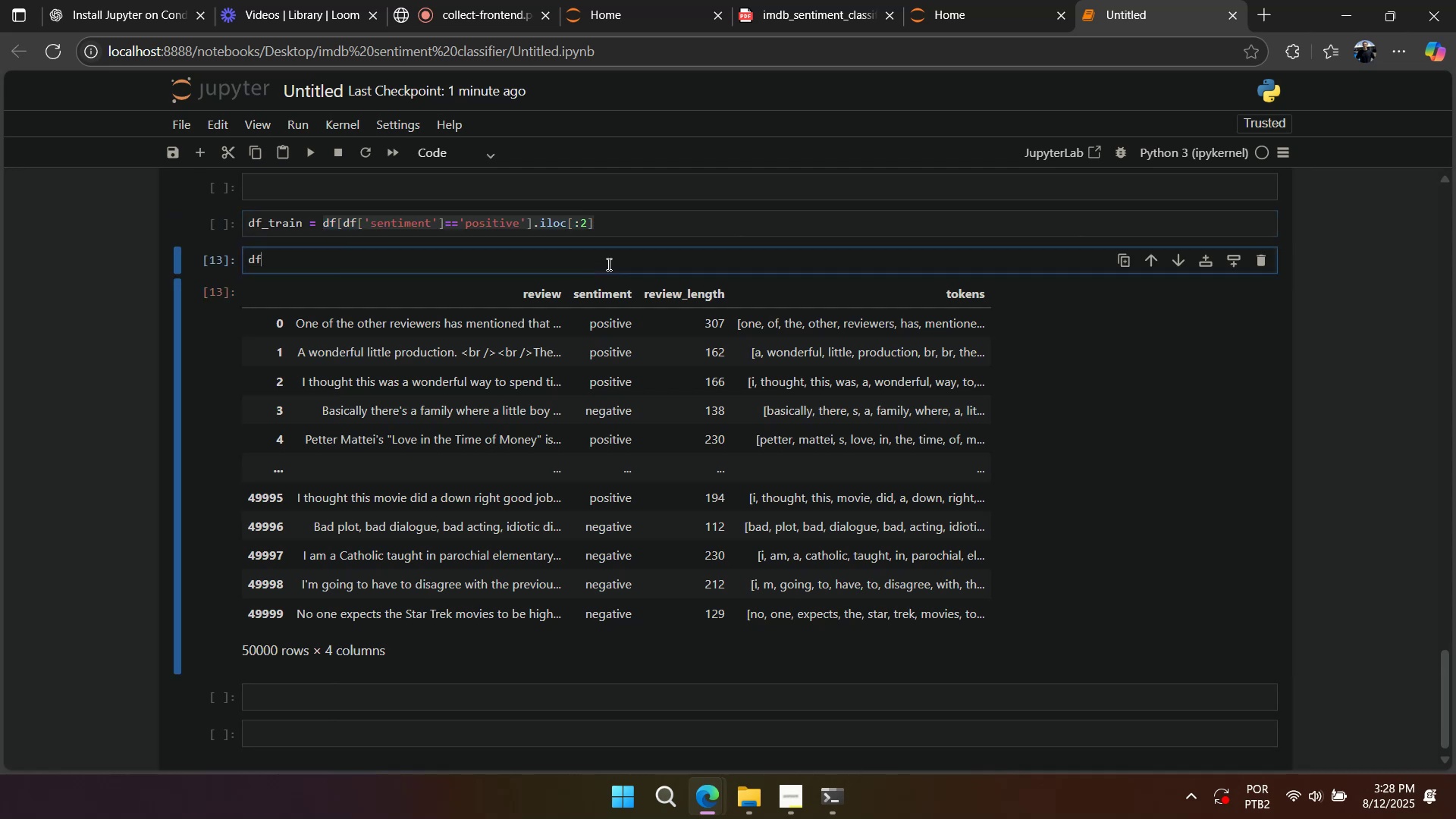 
key(Control+A)
 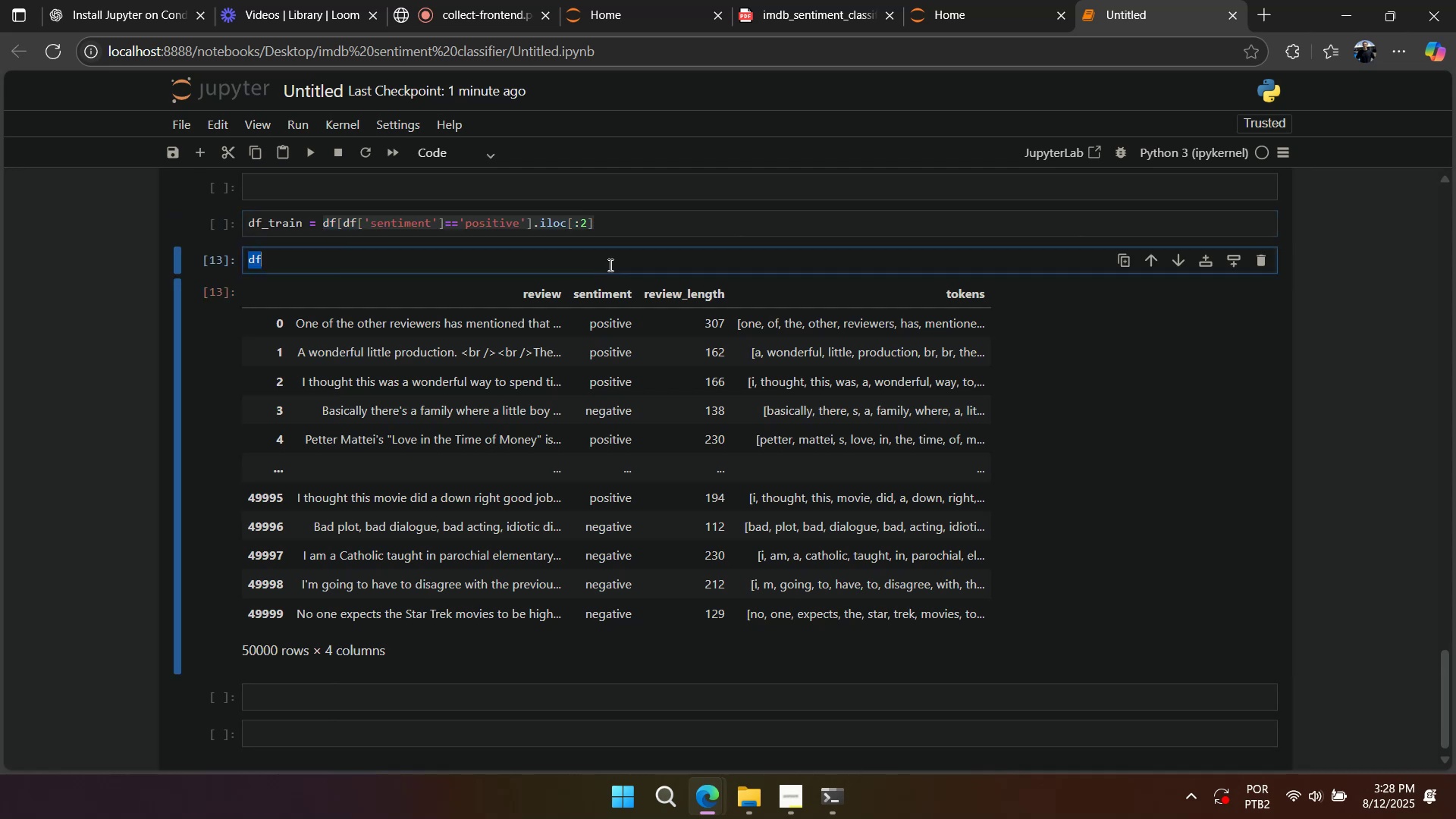 
key(Control+V)
 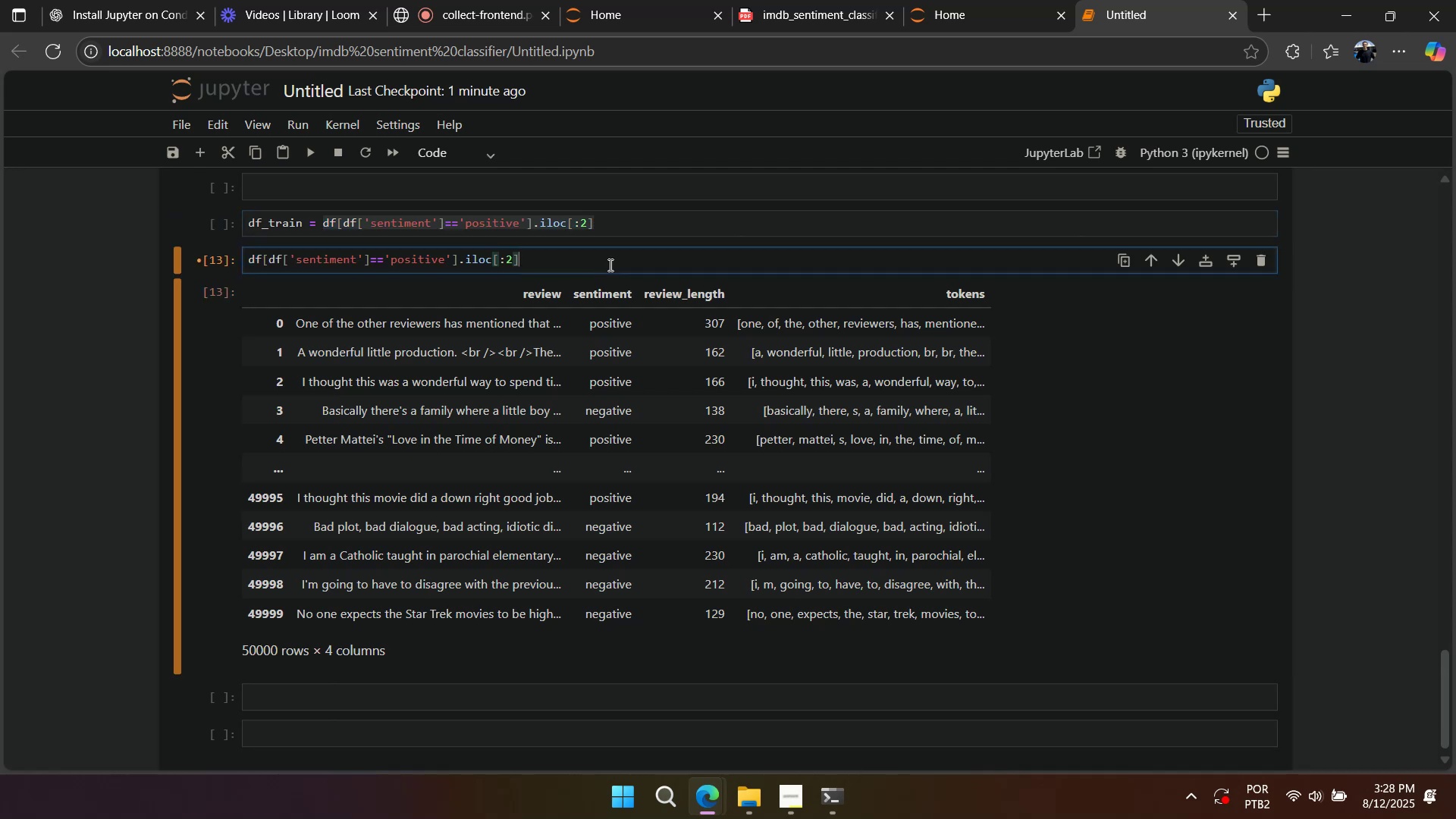 
key(Shift+Enter)
 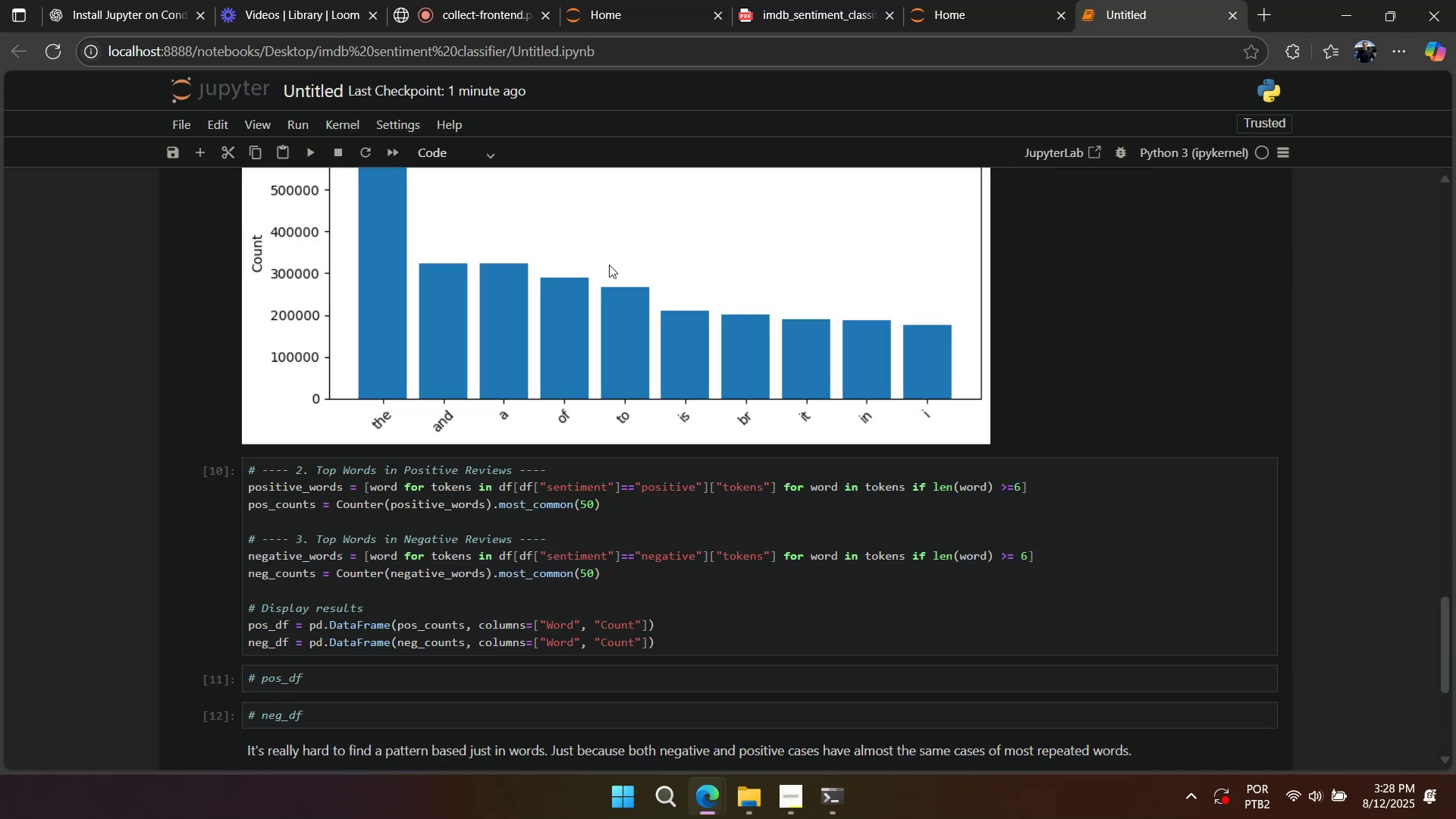 
scroll: coordinate [598, 499], scroll_direction: down, amount: 16.0
 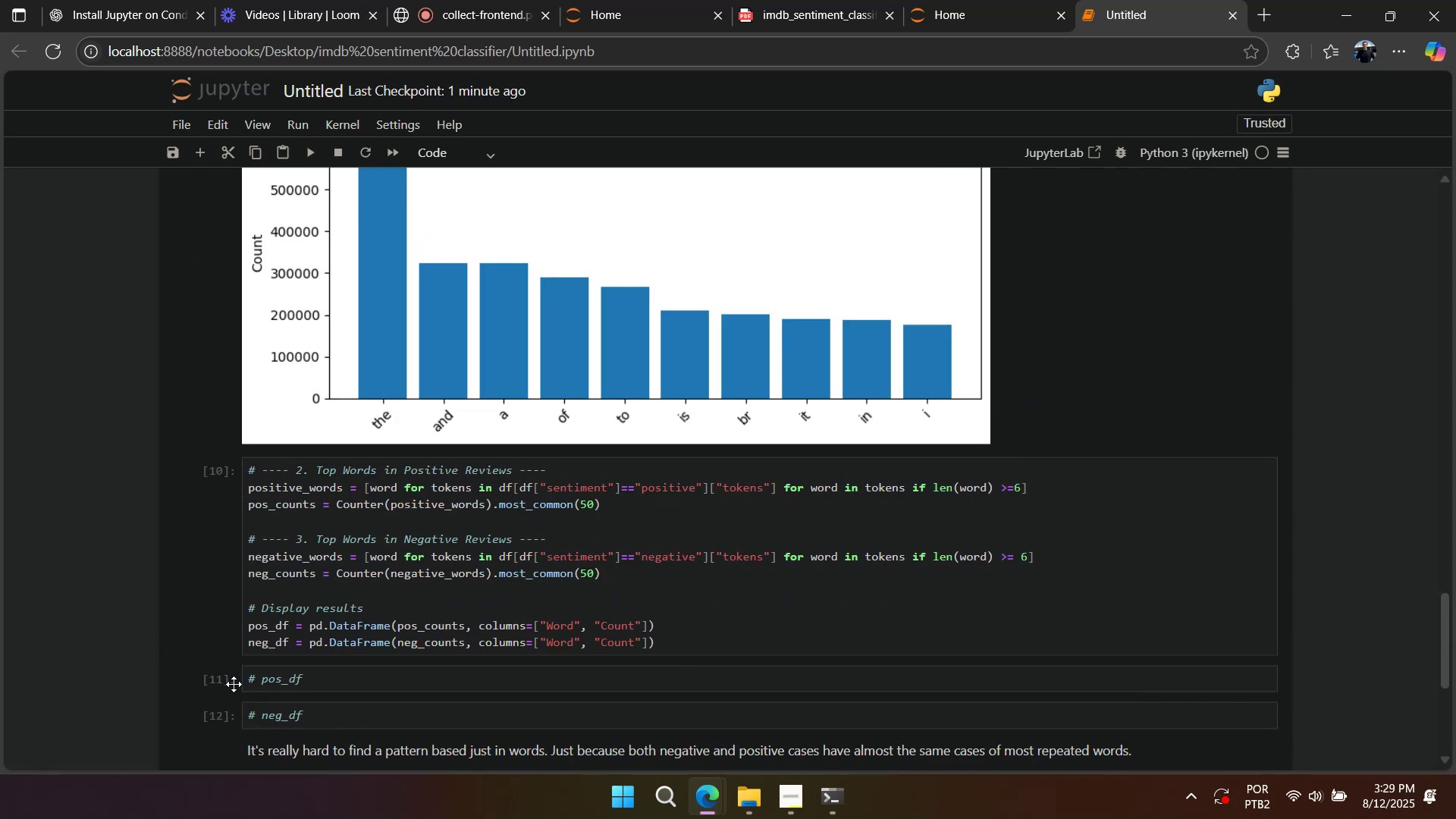 
key(A)
 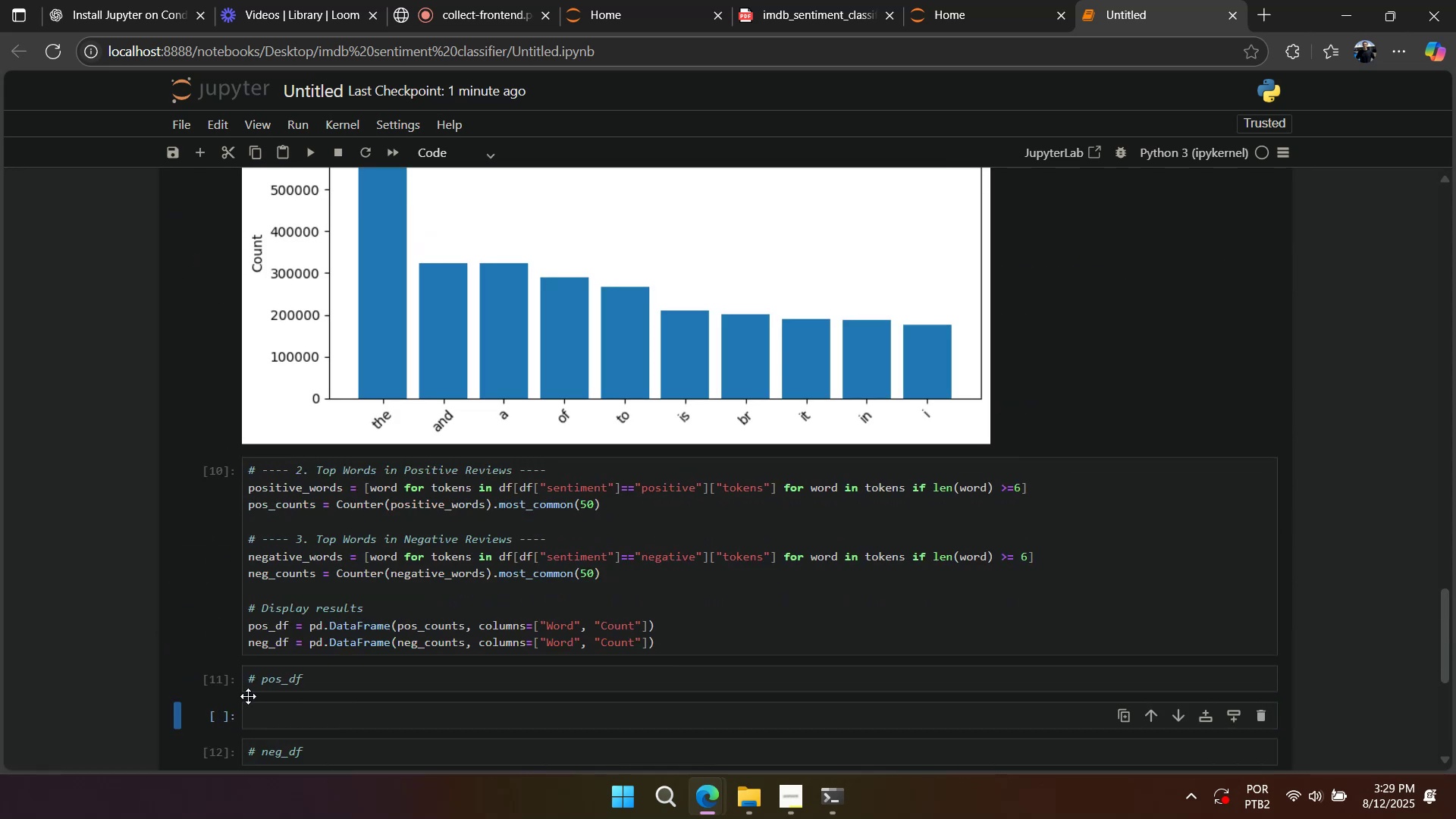 
scroll: coordinate [334, 619], scroll_direction: down, amount: 8.0
 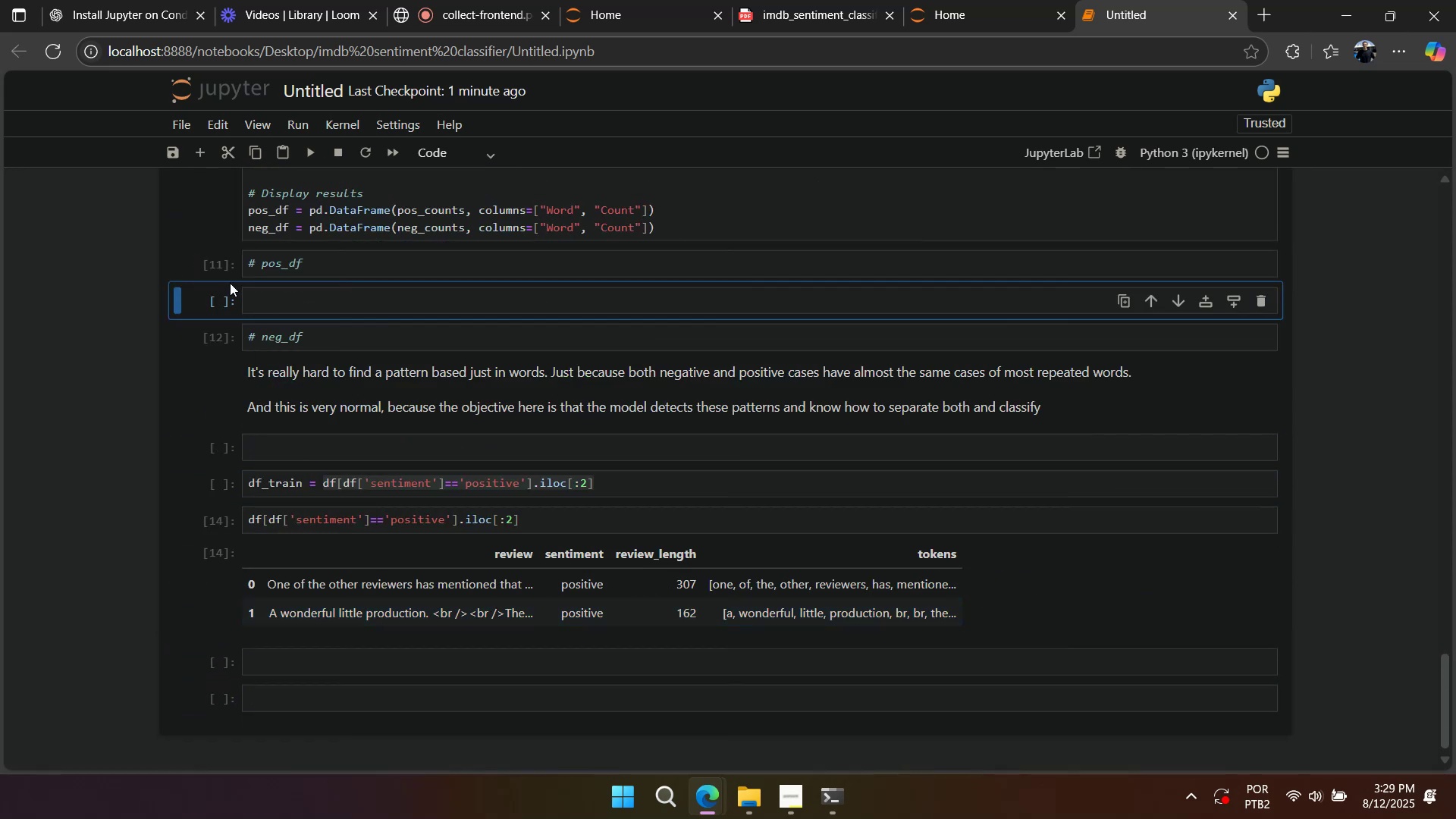 
left_click([218, 297])
 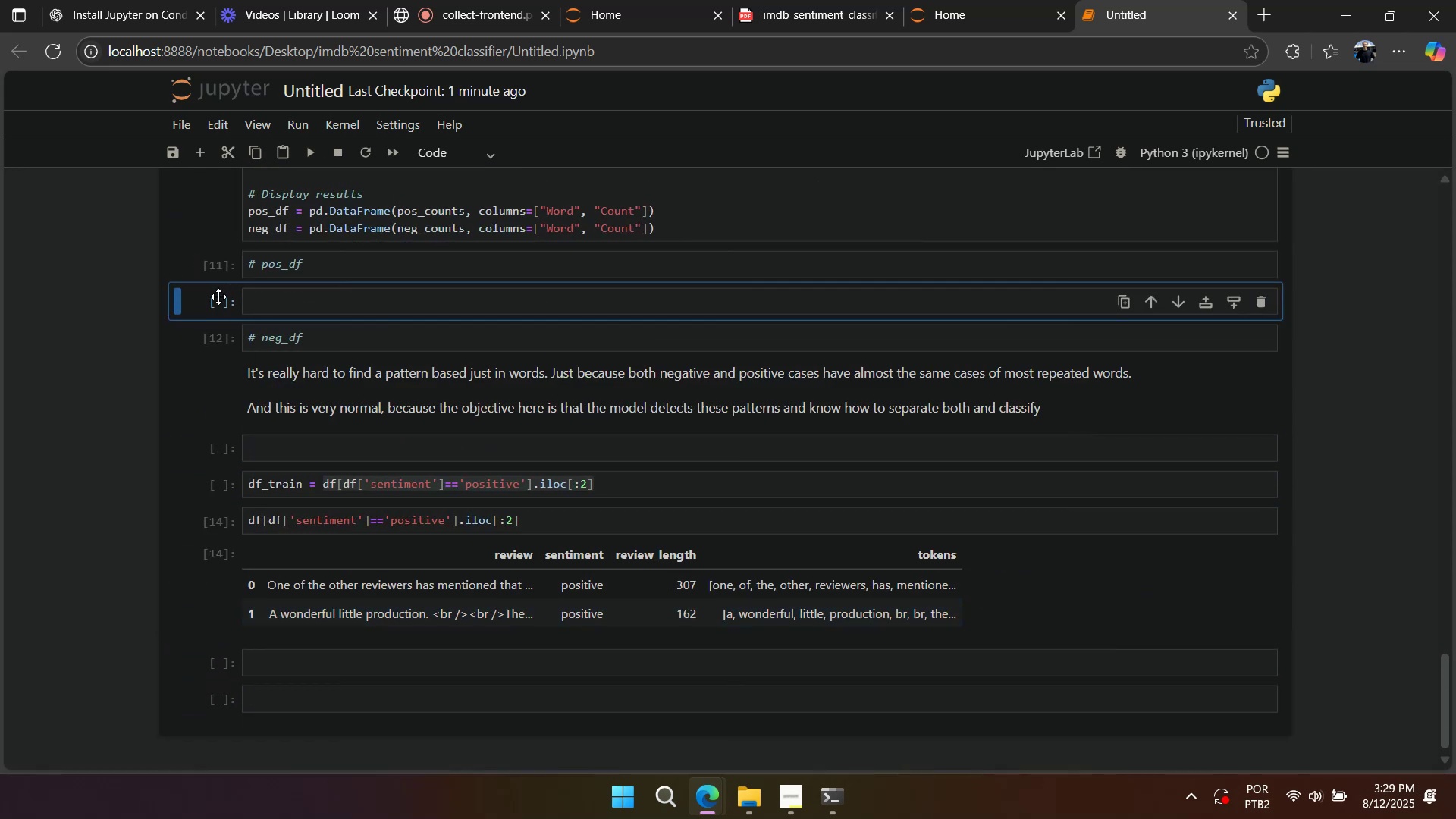 
type(dd)
 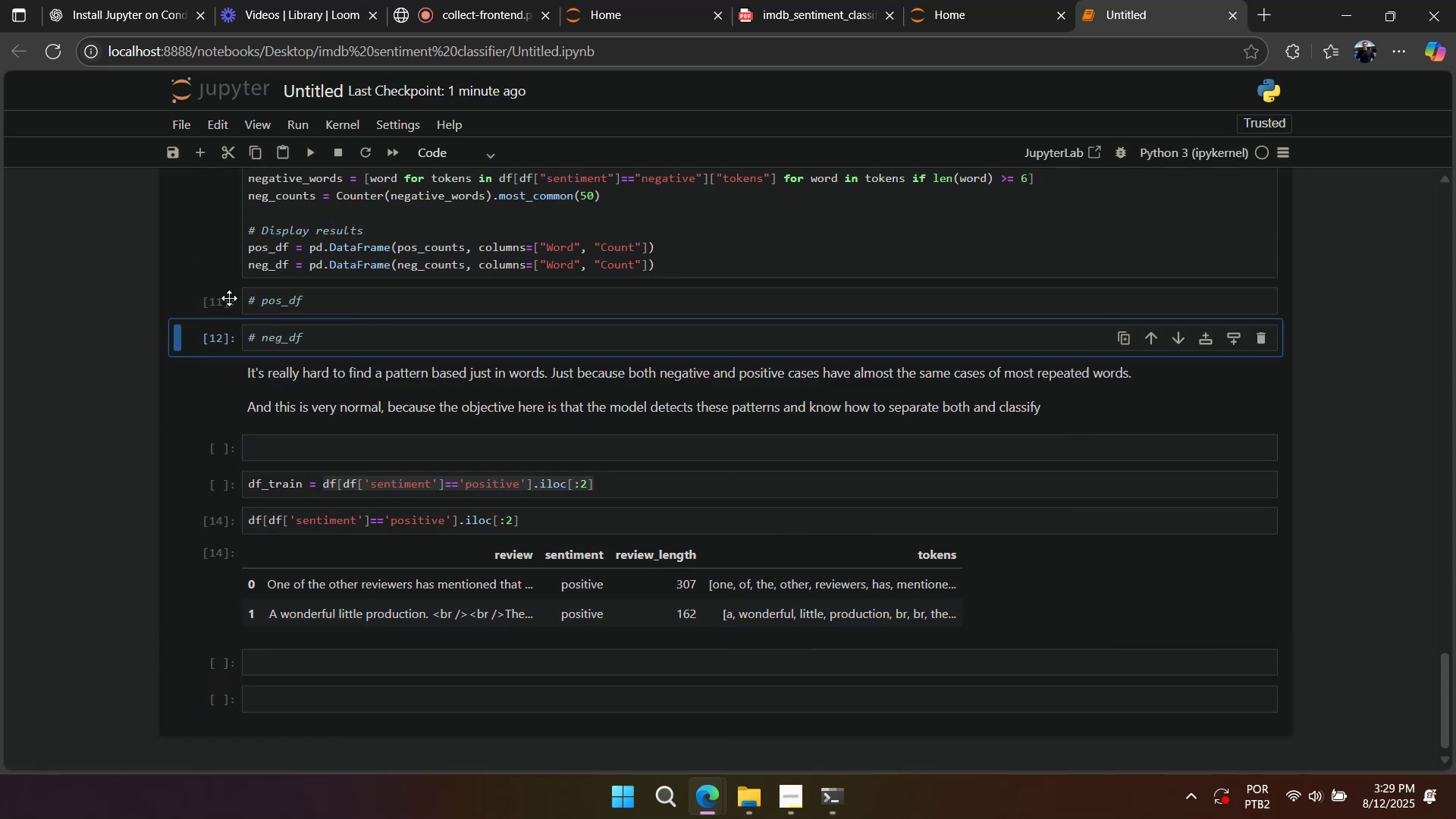 
scroll: coordinate [372, 378], scroll_direction: down, amount: 5.0
 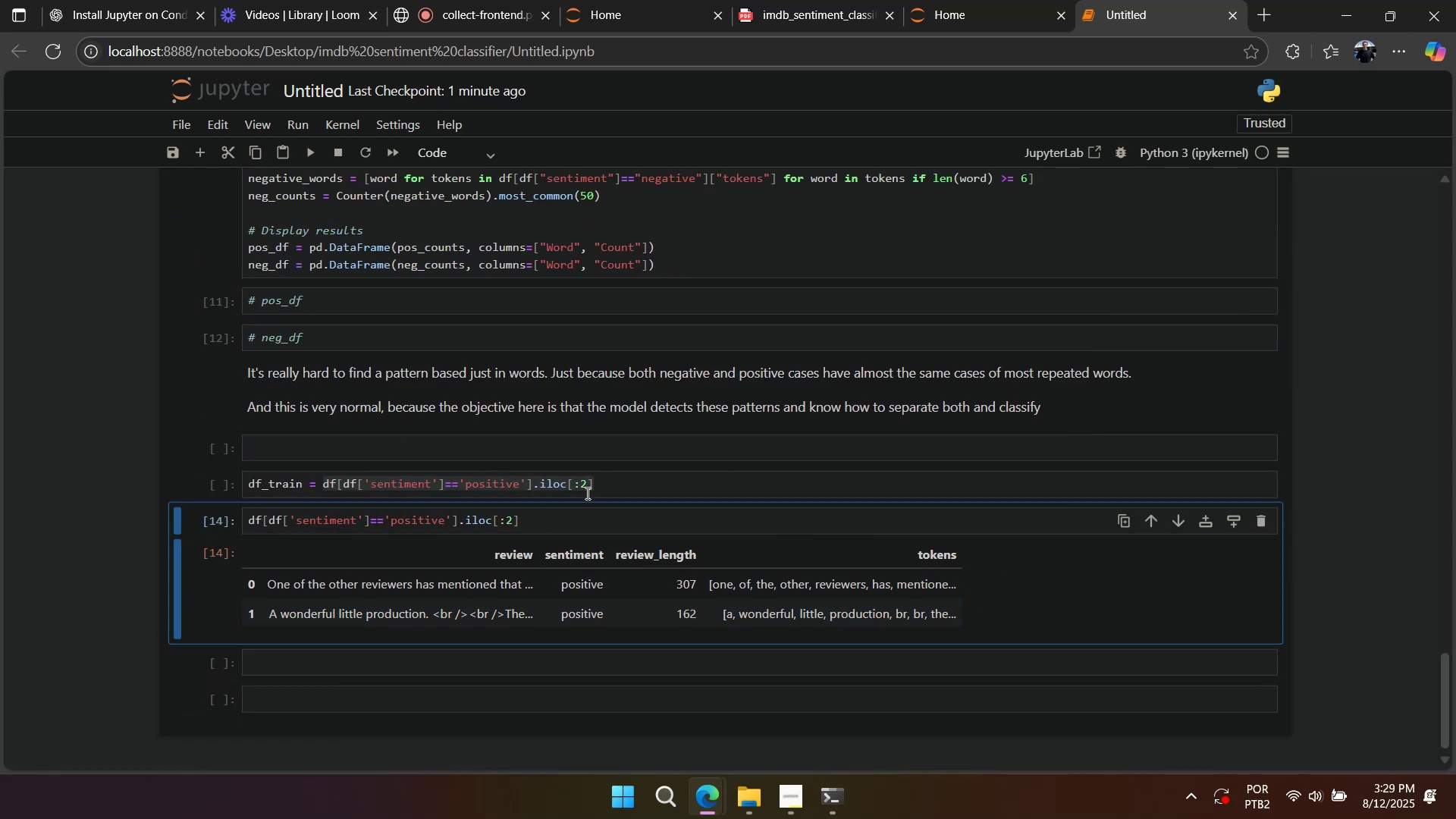 
double_click([586, 485])
 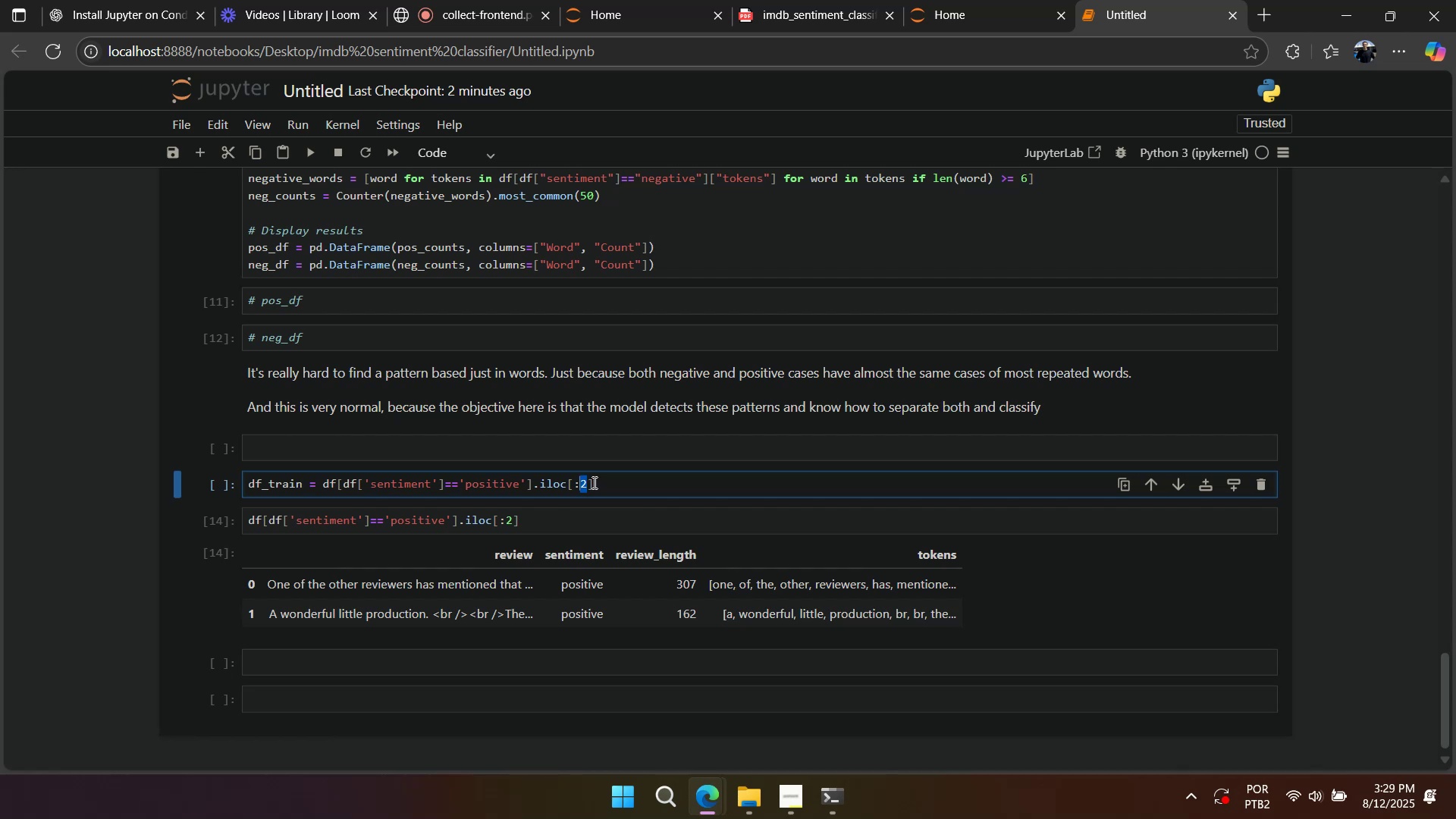 
wait(6.58)
 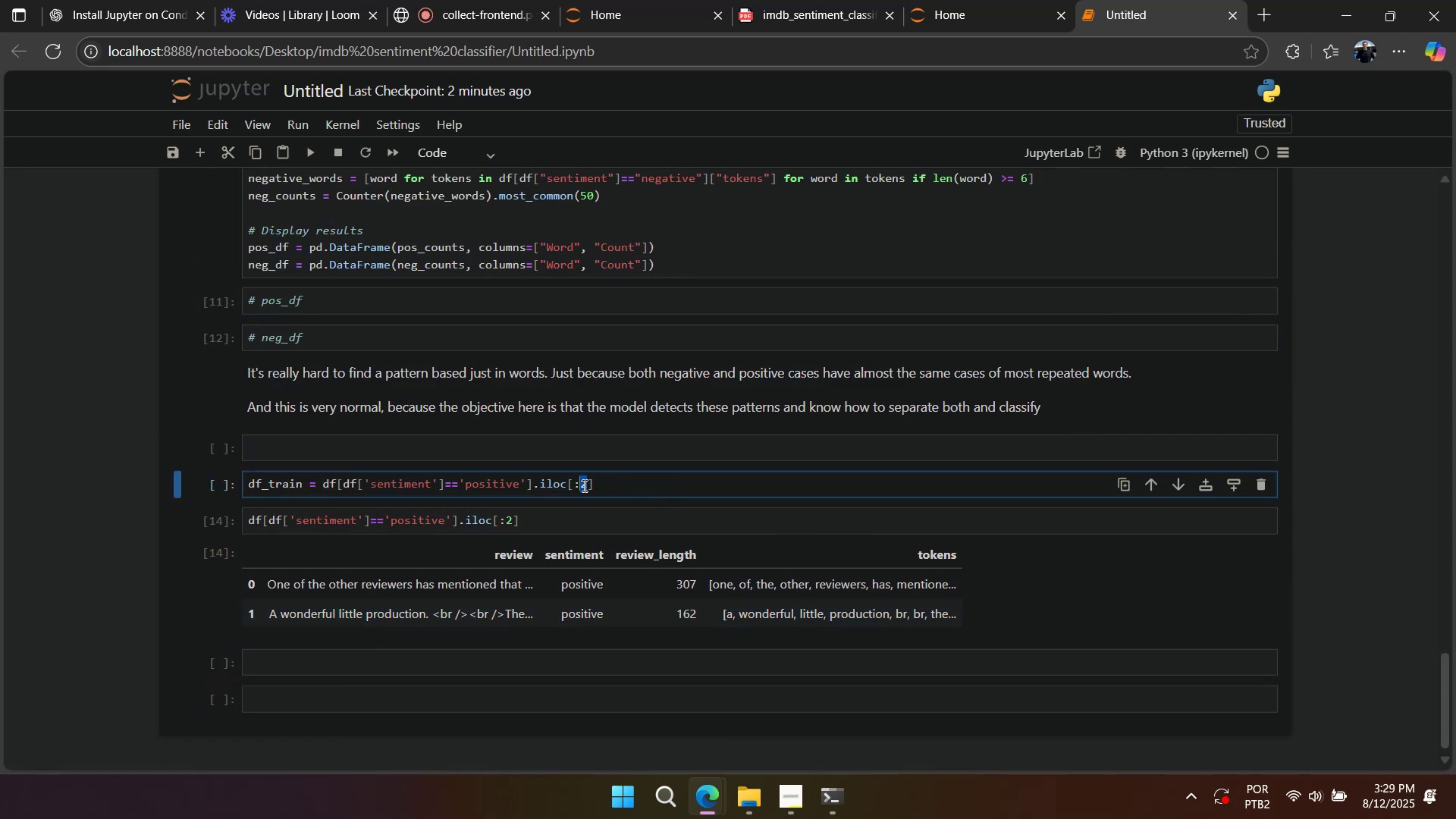 
left_click([581, 453])
 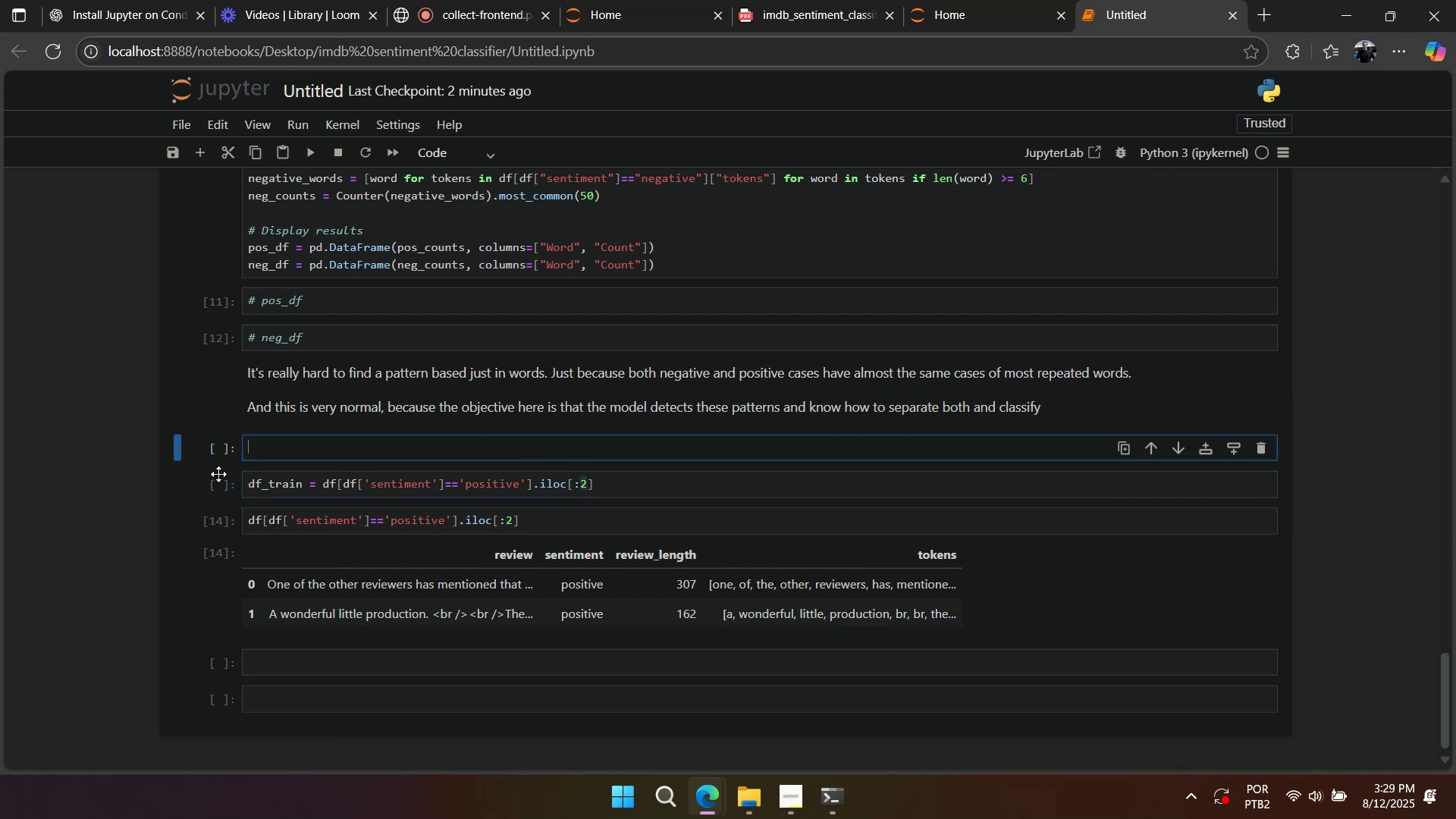 
left_click([219, 475])
 